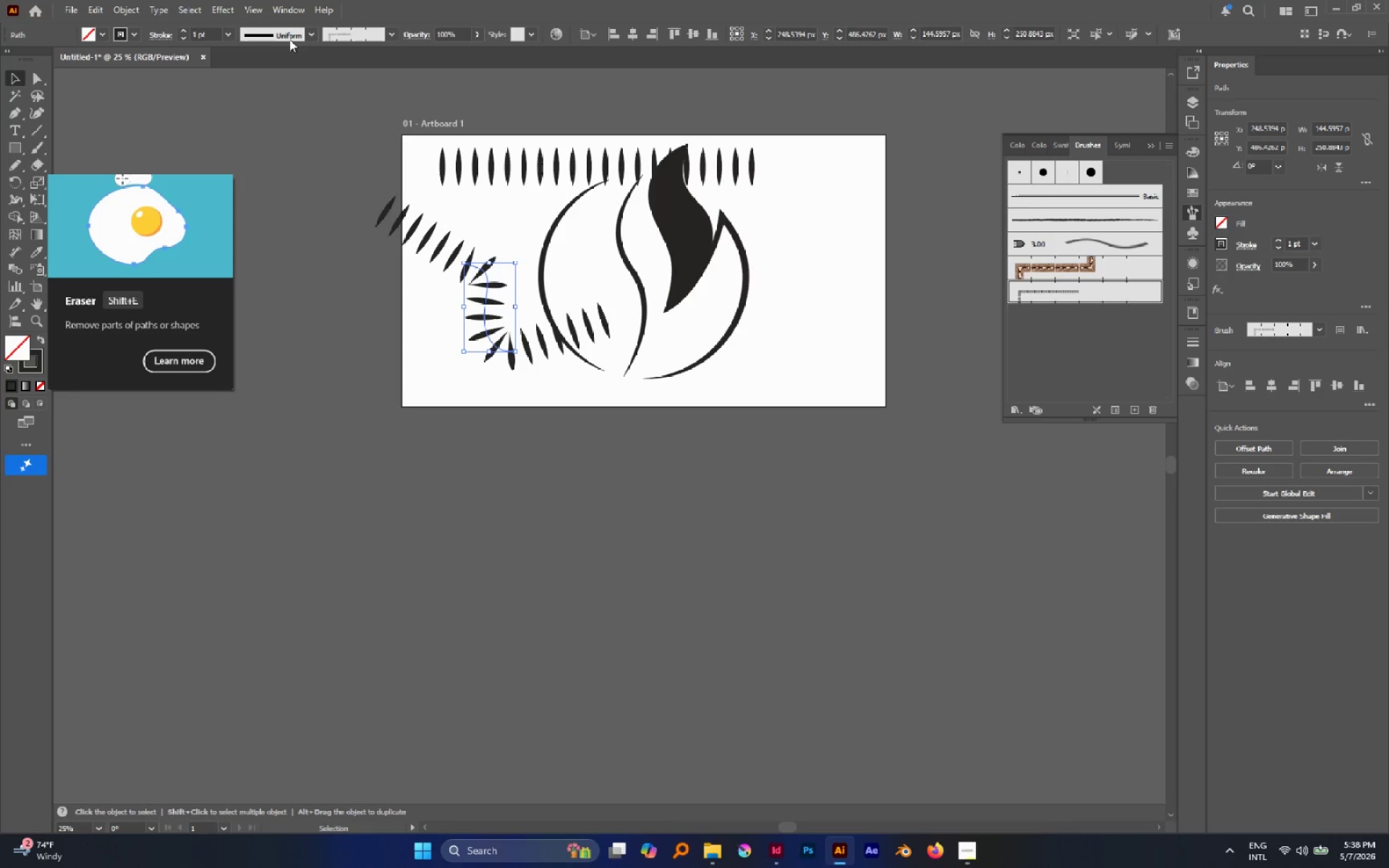 
left_click([301, 38])
 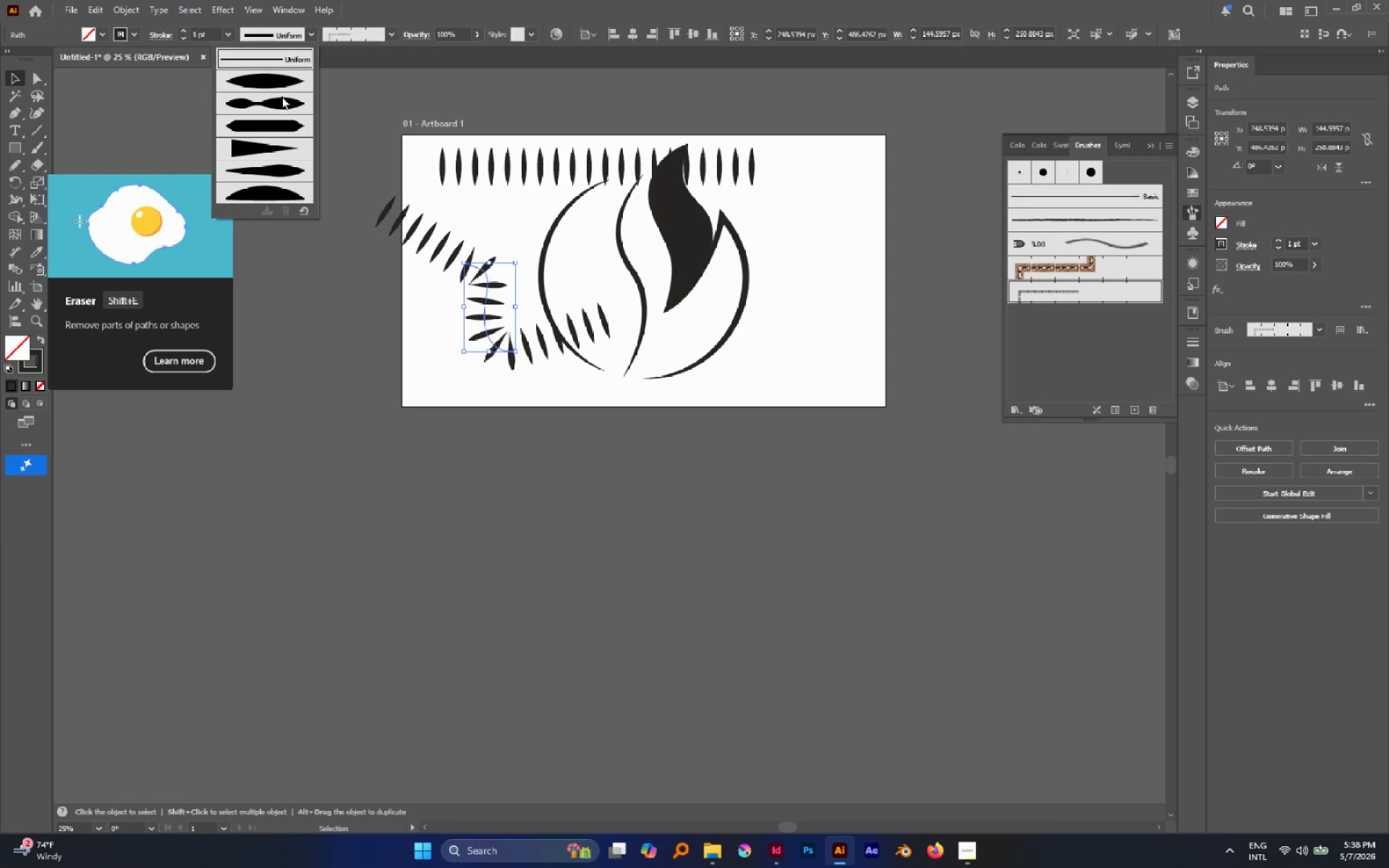 
left_click([276, 85])
 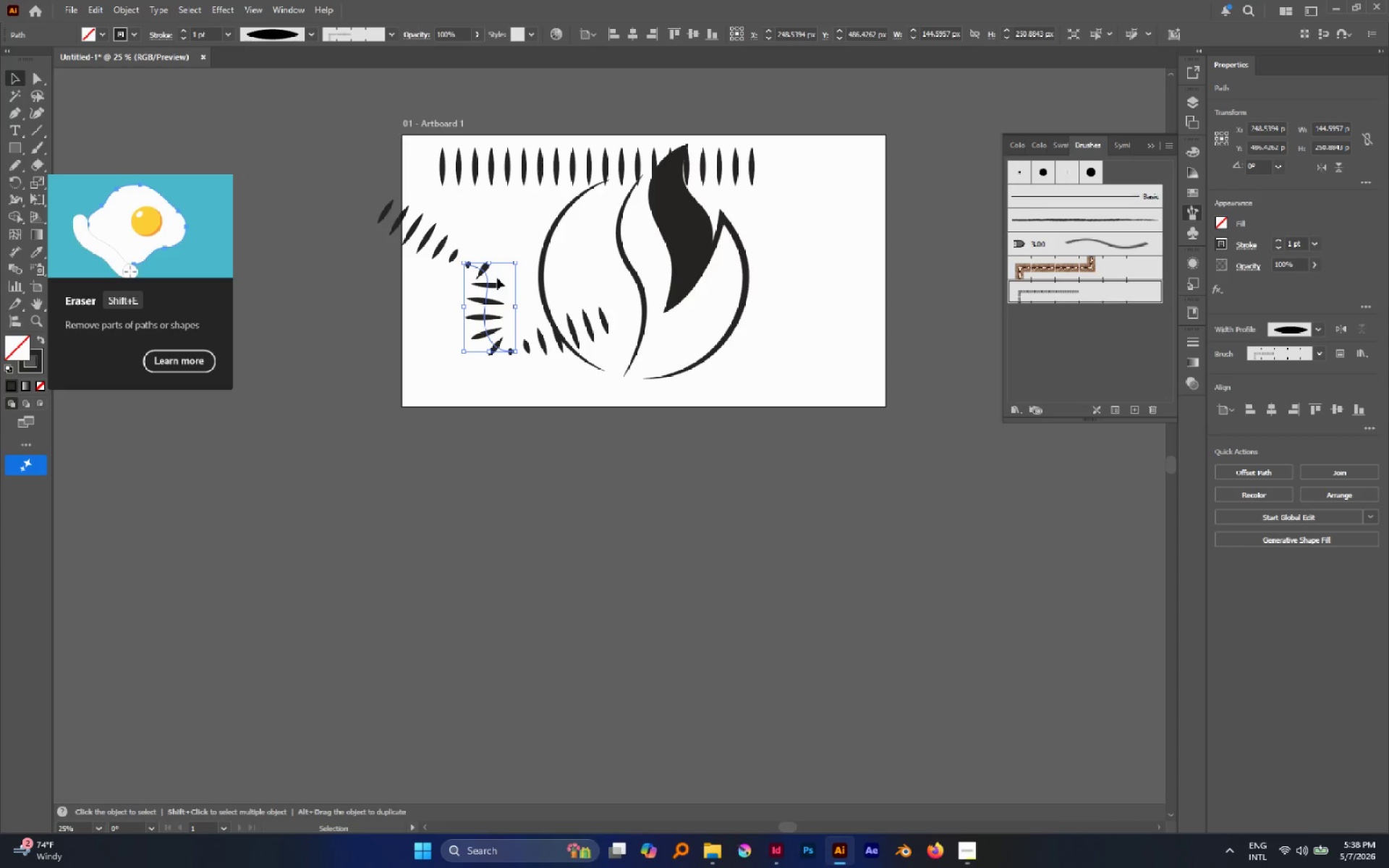 
left_click_drag(start_coordinate=[488, 280], to_coordinate=[469, 299])
 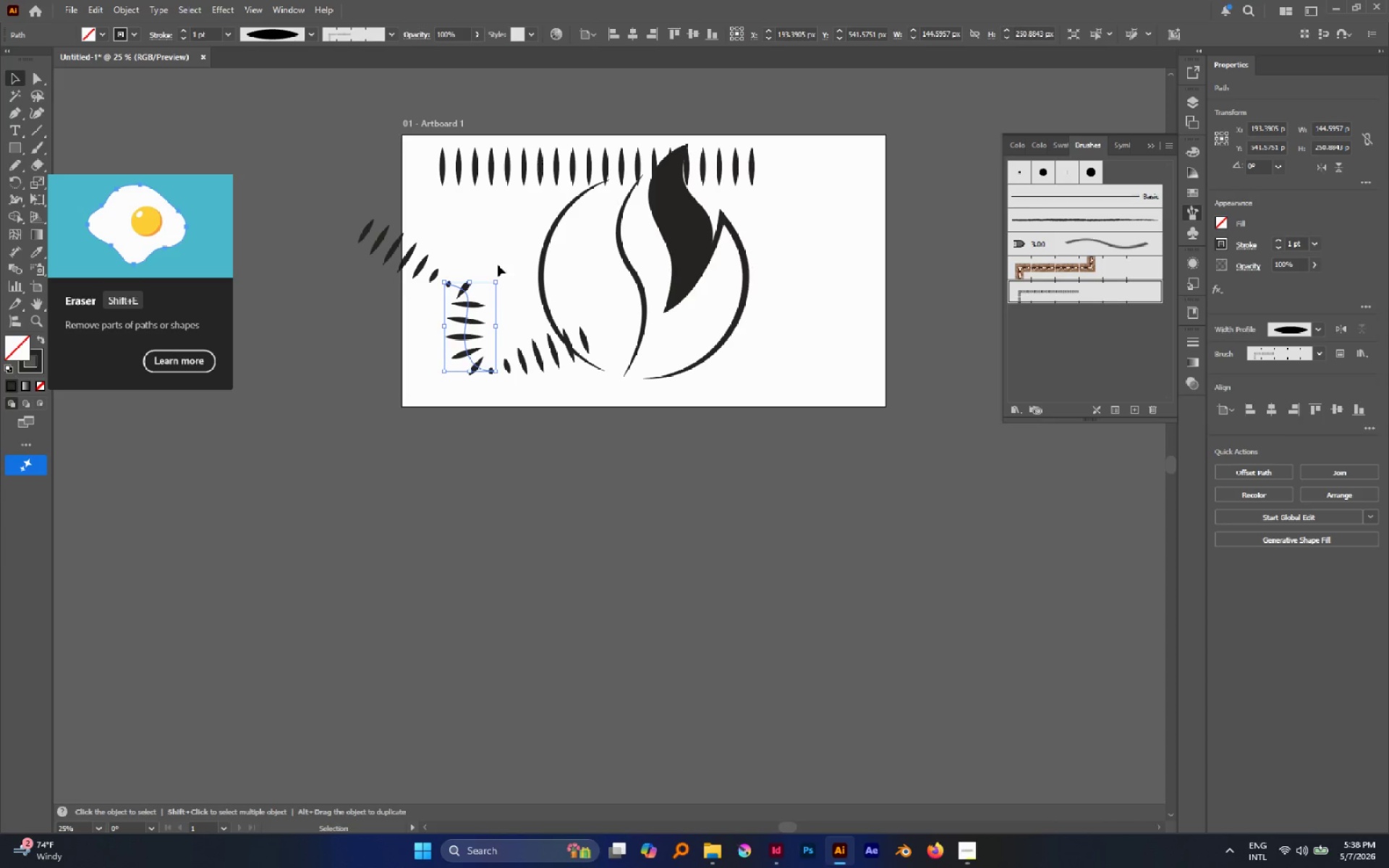 
key(Delete)
 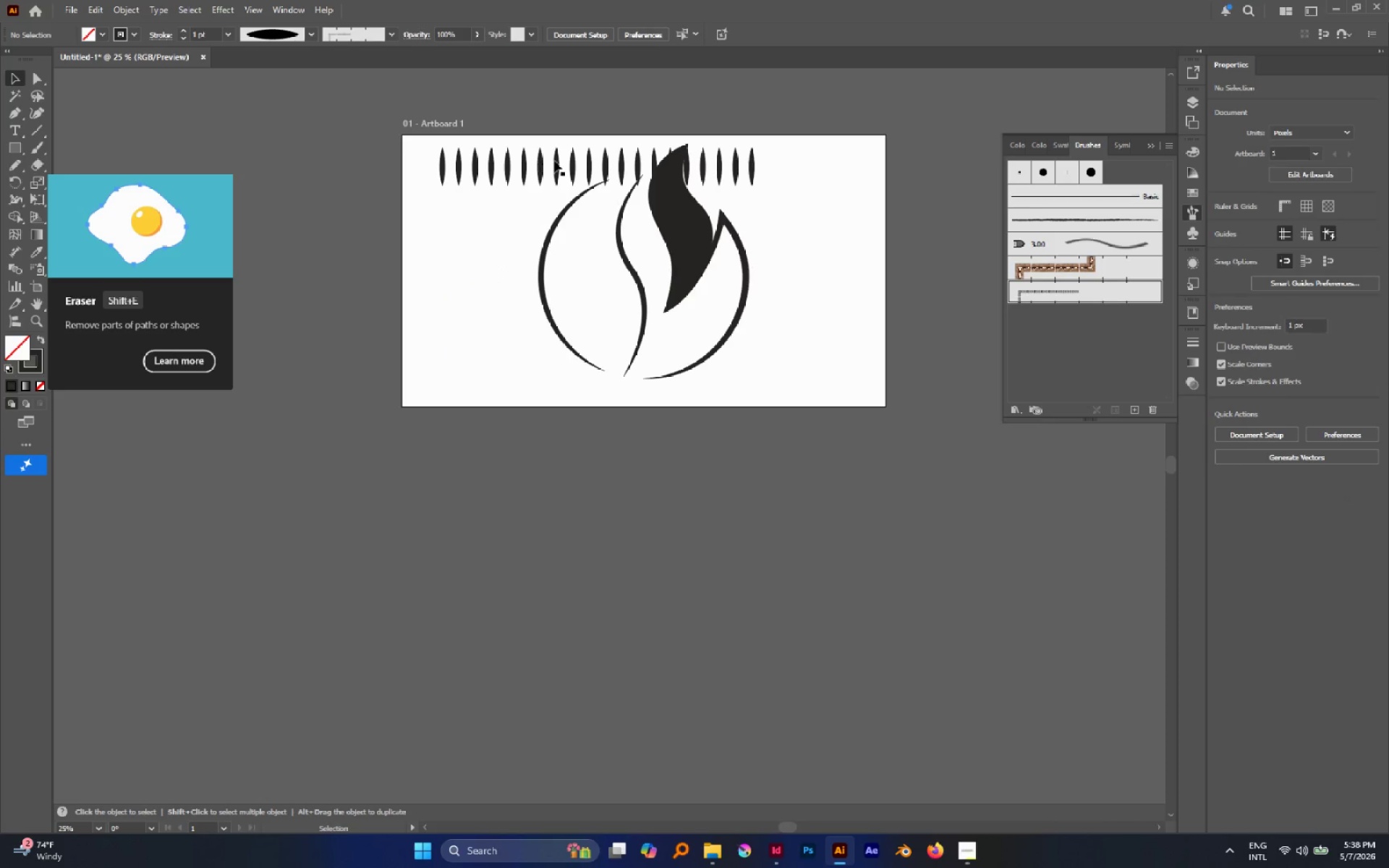 
left_click([554, 161])
 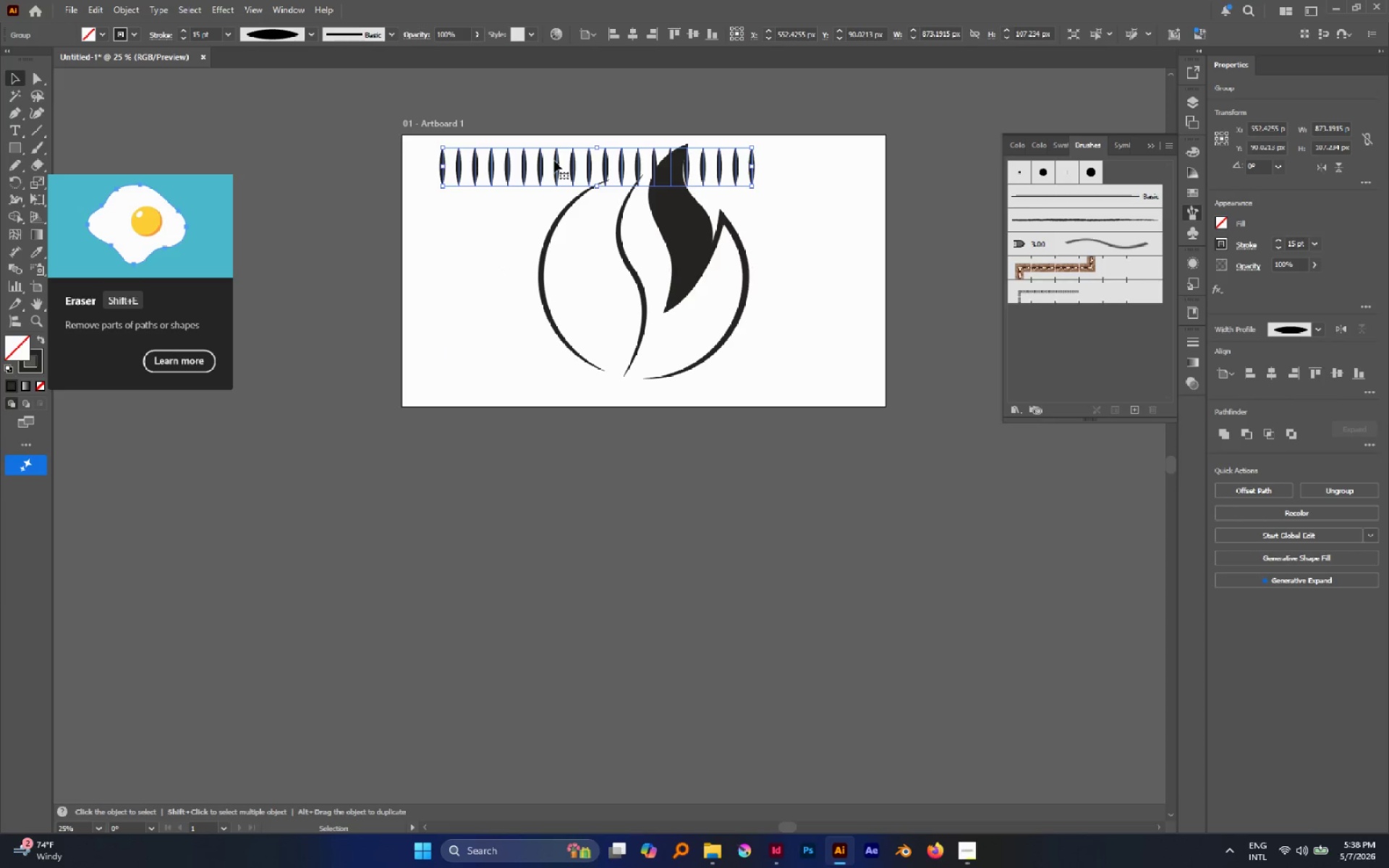 
hold_key(key=ShiftLeft, duration=1.02)
 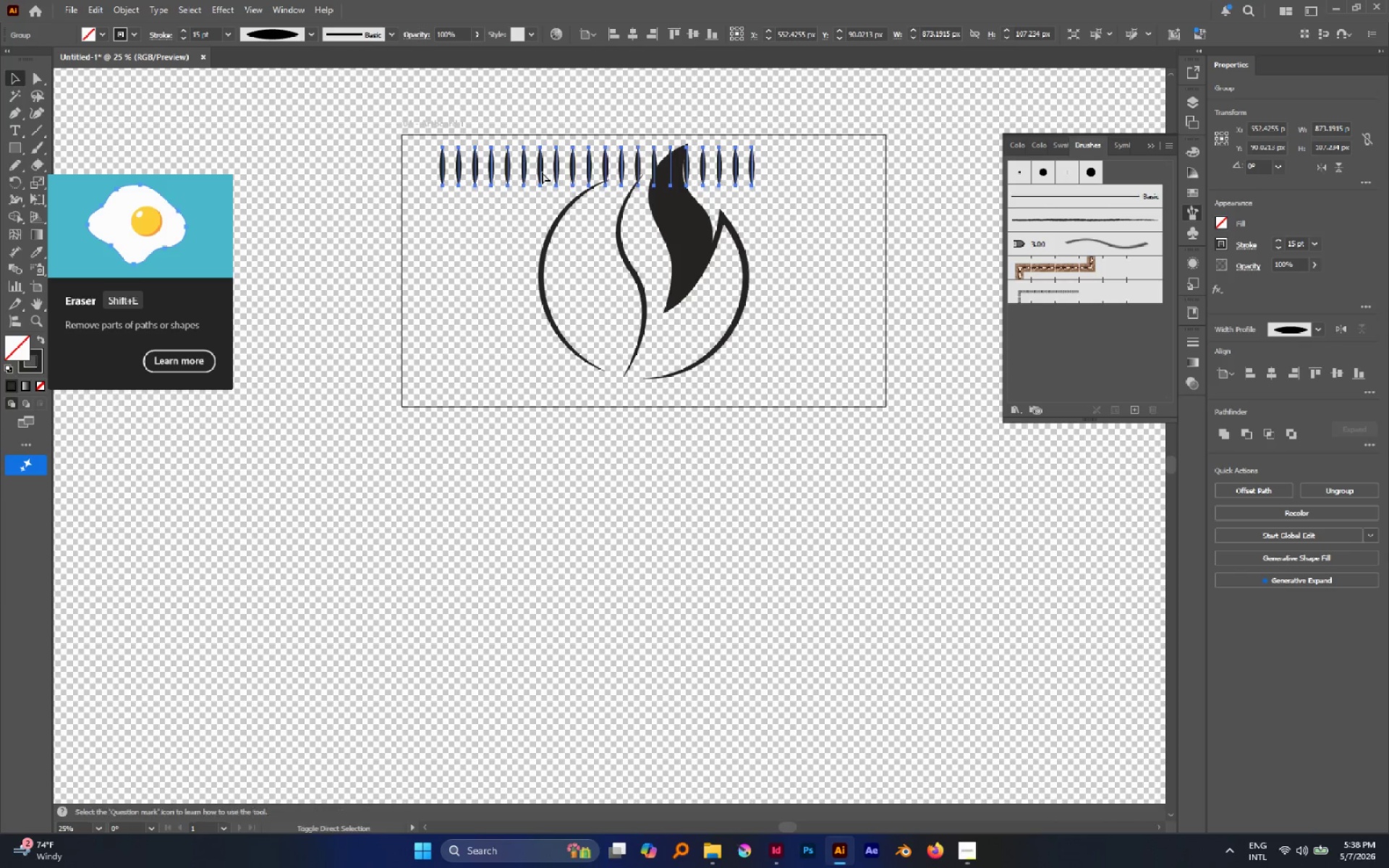 
hold_key(key=ControlLeft, duration=0.58)
 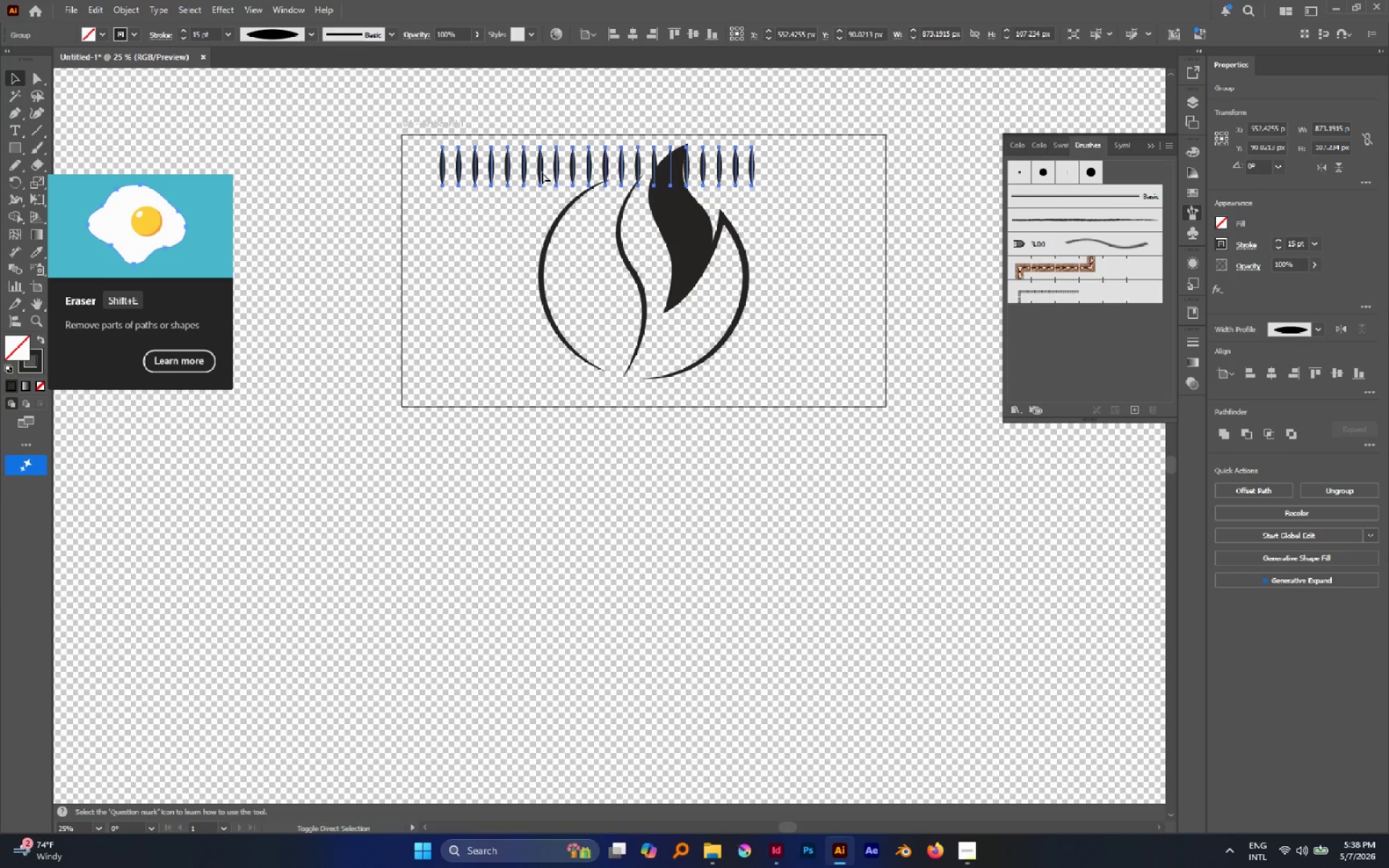 
hold_key(key=D, duration=0.38)
 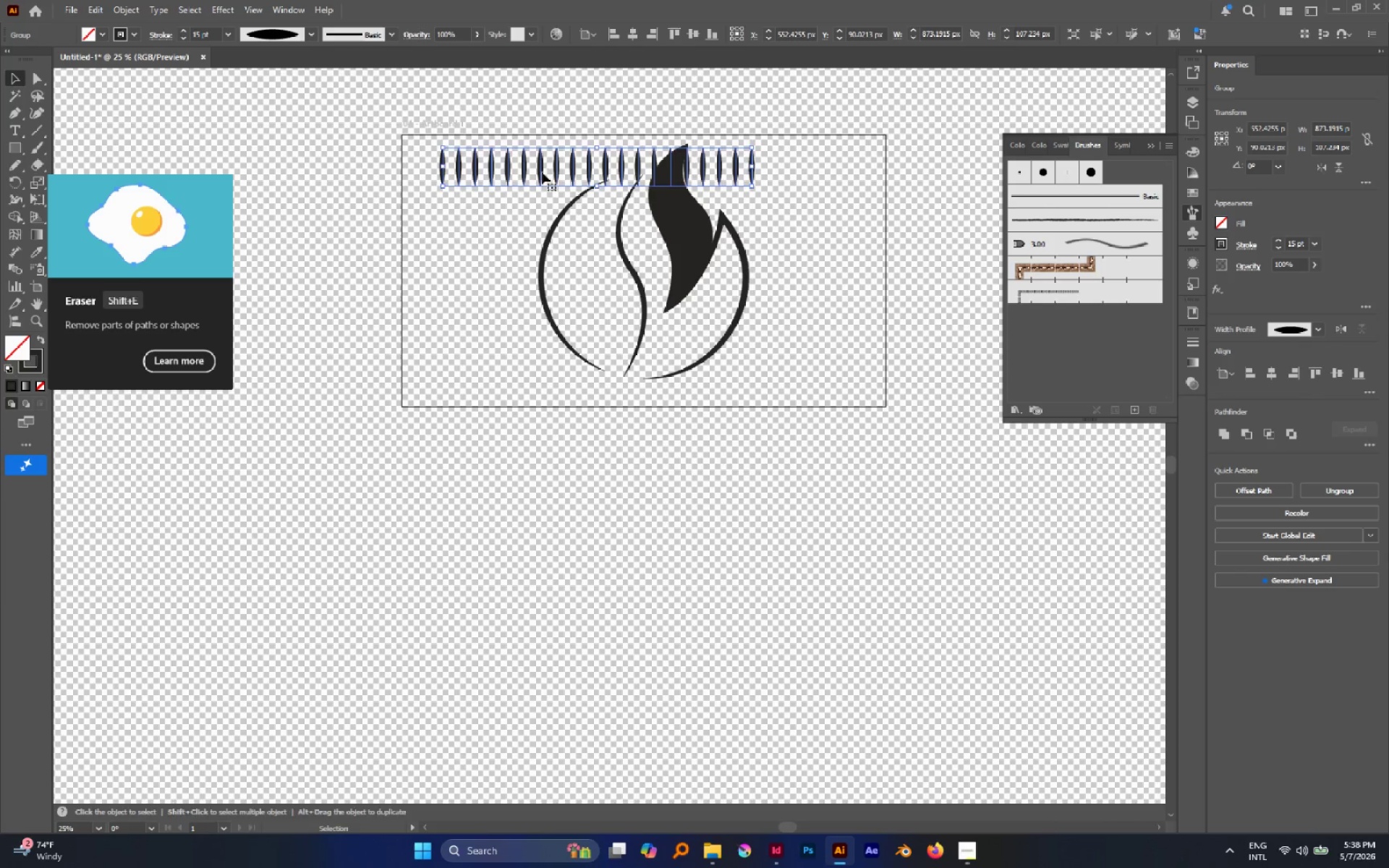 
key(Control+Shift+D)
 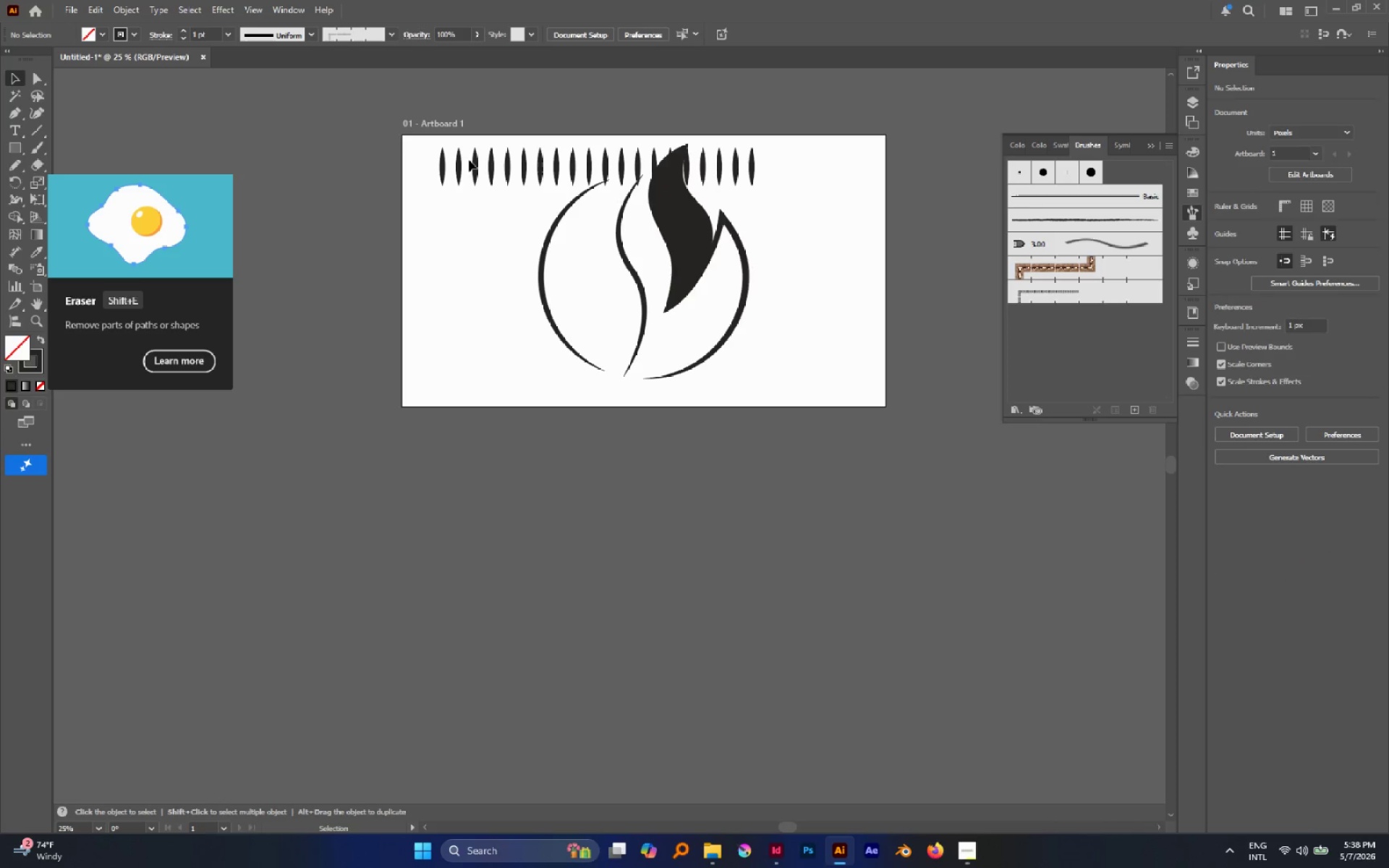 
double_click([459, 161])
 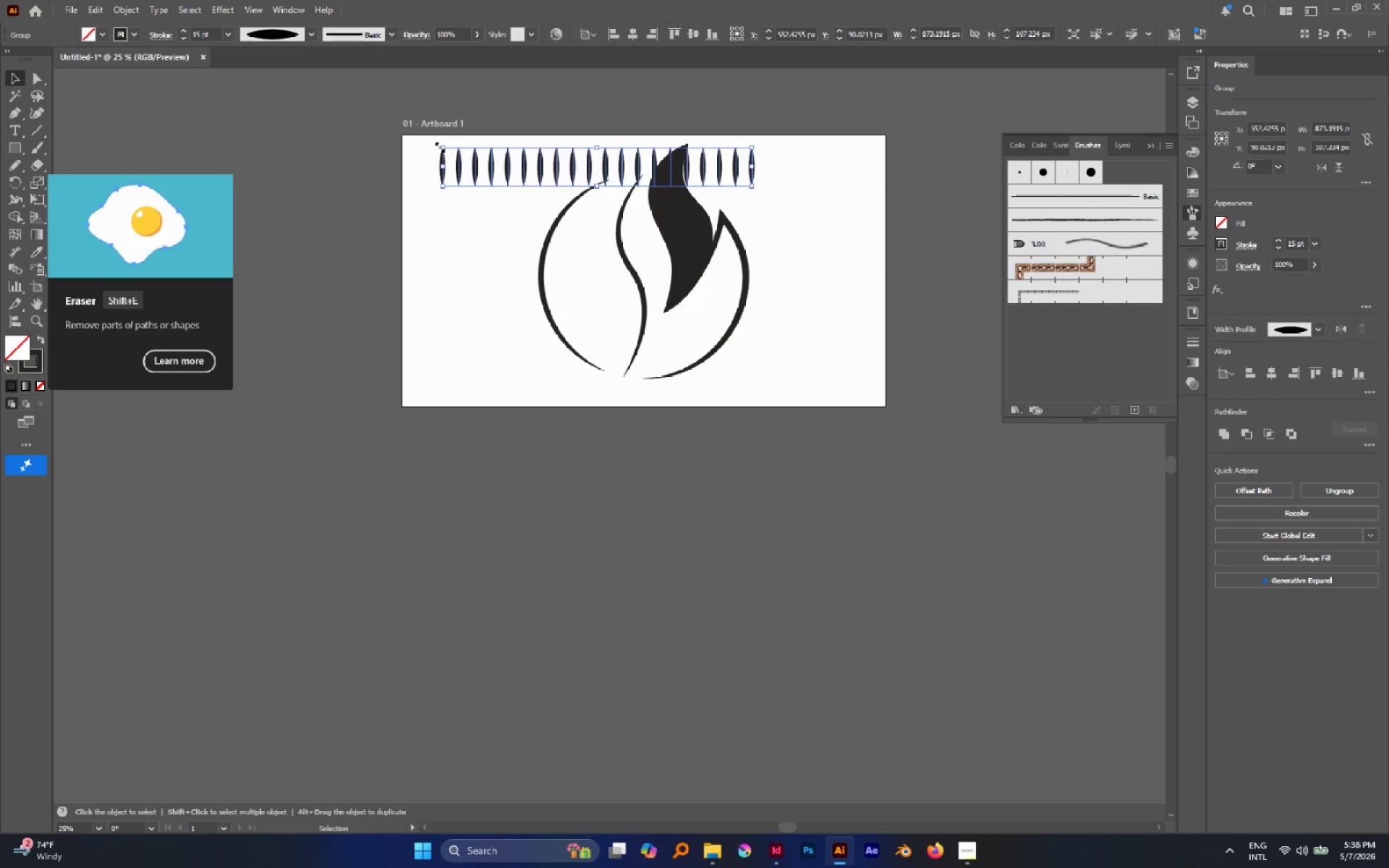 
key(A)
 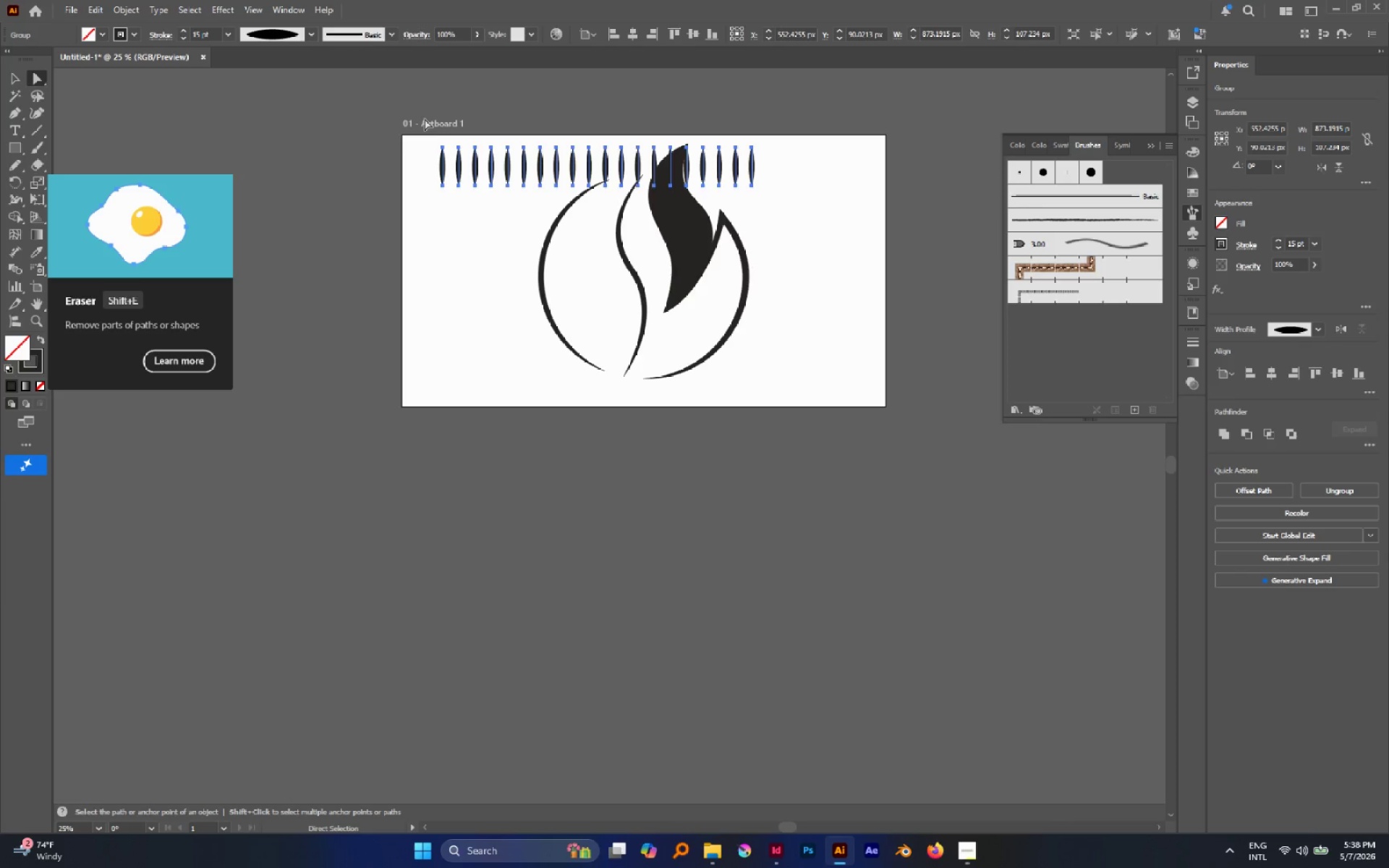 
left_click([425, 119])
 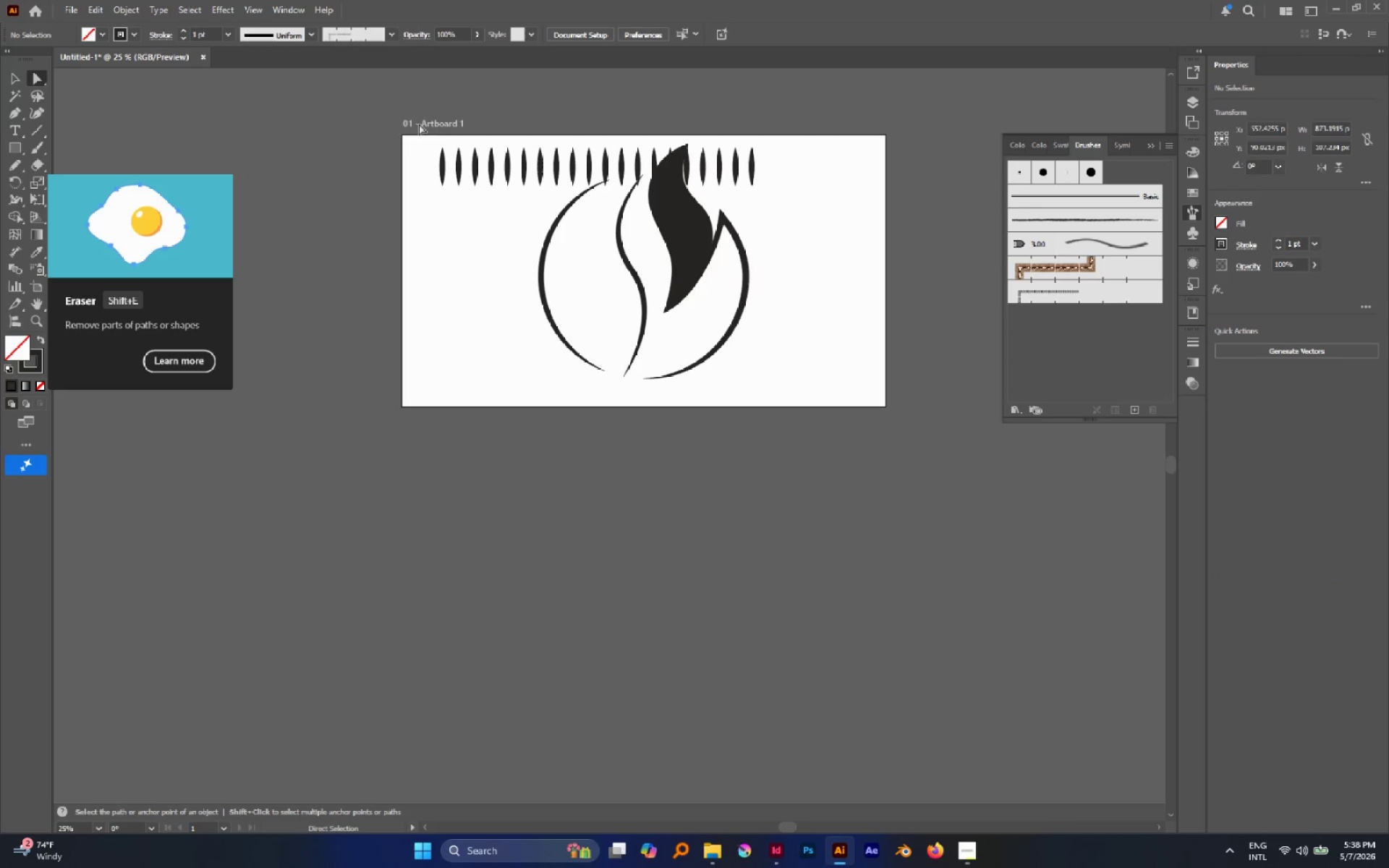 
hold_key(key=AltLeft, duration=0.89)
left_click_drag(start_coordinate=[417, 122], to_coordinate=[466, 194])
 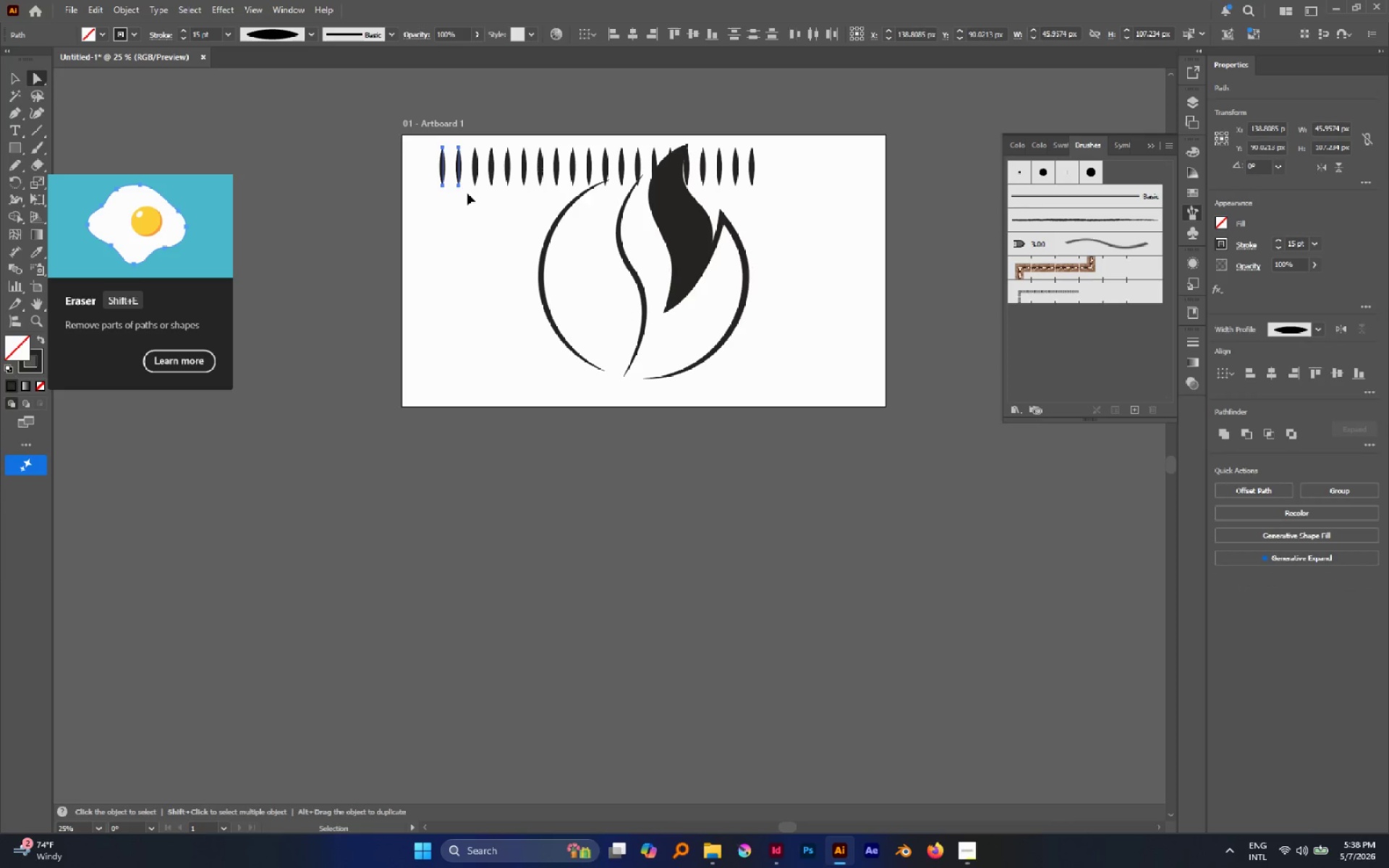 
key(Control+C)
 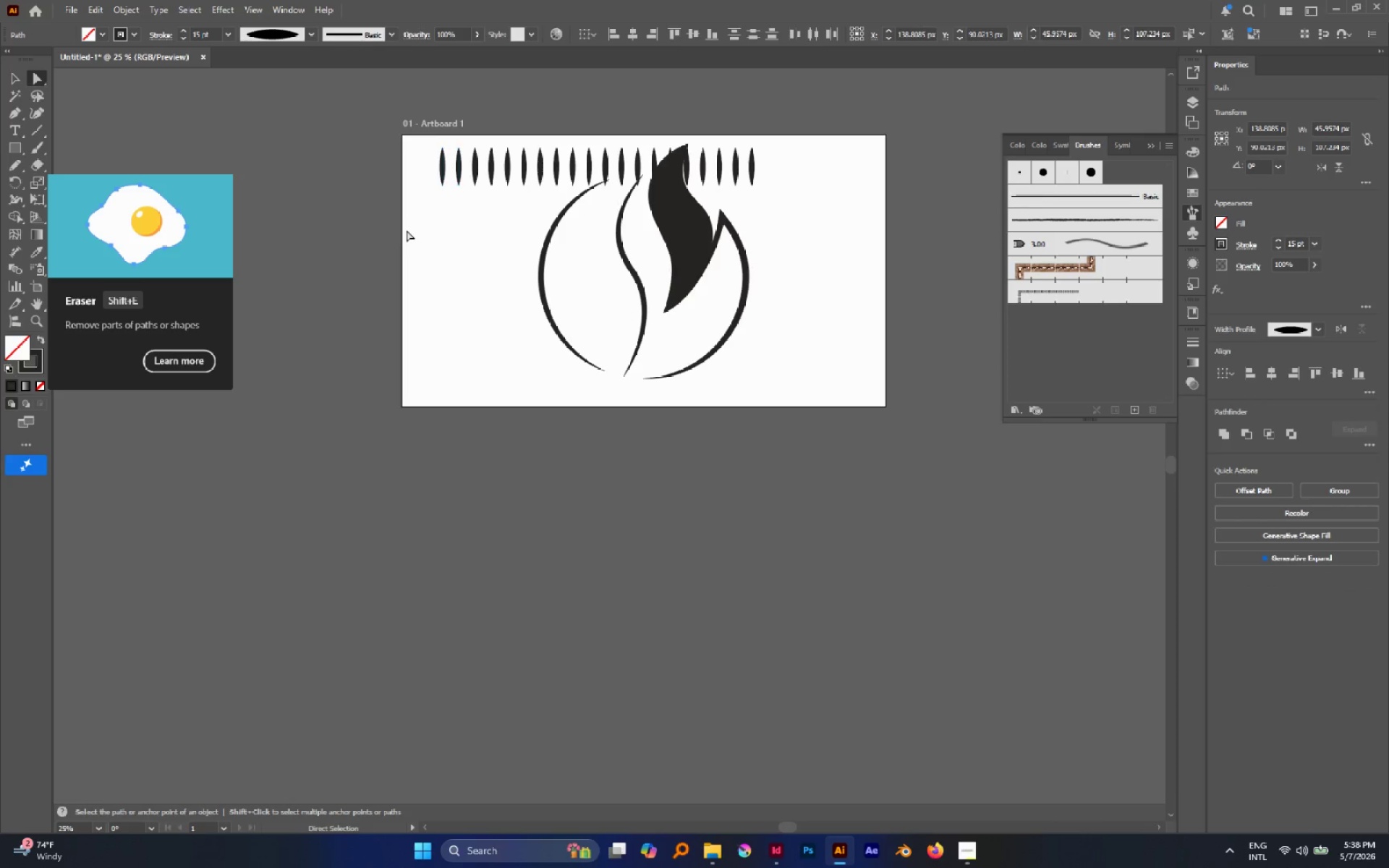 
key(V)
 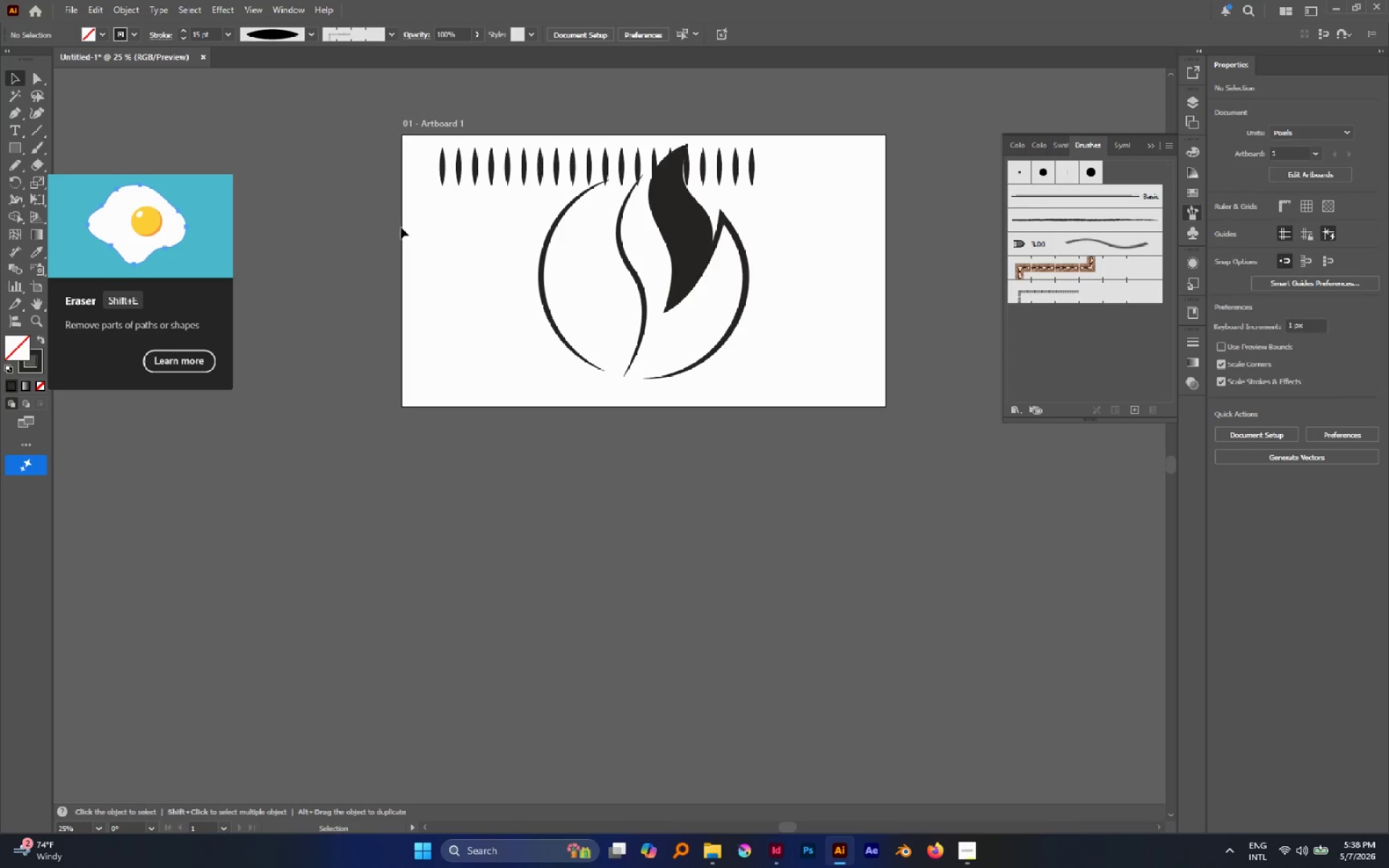 
left_click([401, 227])
 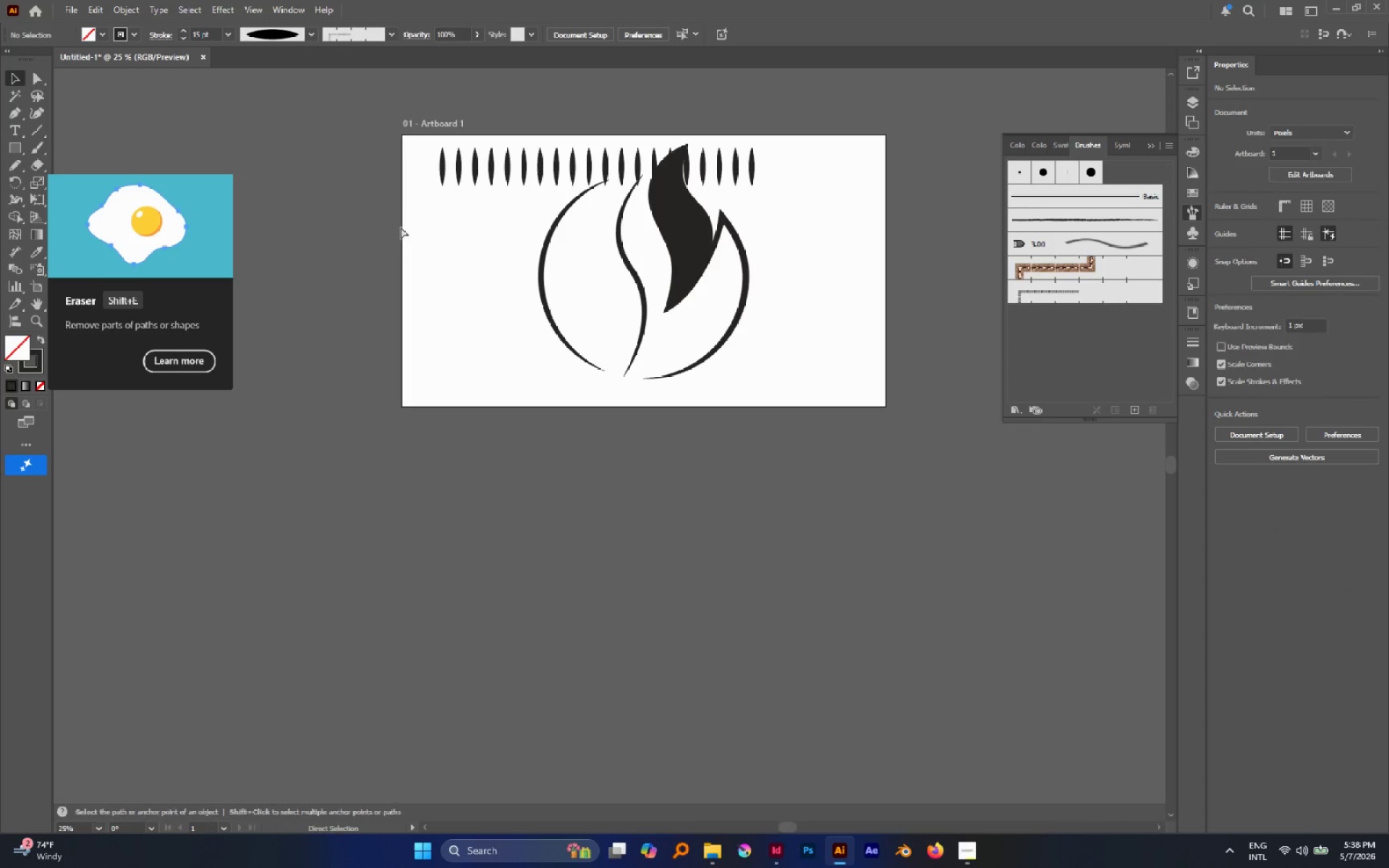 
key(Control+Shift+V)
 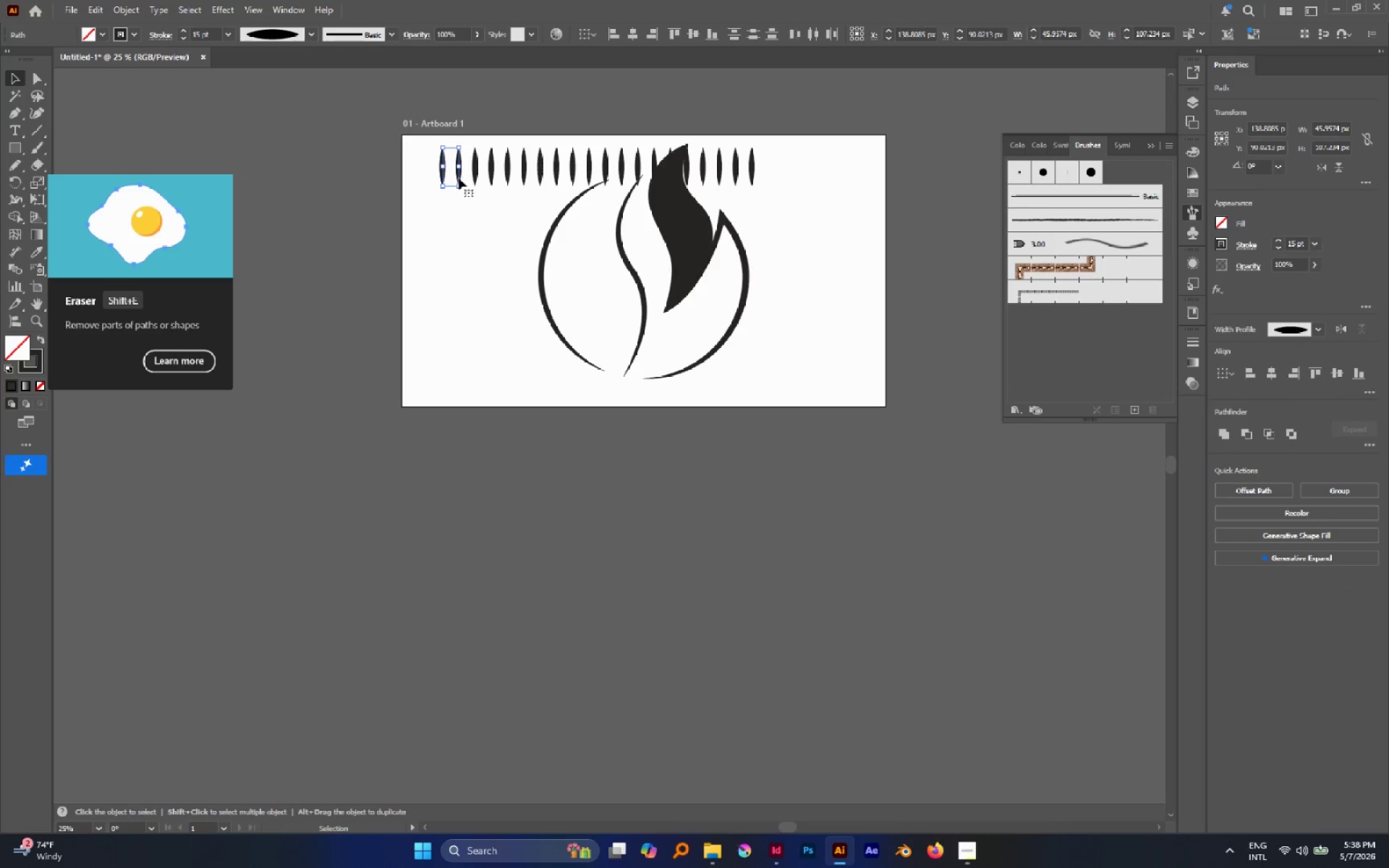 
left_click_drag(start_coordinate=[459, 178], to_coordinate=[462, 257])
 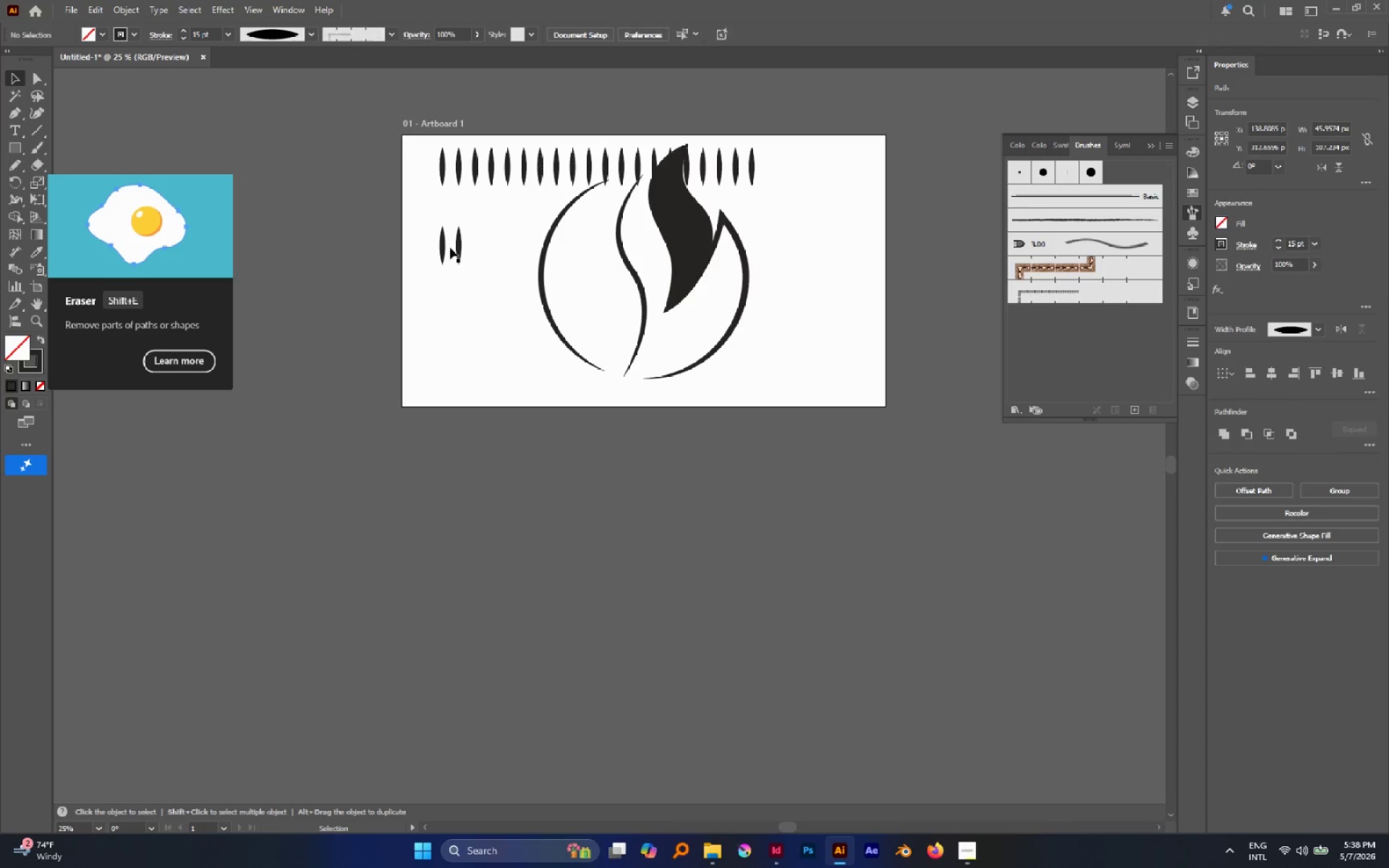 
hold_key(key=ShiftLeft, duration=0.41)
 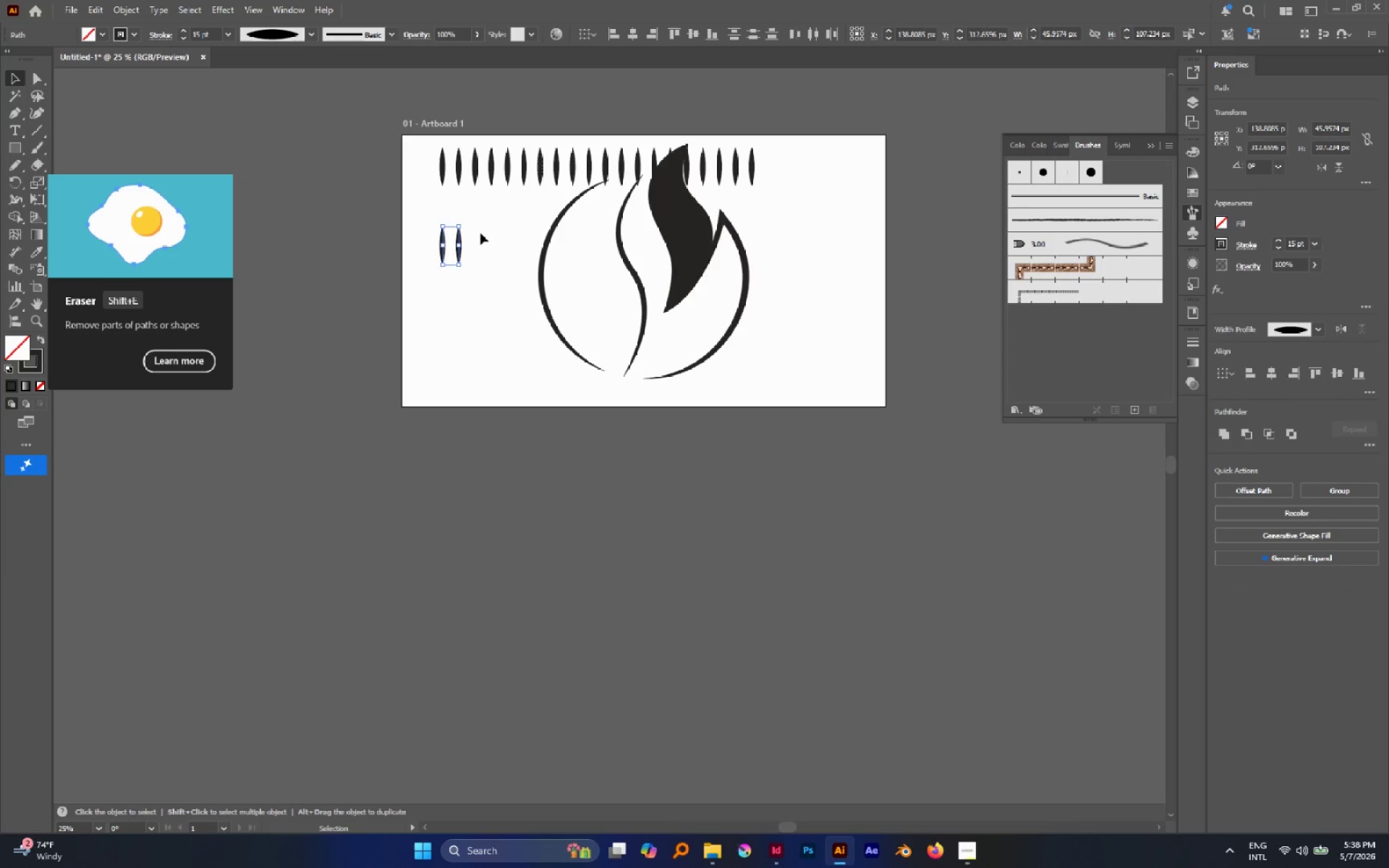 
left_click([480, 233])
 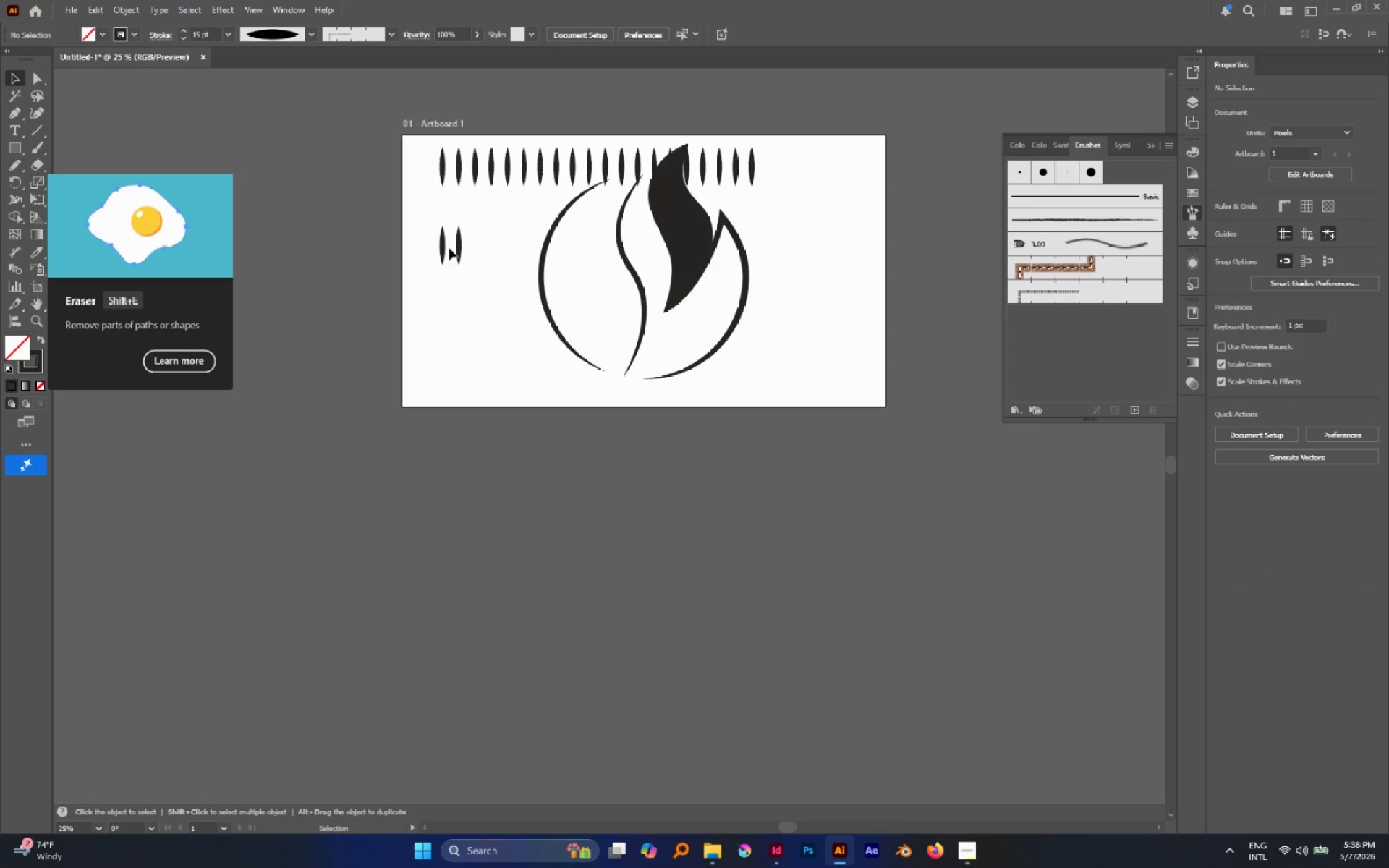 
left_click([460, 246])
 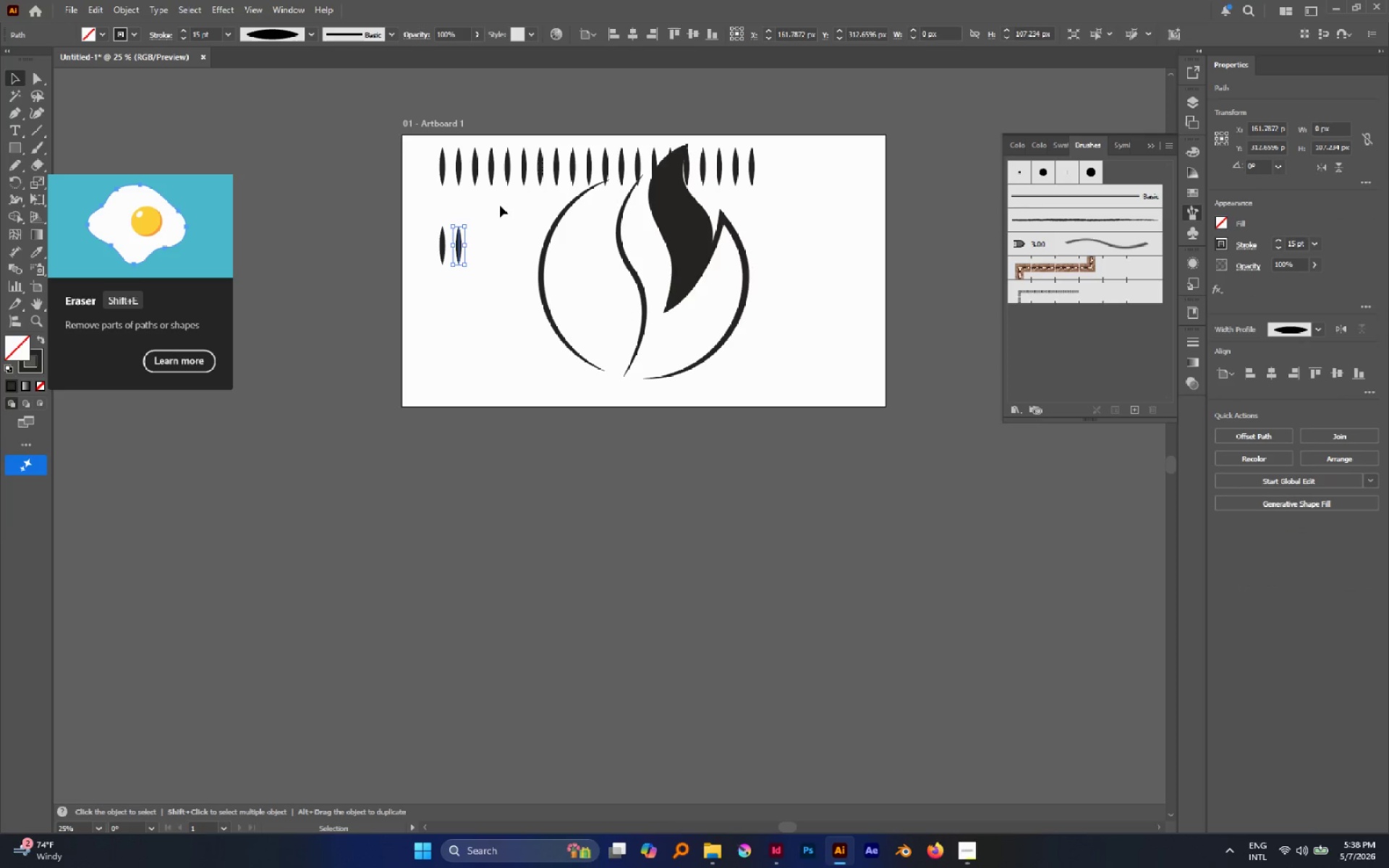 
left_click_drag(start_coordinate=[500, 205], to_coordinate=[415, 281])
 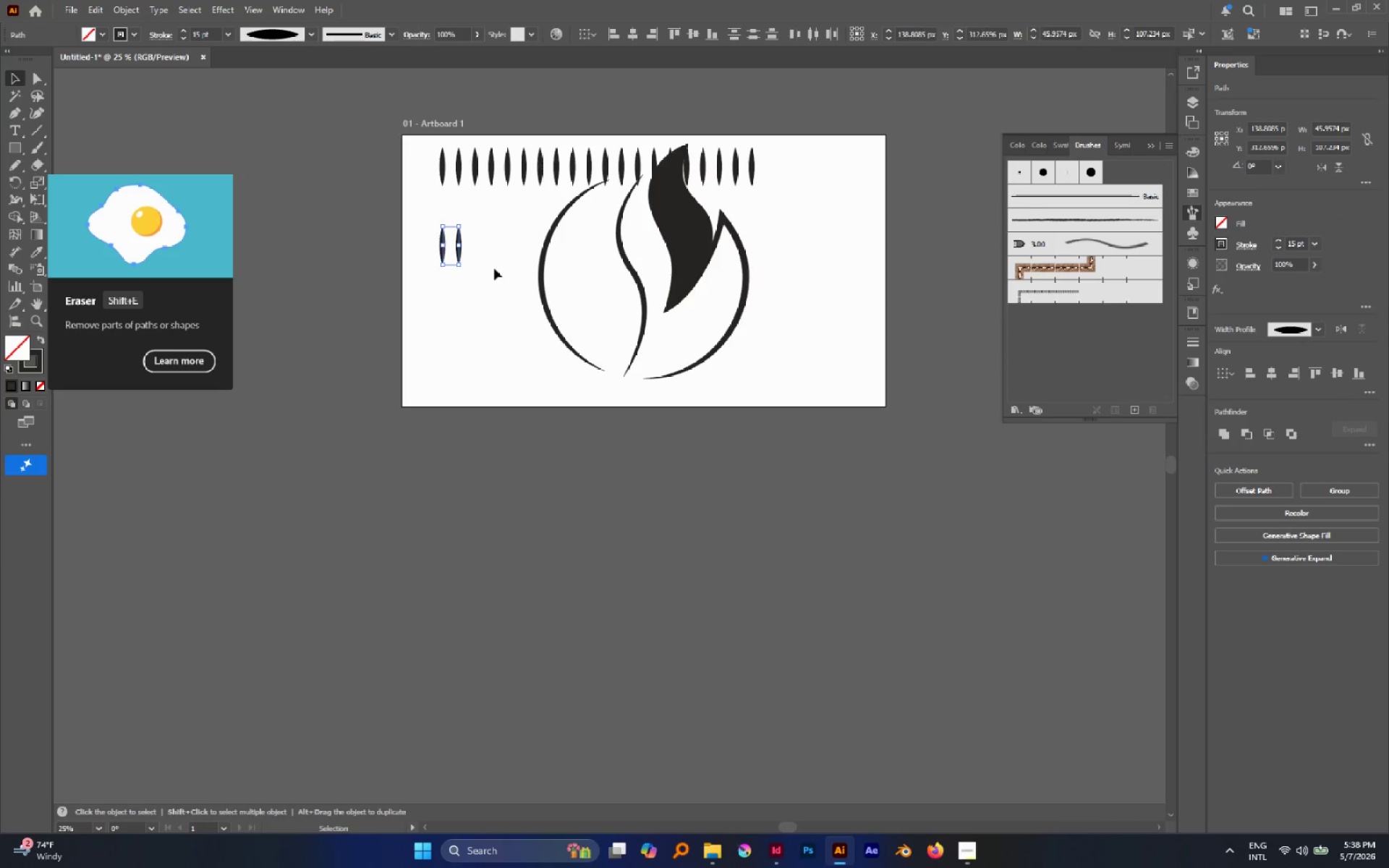 
hold_key(key=ControlLeft, duration=0.48)
 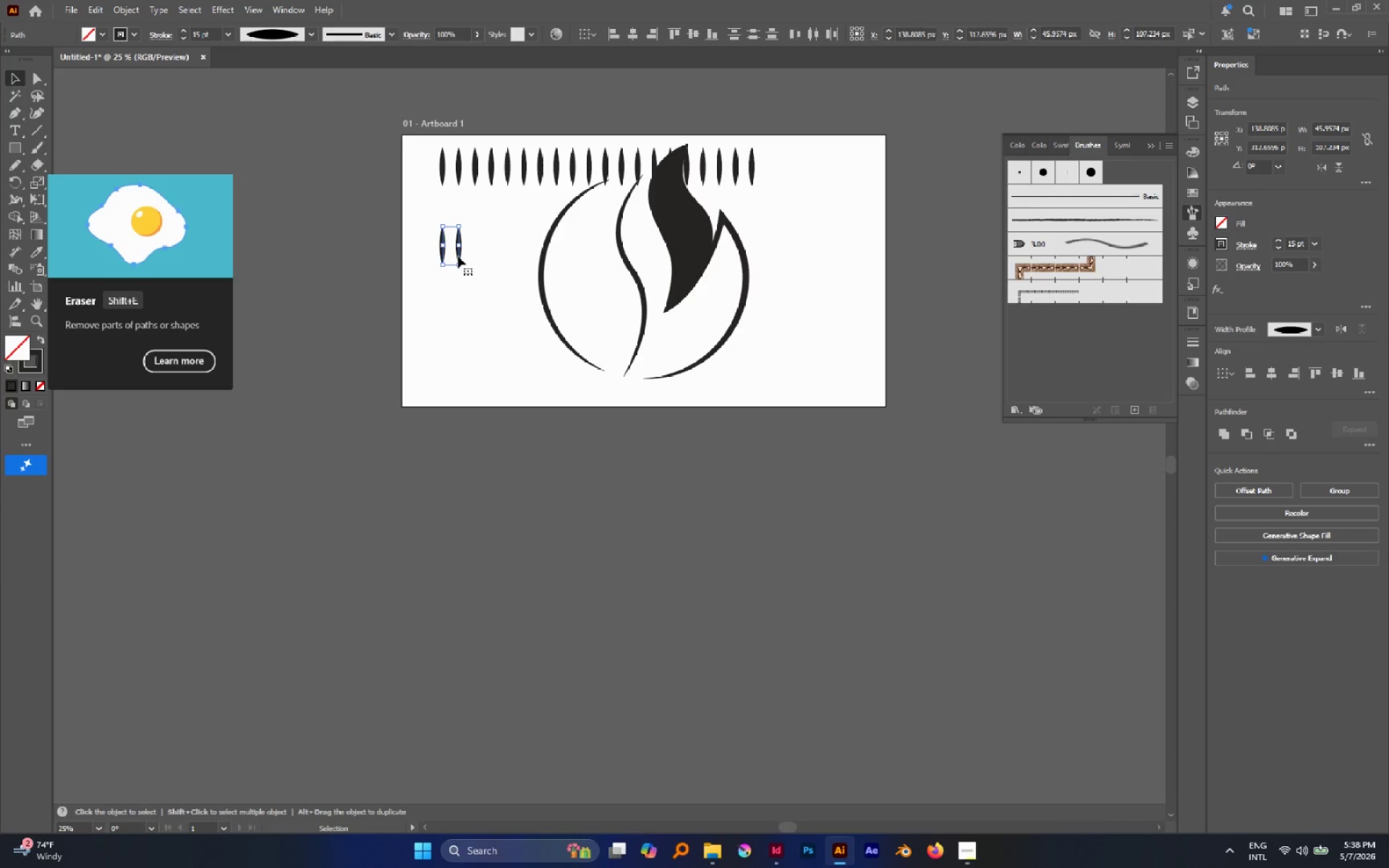 
left_click_drag(start_coordinate=[458, 256], to_coordinate=[1043, 326])
 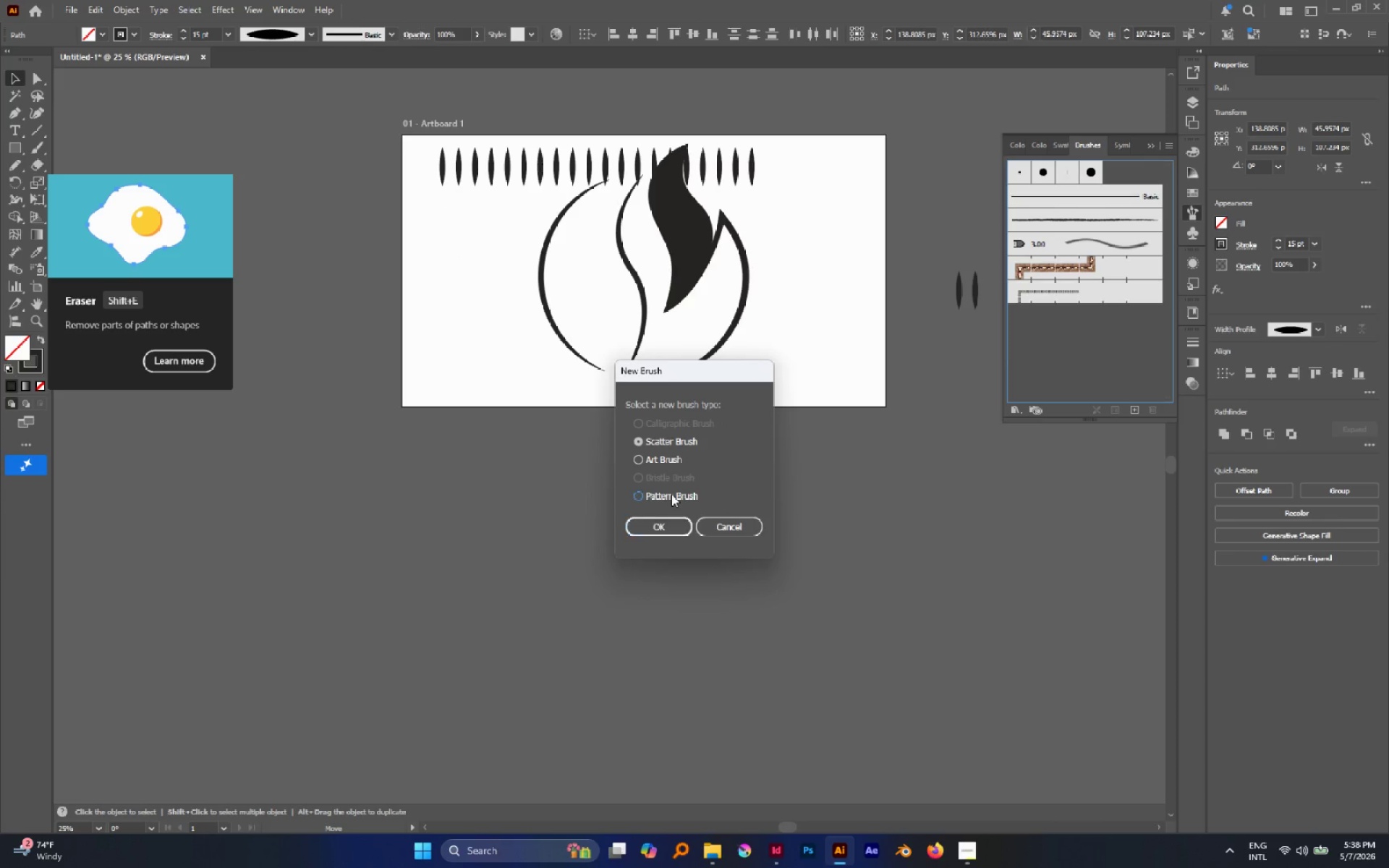 
double_click([671, 527])
 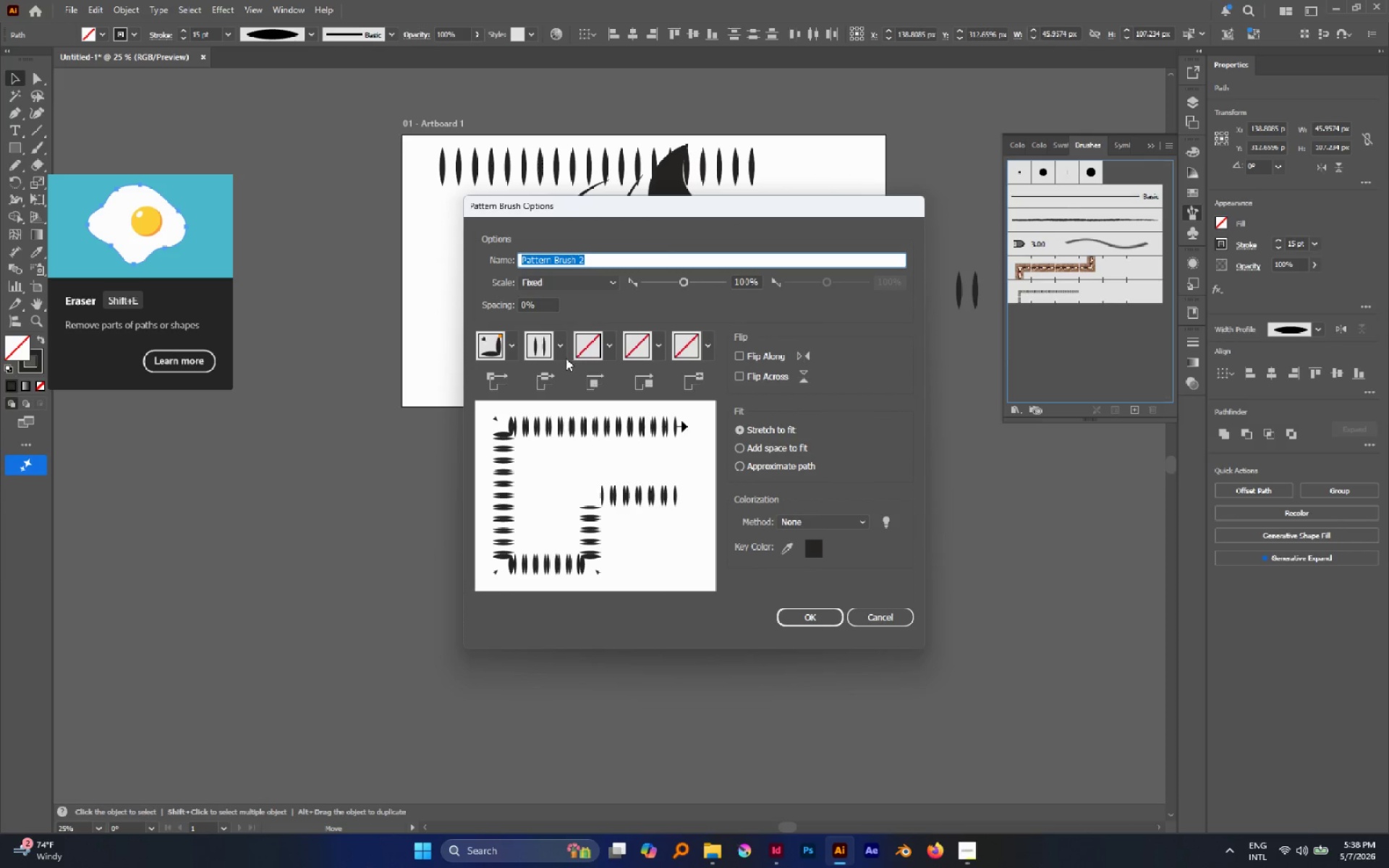 
left_click([507, 342])
 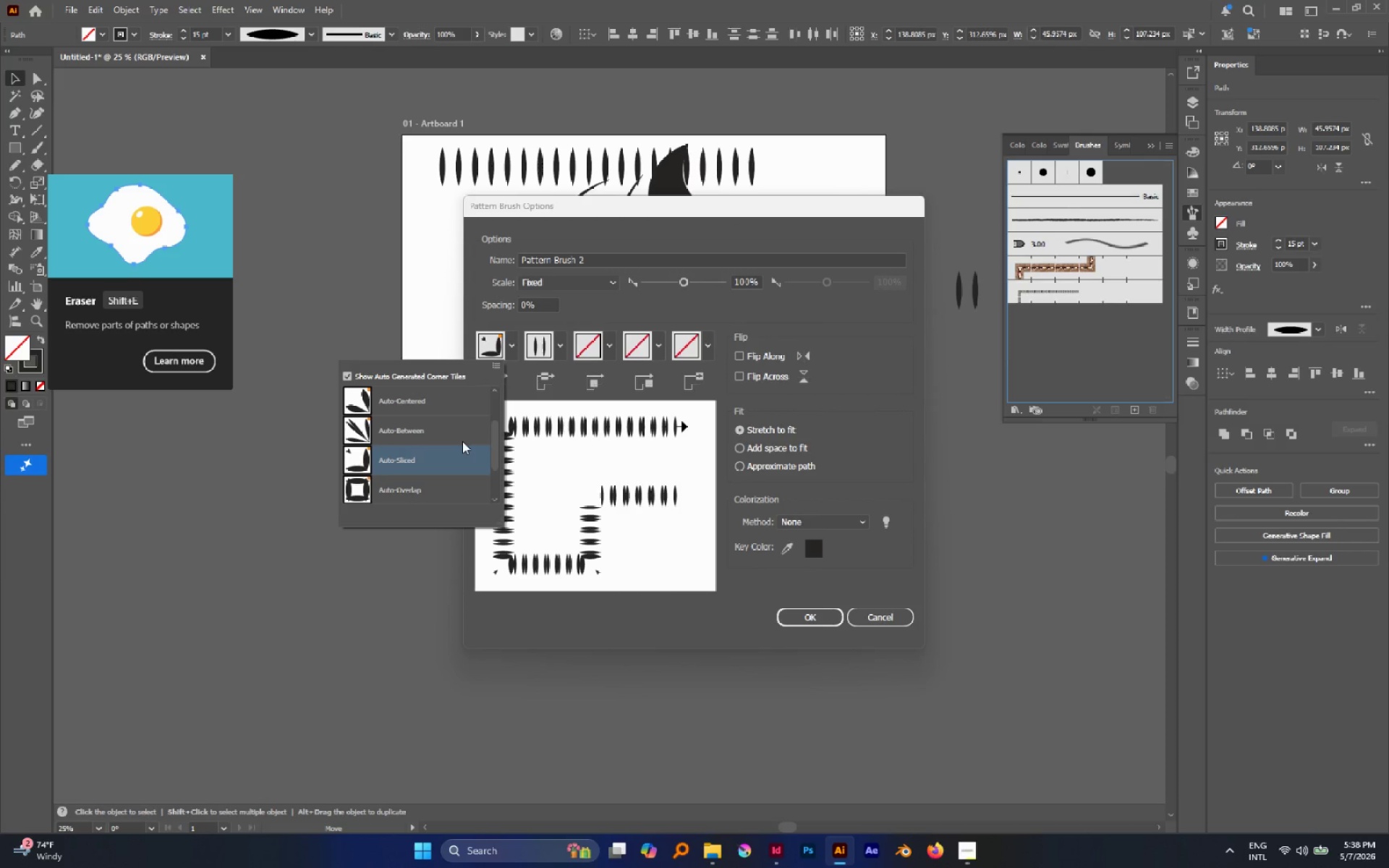 
left_click([458, 441])
 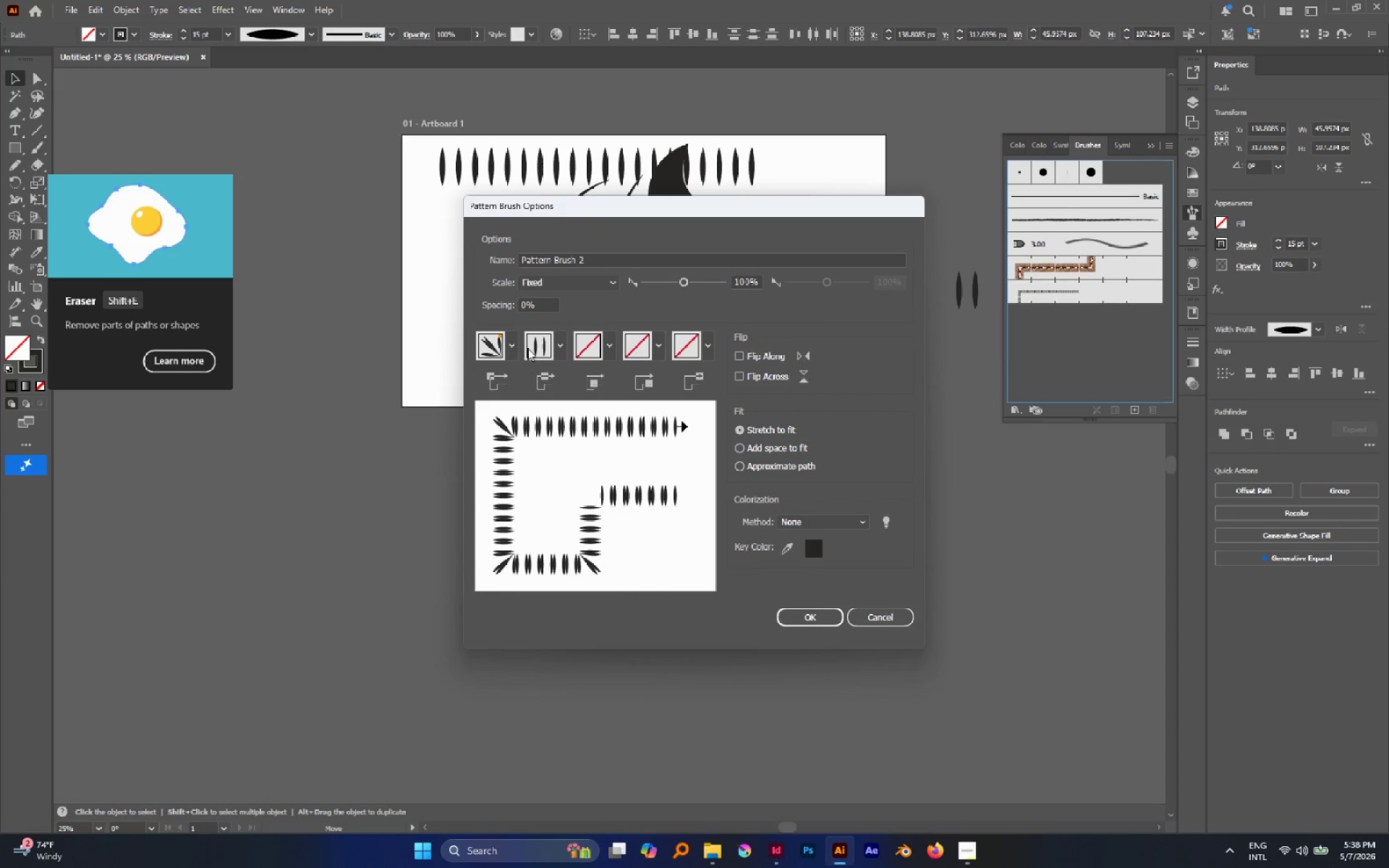 
left_click([516, 345])
 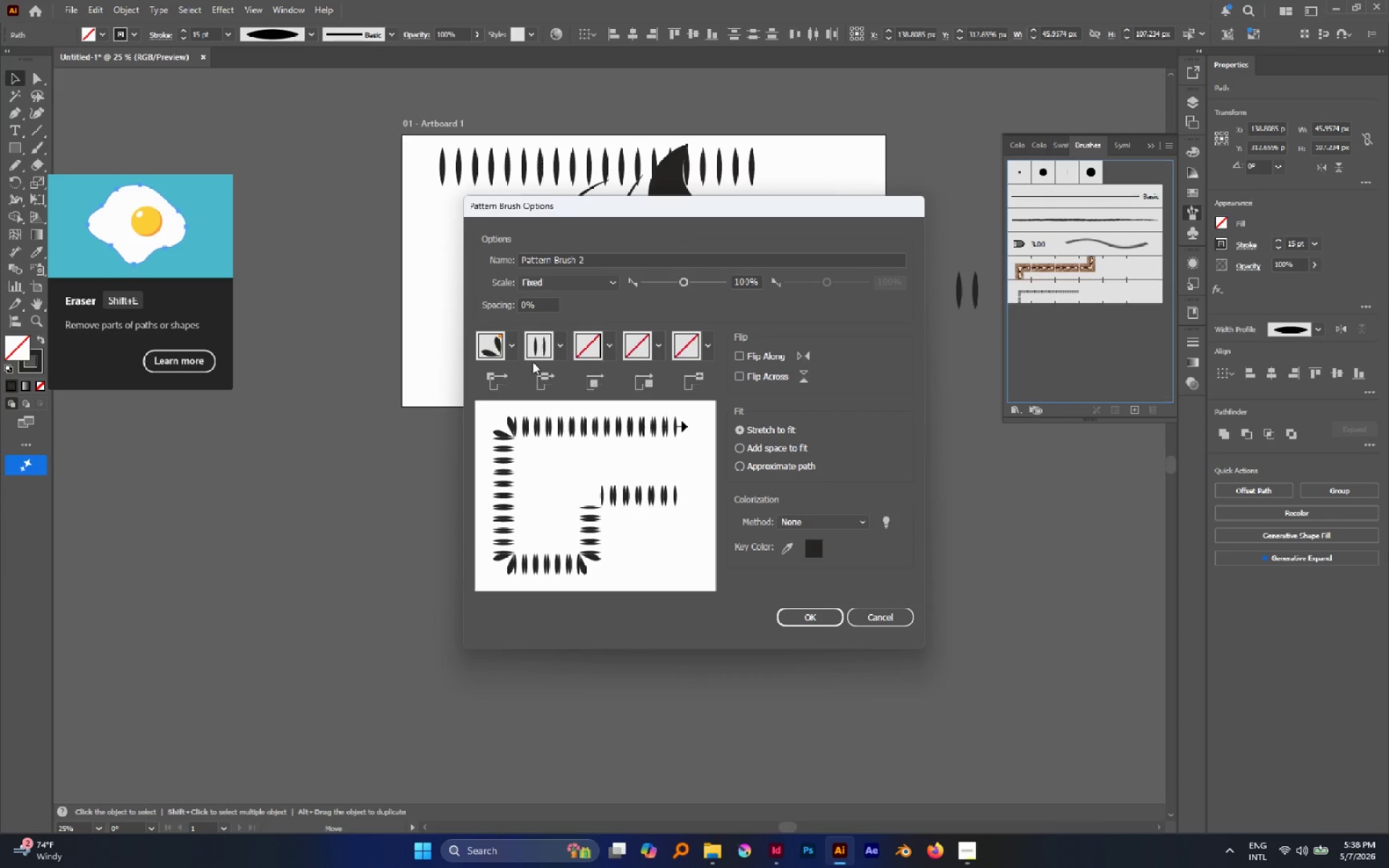 
left_click([509, 345])
 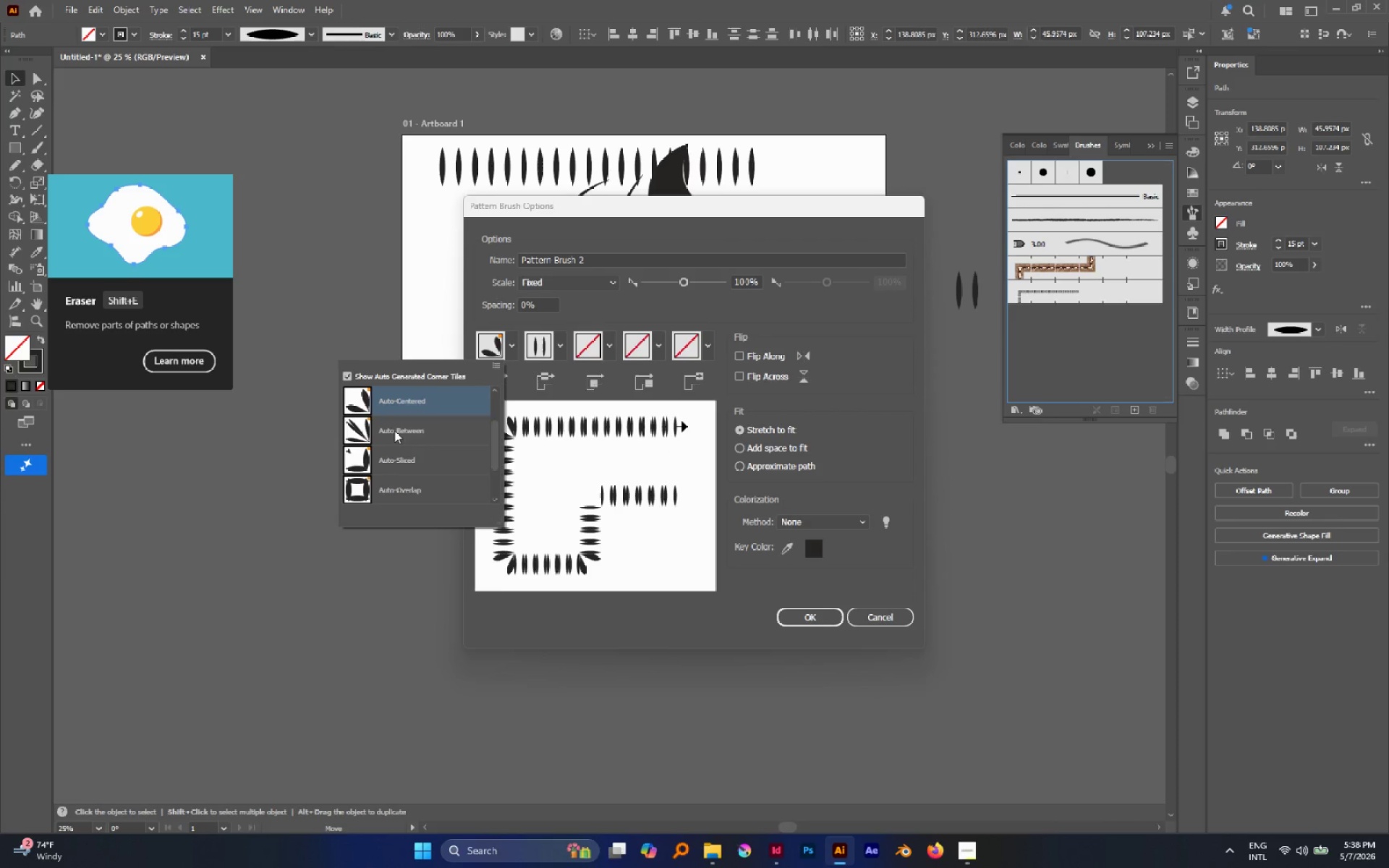 
left_click([394, 430])
 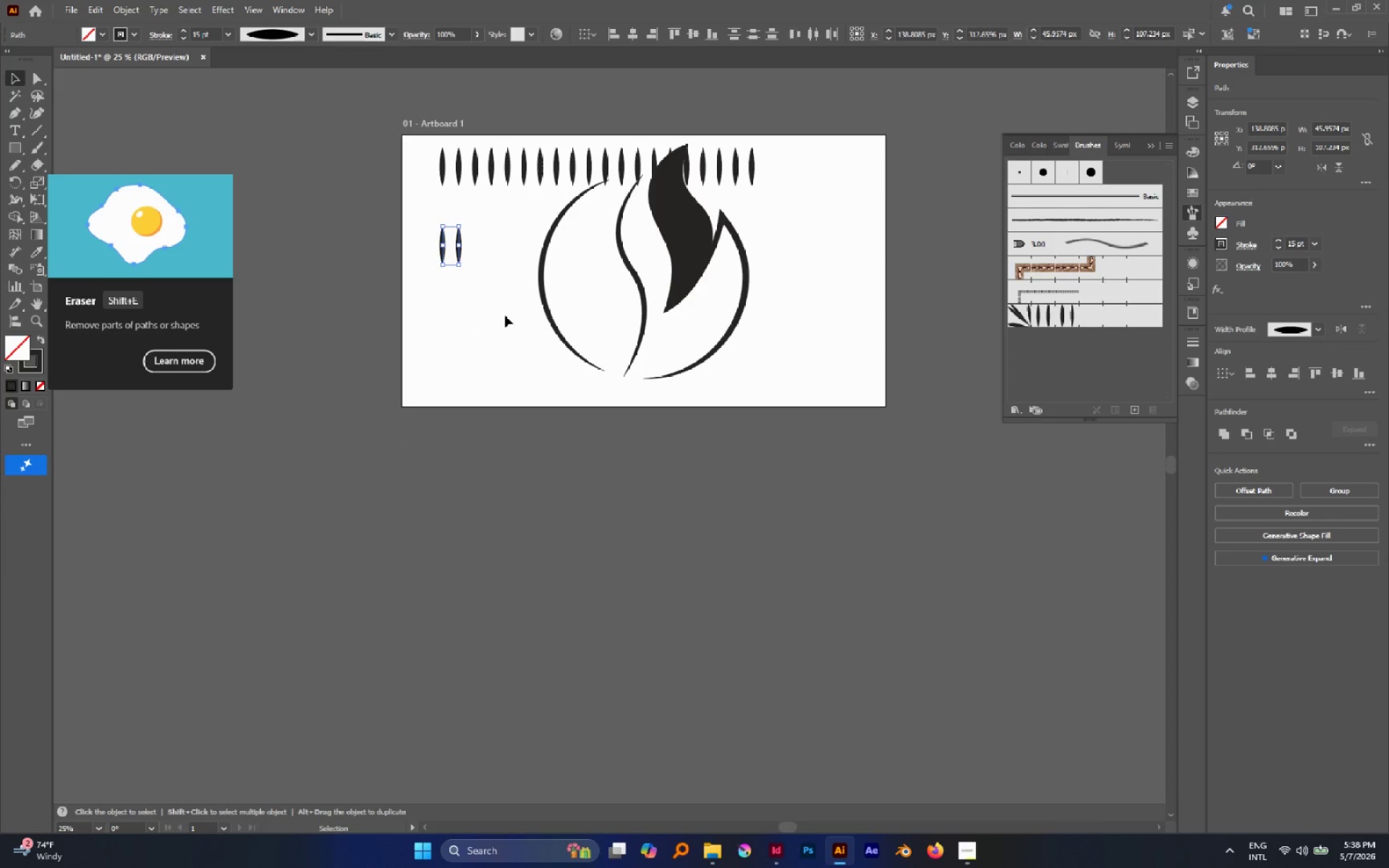 
key(N)
 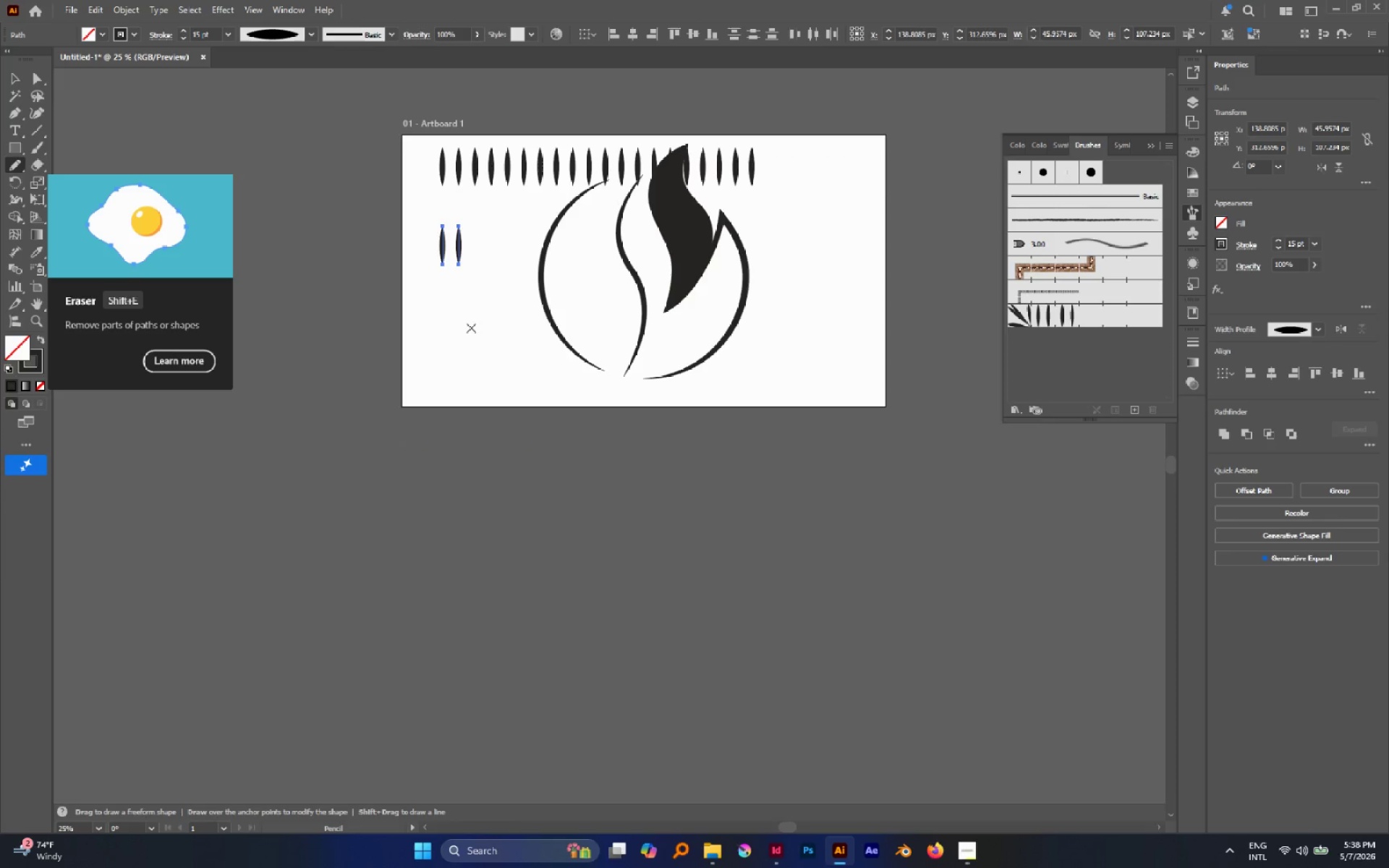 
left_click_drag(start_coordinate=[459, 313], to_coordinate=[611, 399])
 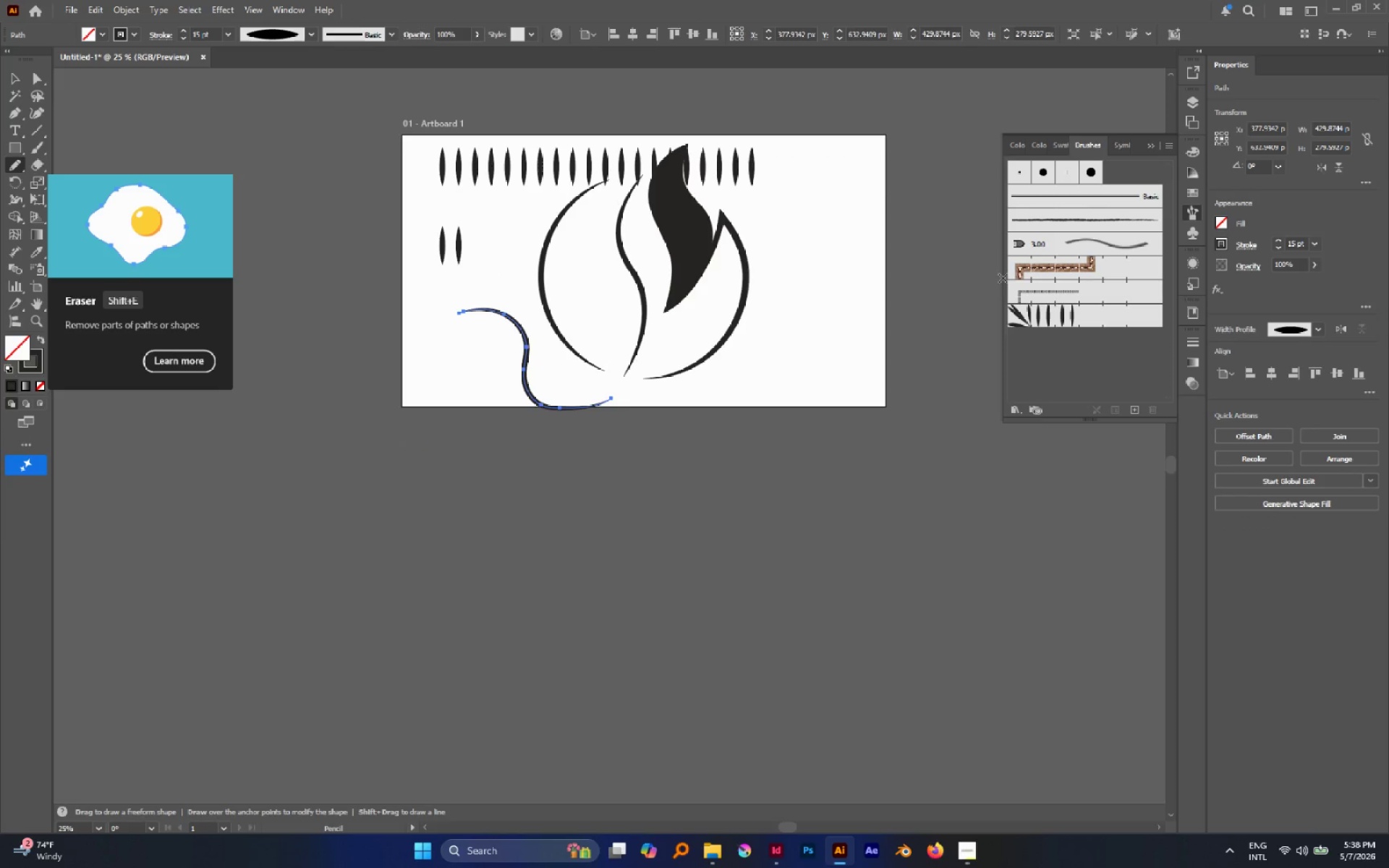 
left_click([1066, 319])
 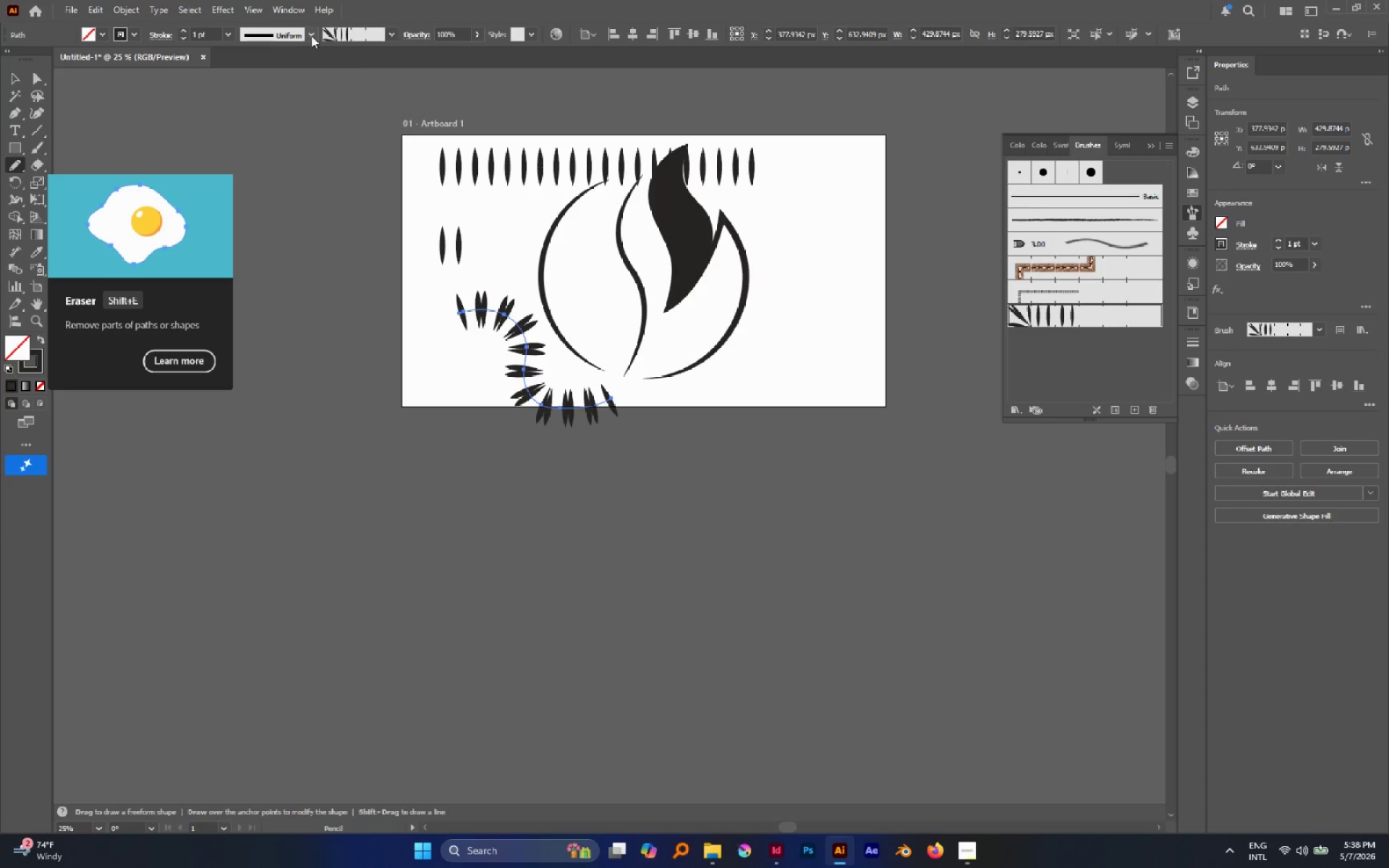 
left_click([309, 35])
 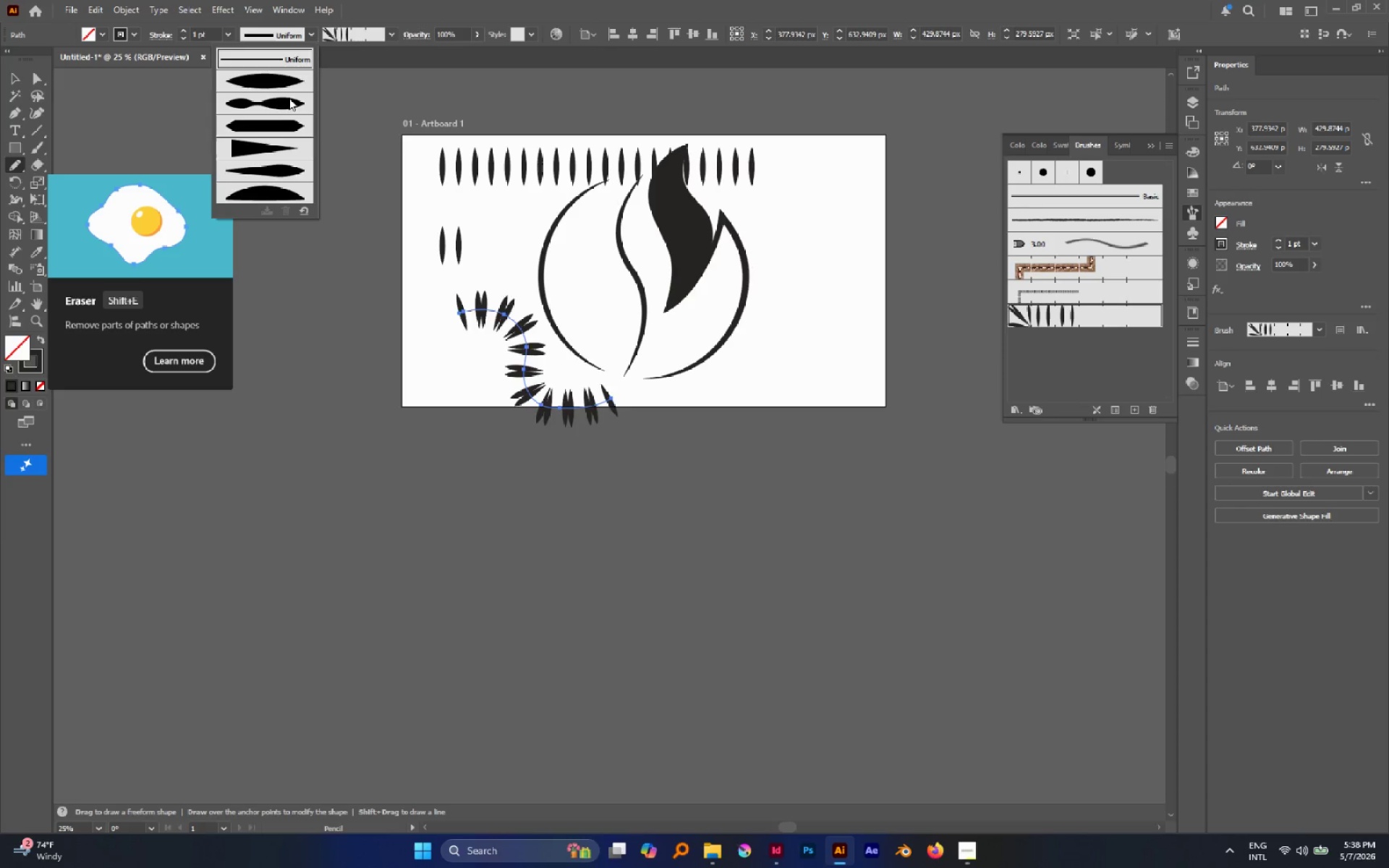 
left_click([284, 83])
 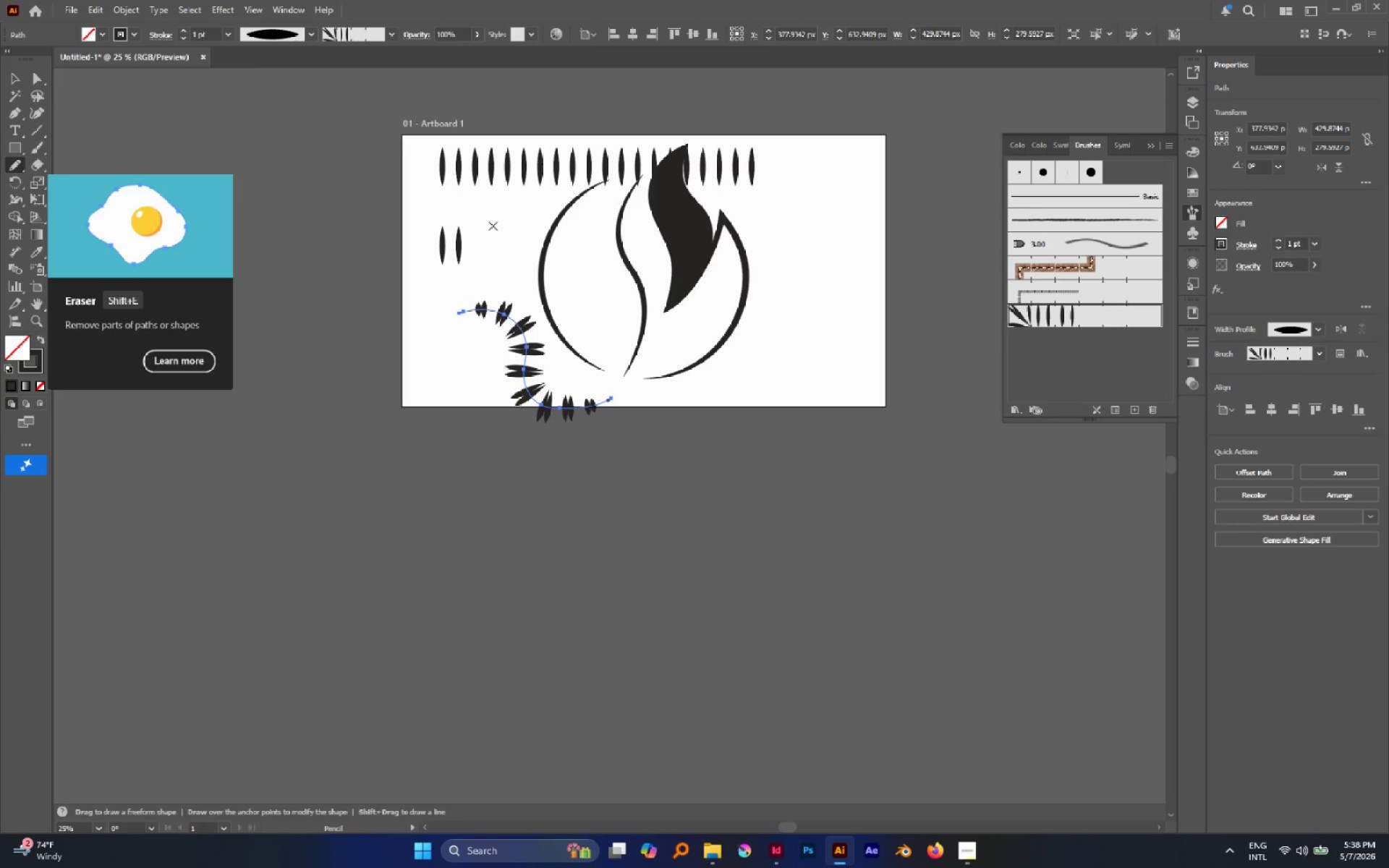 
key(V)
 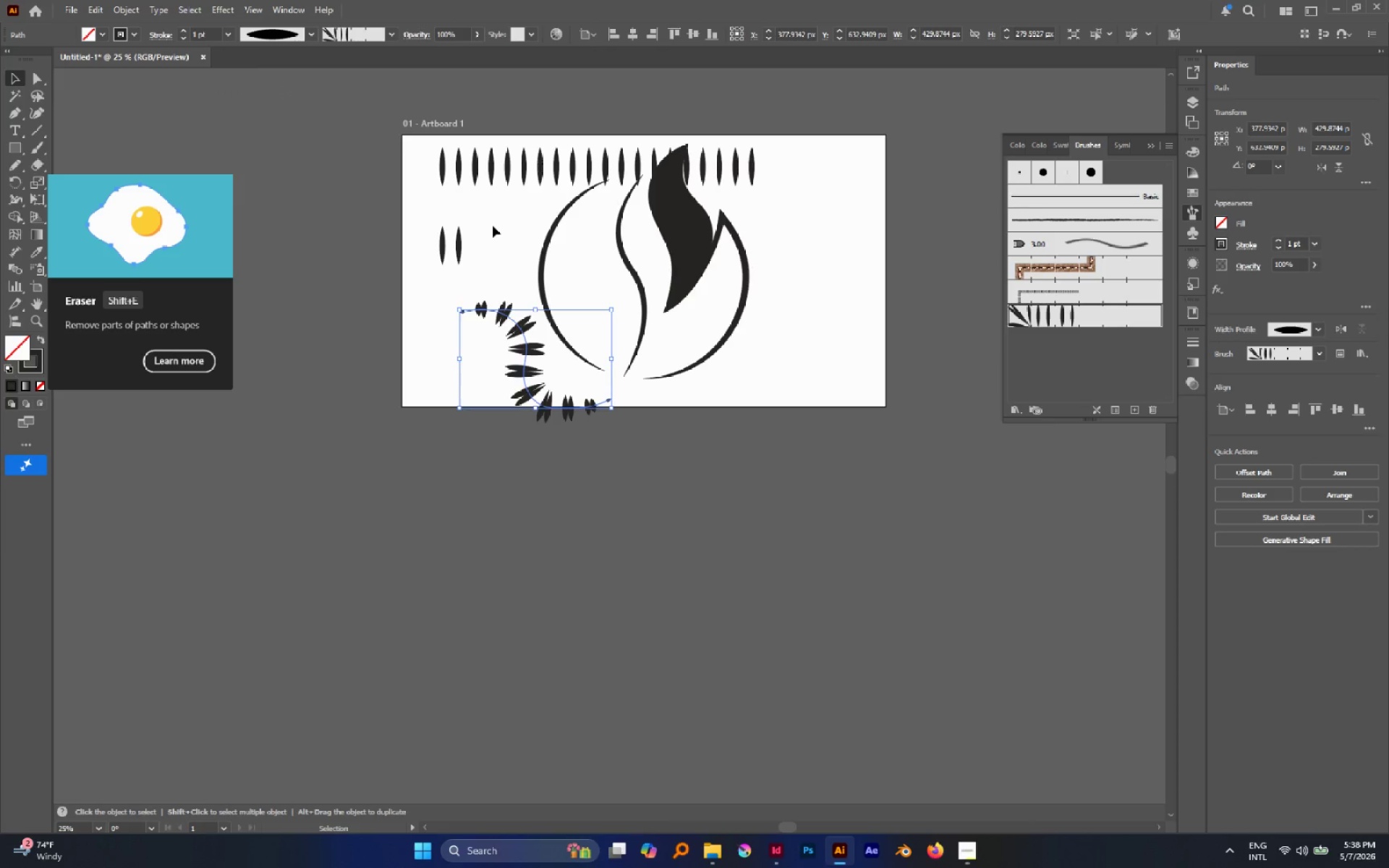 
left_click([493, 226])
 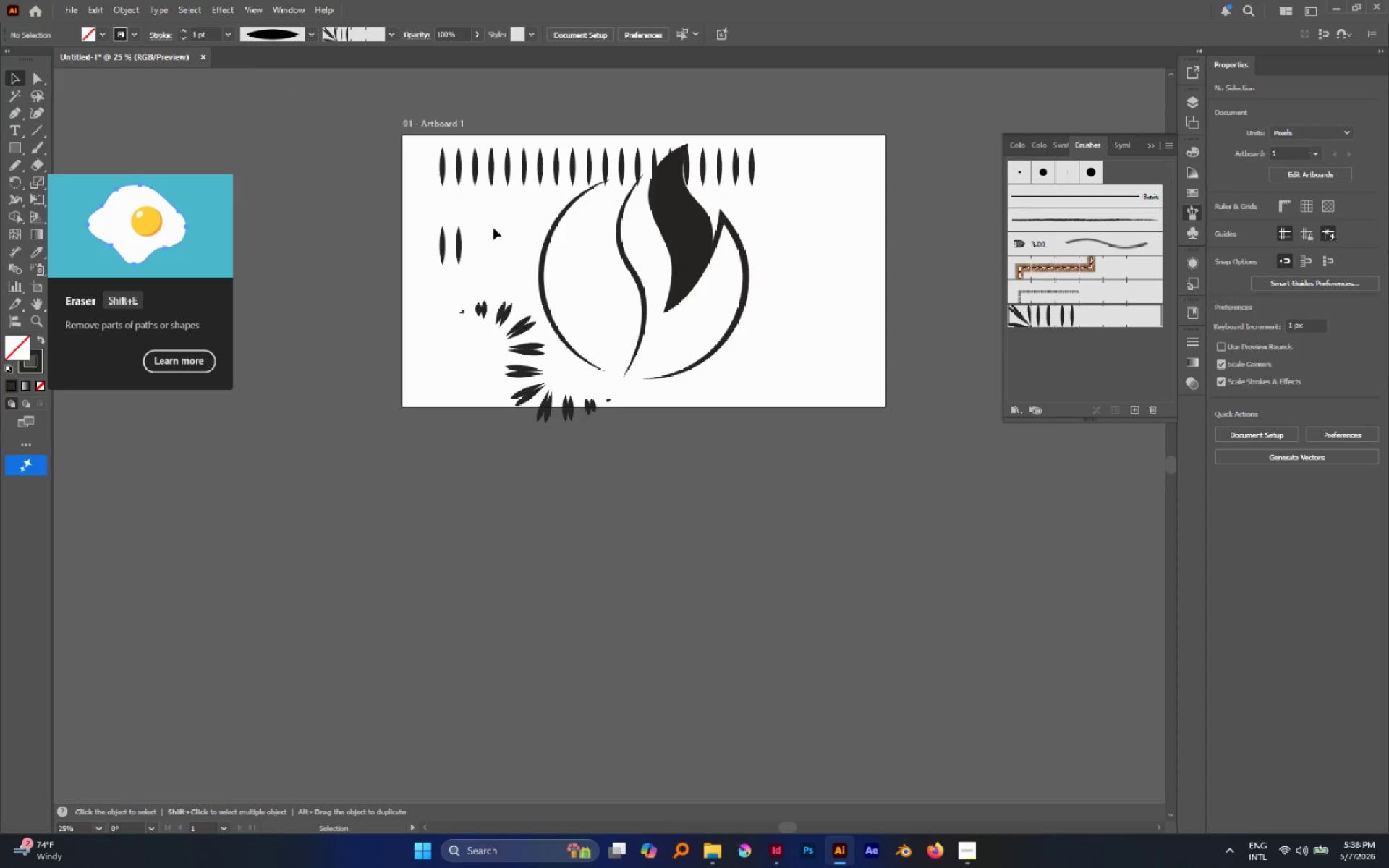 
left_click_drag(start_coordinate=[493, 228], to_coordinate=[436, 262])
 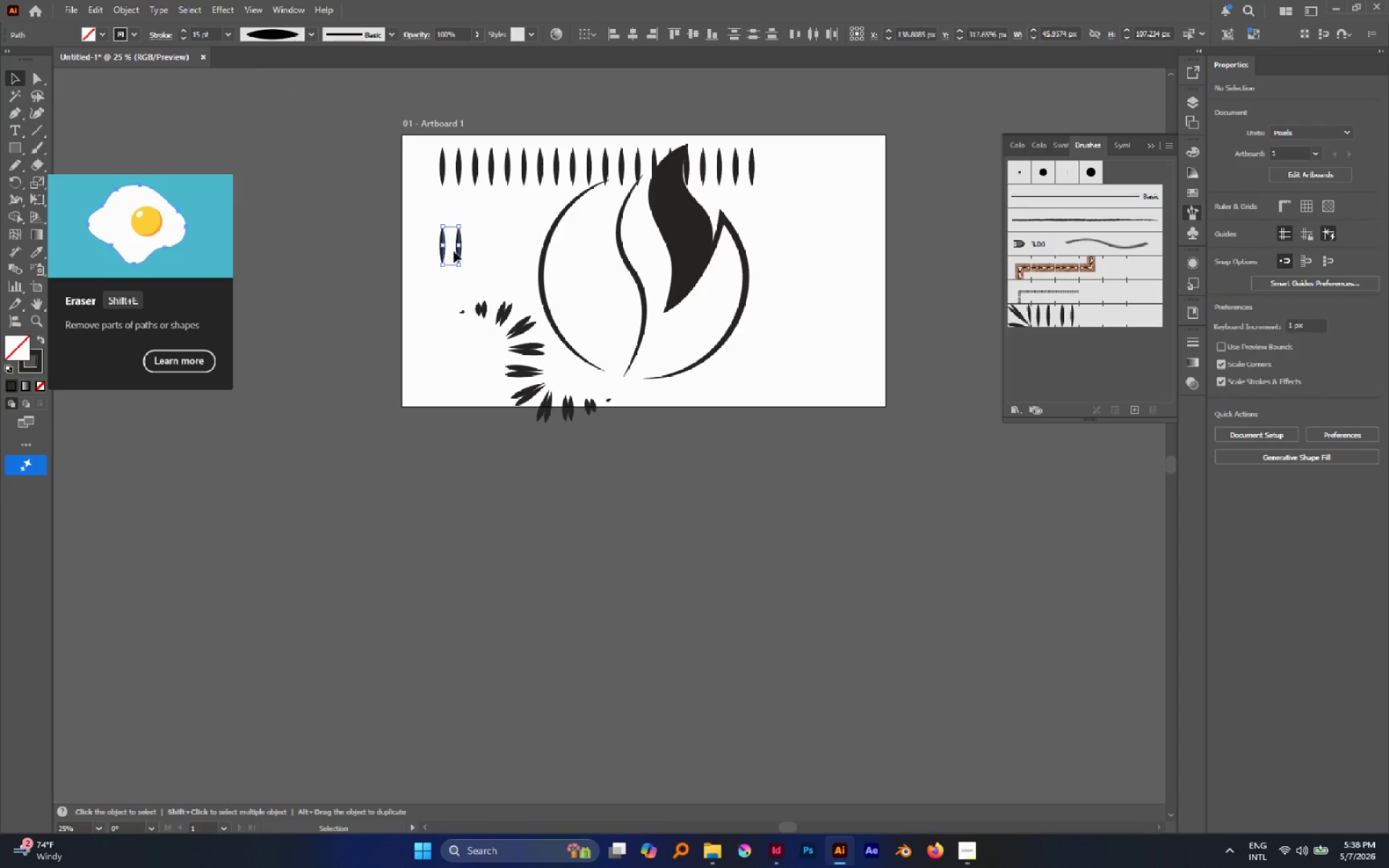 
hold_key(key=AltLeft, duration=1.83)
left_click_drag(start_coordinate=[459, 250], to_coordinate=[514, 241])
 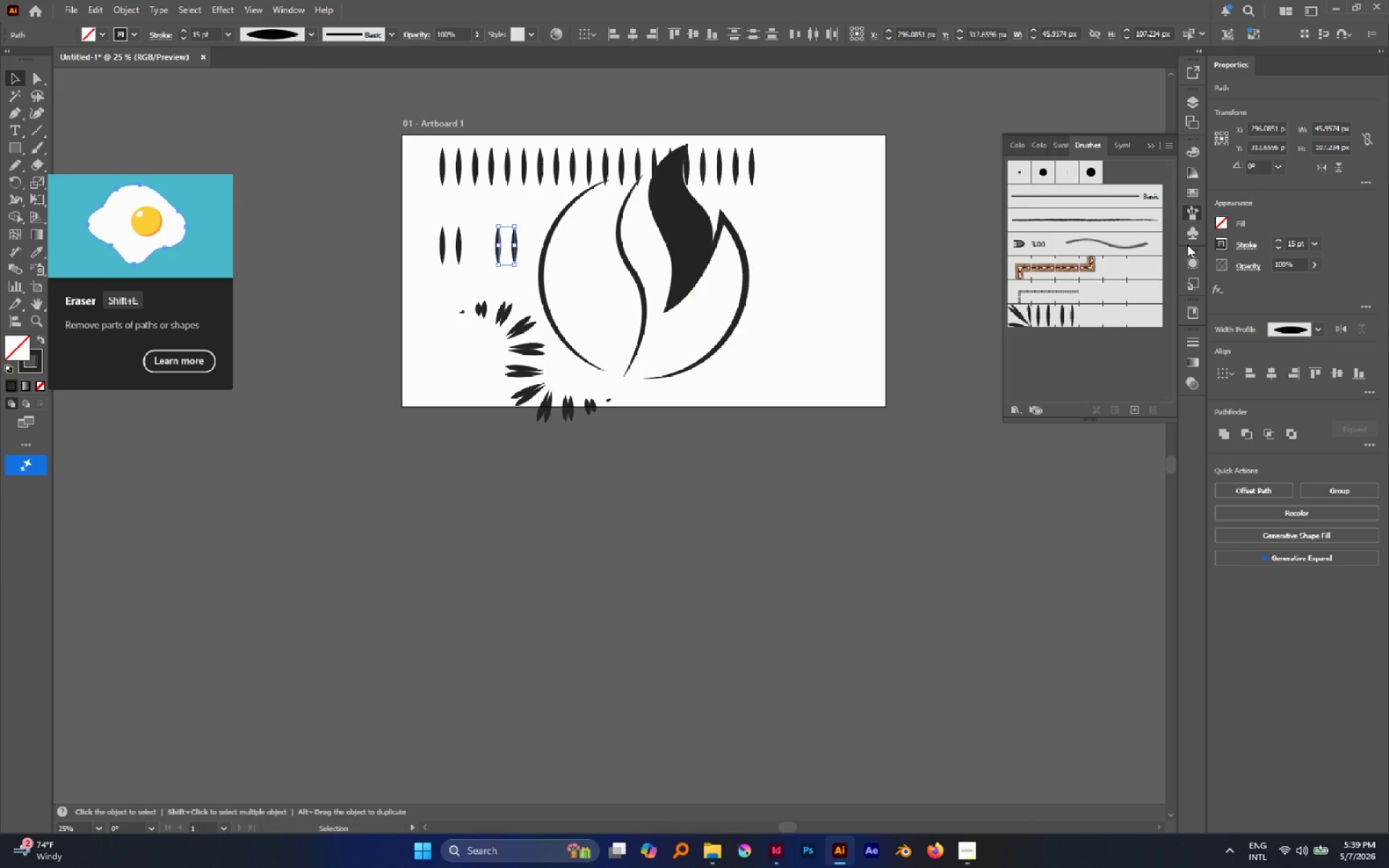 
hold_key(key=ShiftLeft, duration=1.25)
 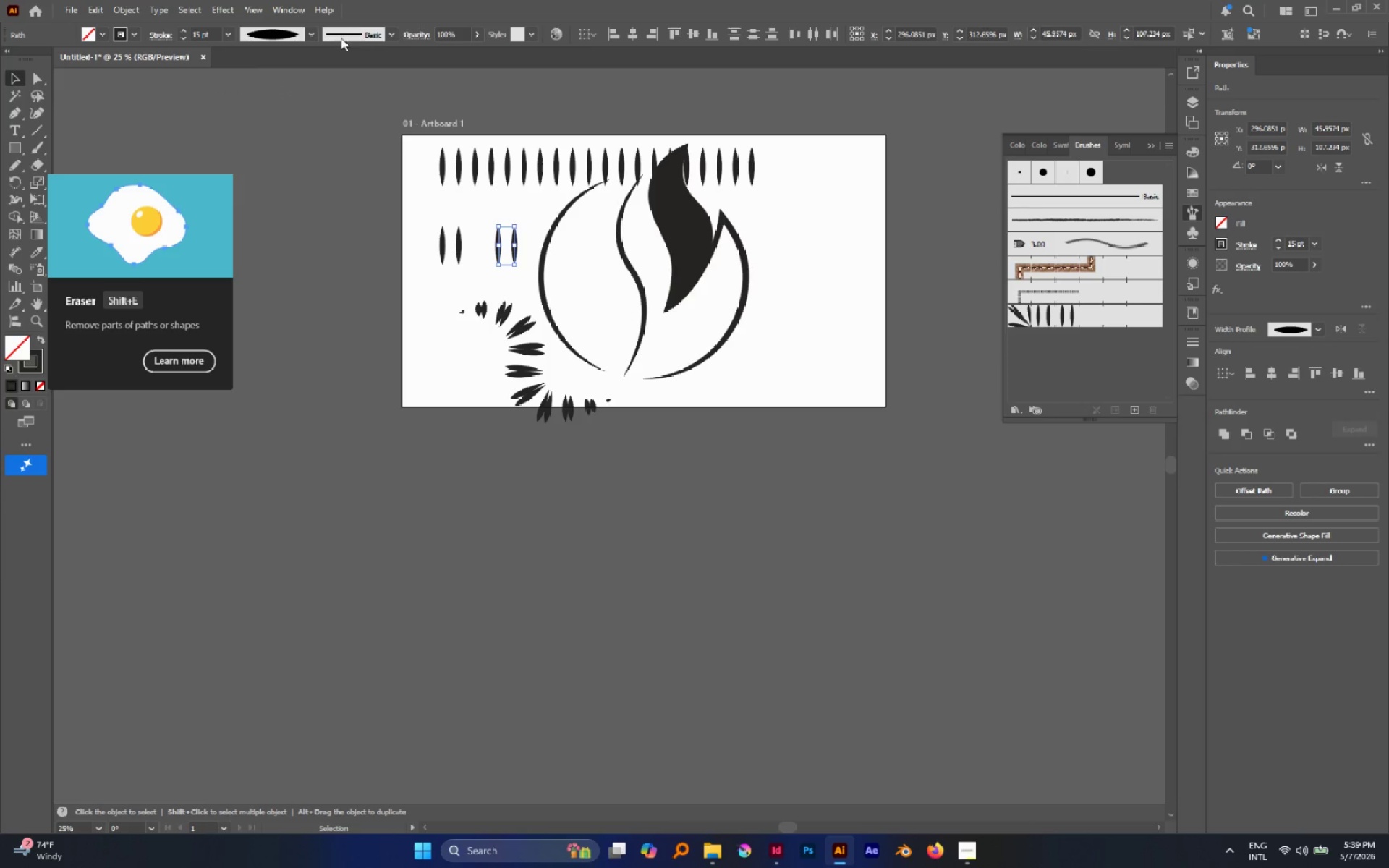 
left_click([316, 27])
 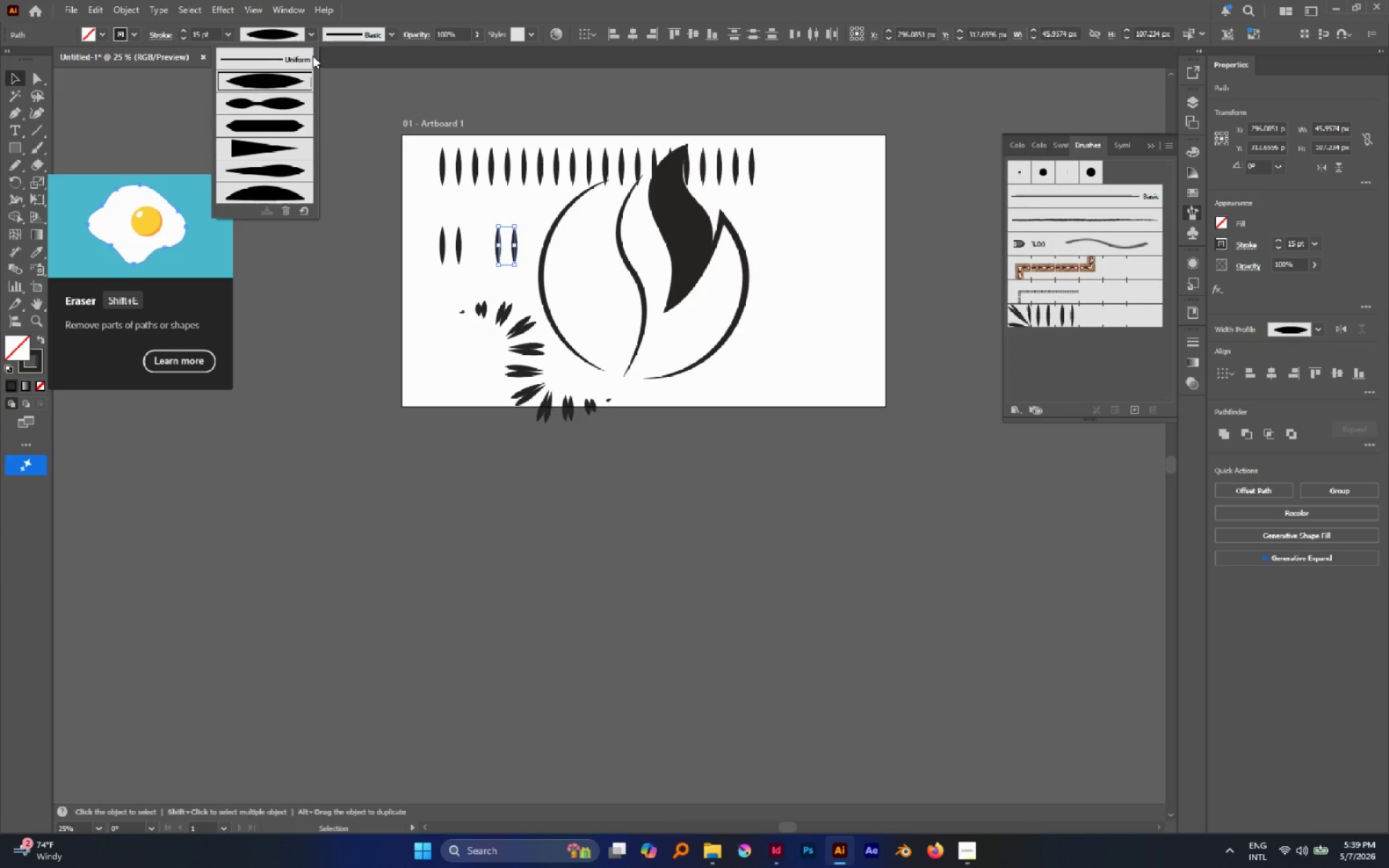 
left_click([313, 56])
 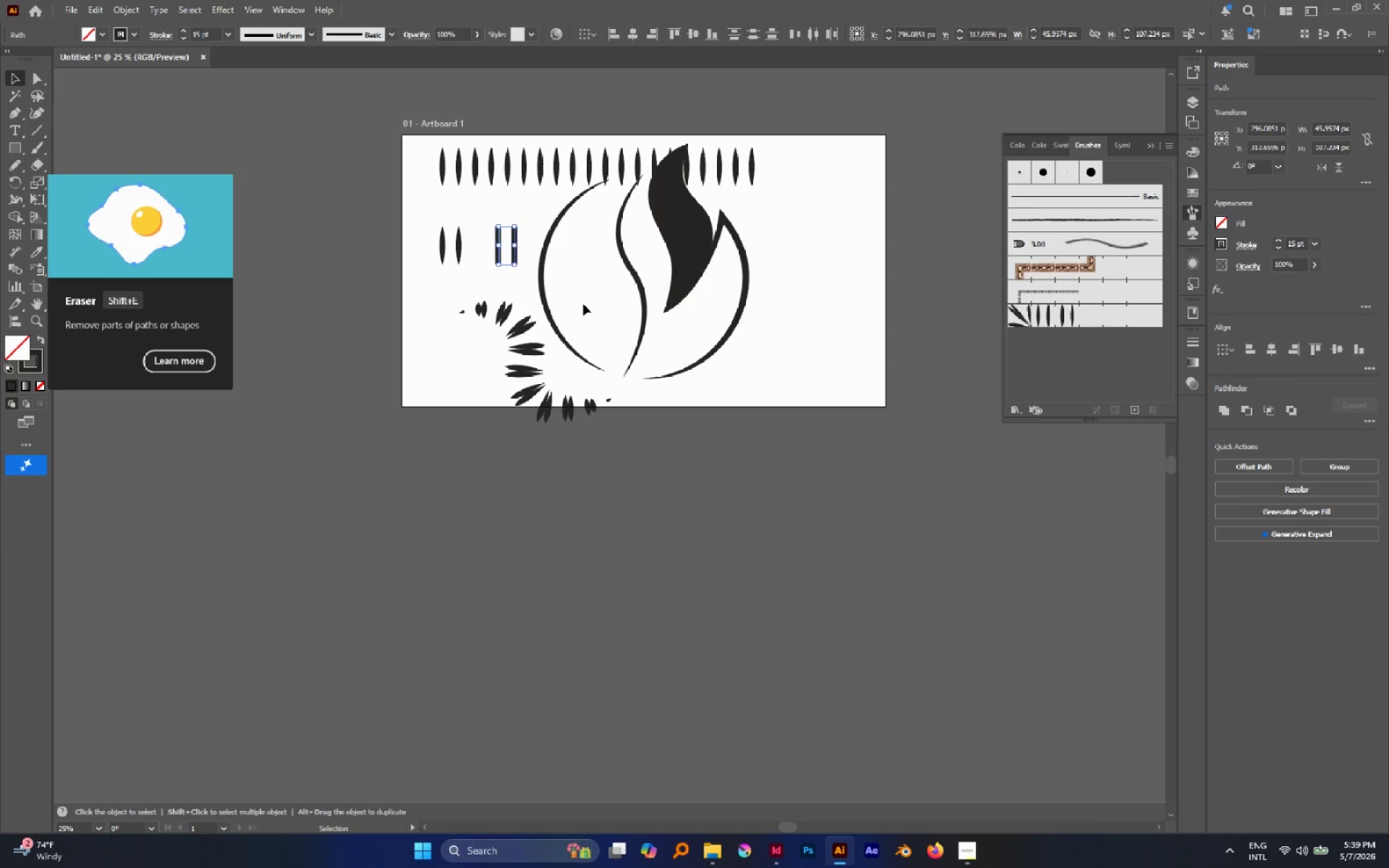 
left_click_drag(start_coordinate=[514, 237], to_coordinate=[1097, 359])
 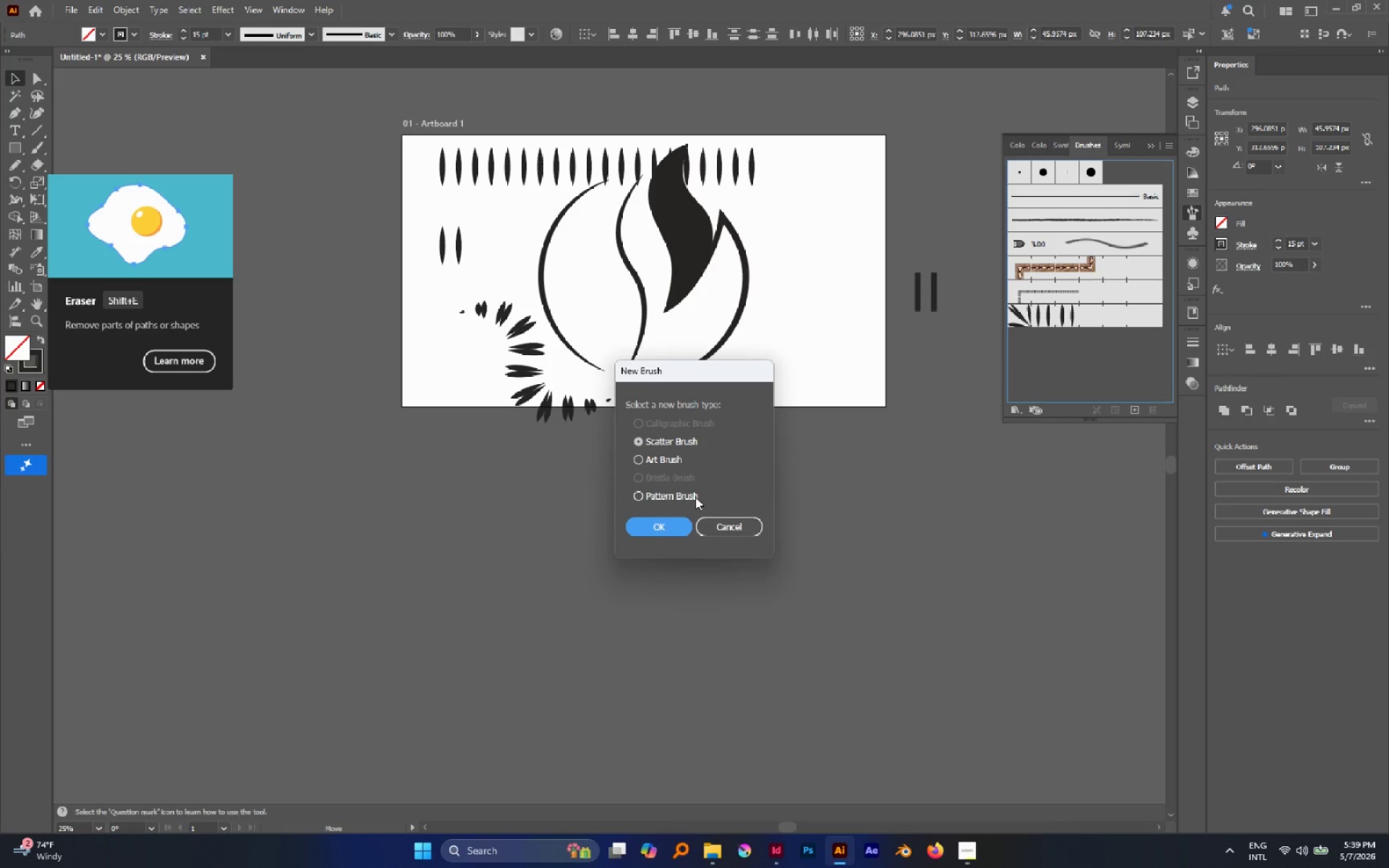 
left_click([688, 495])
 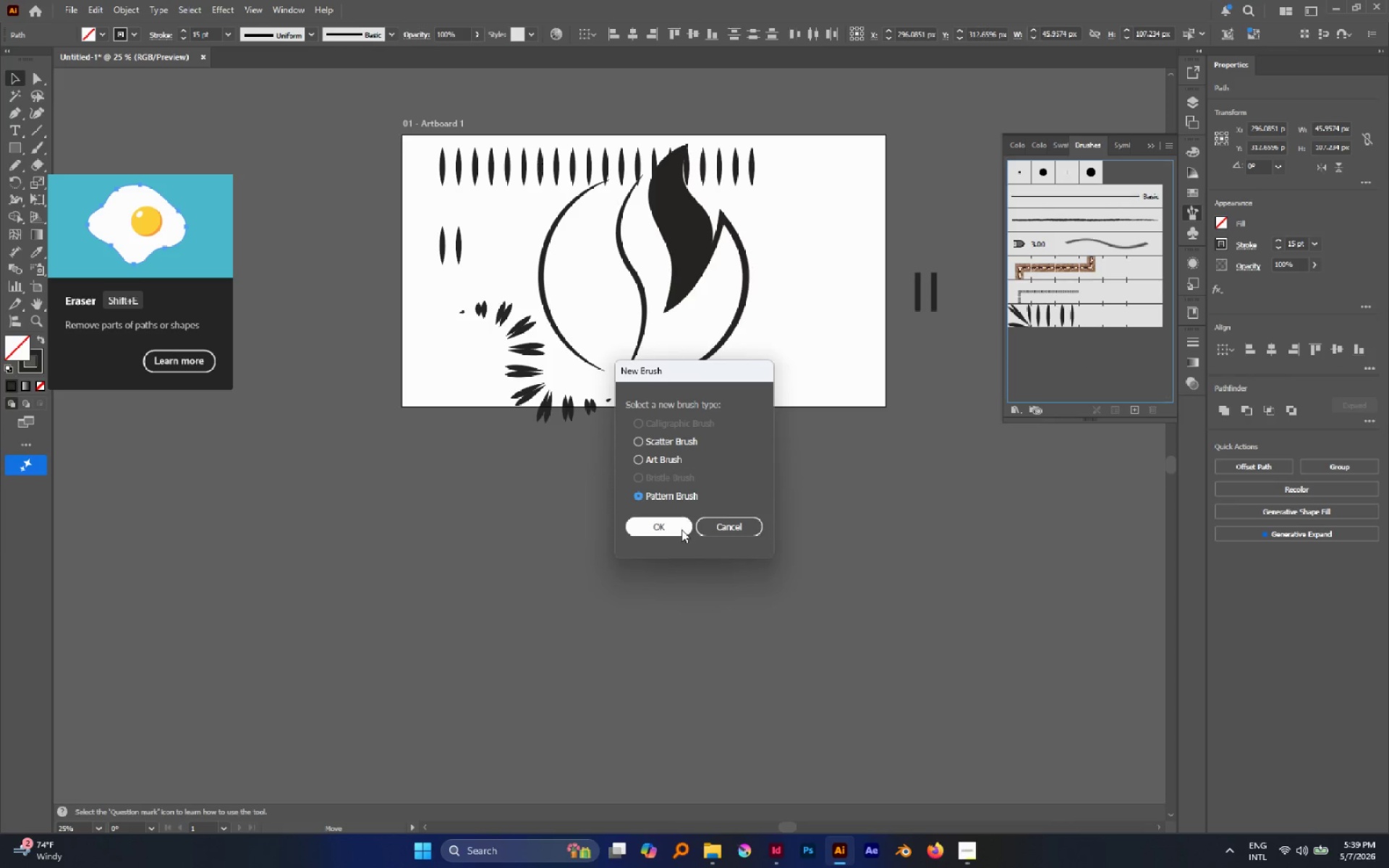 
left_click([681, 529])
 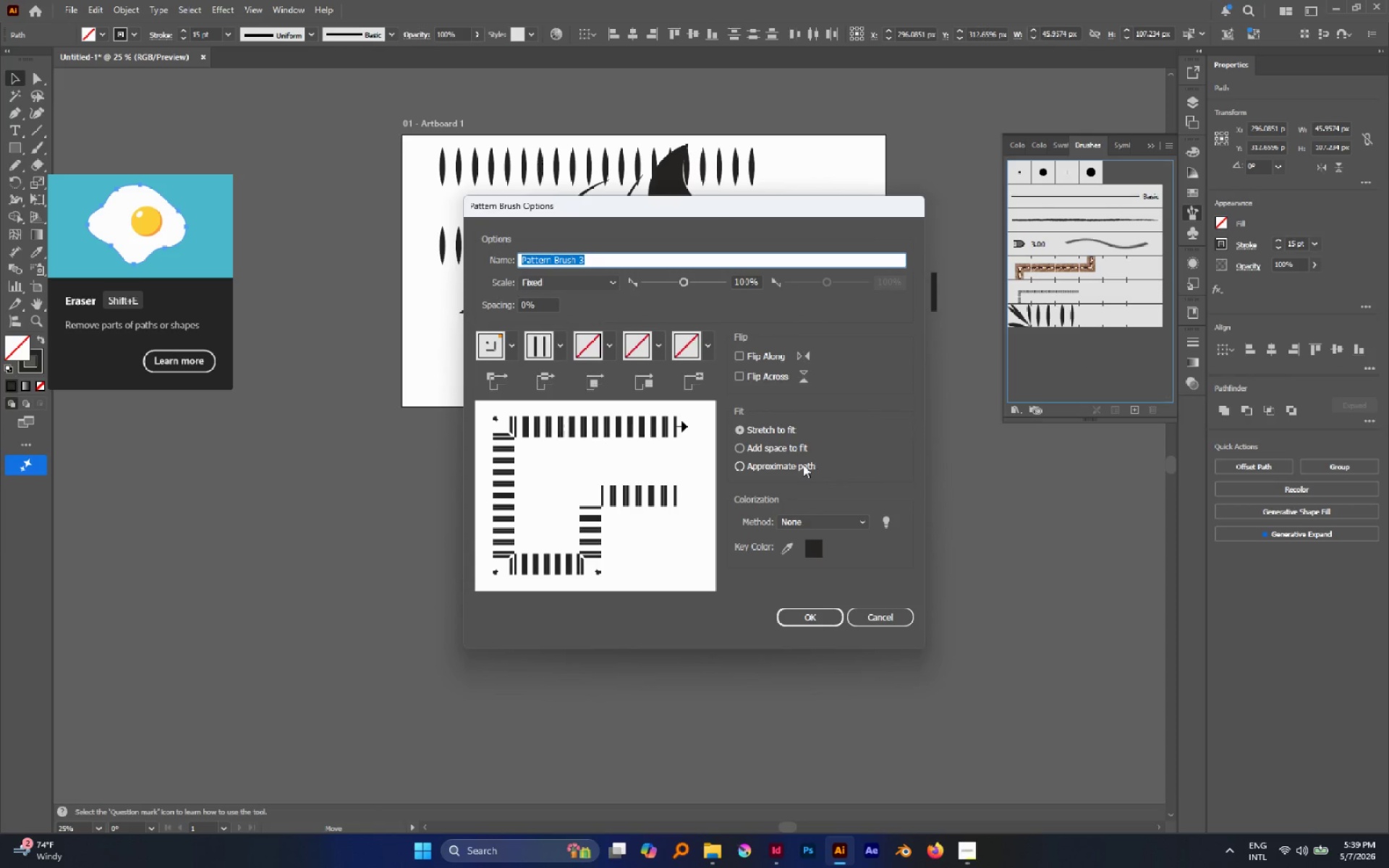 
left_click([794, 451])
 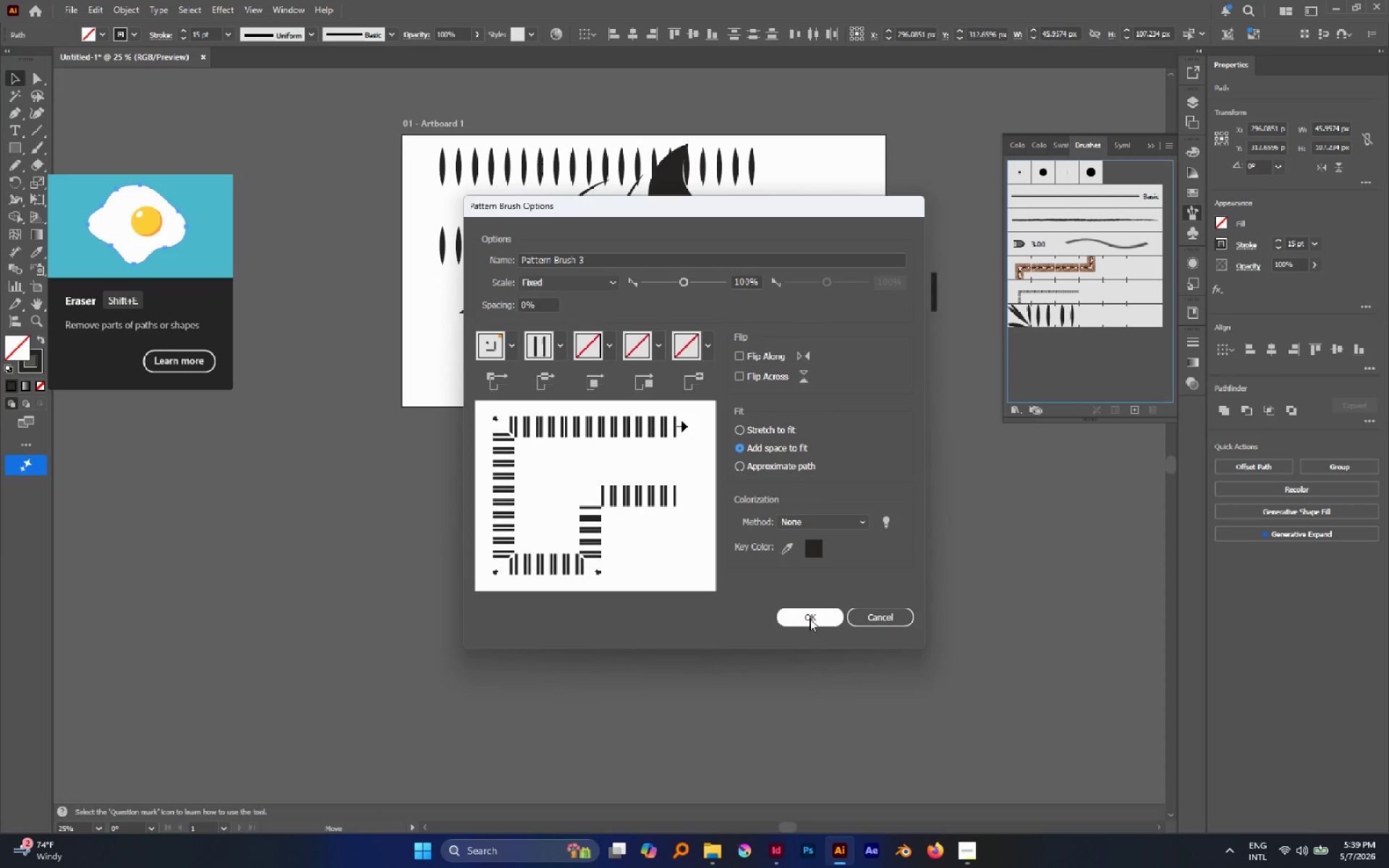 
left_click([810, 618])
 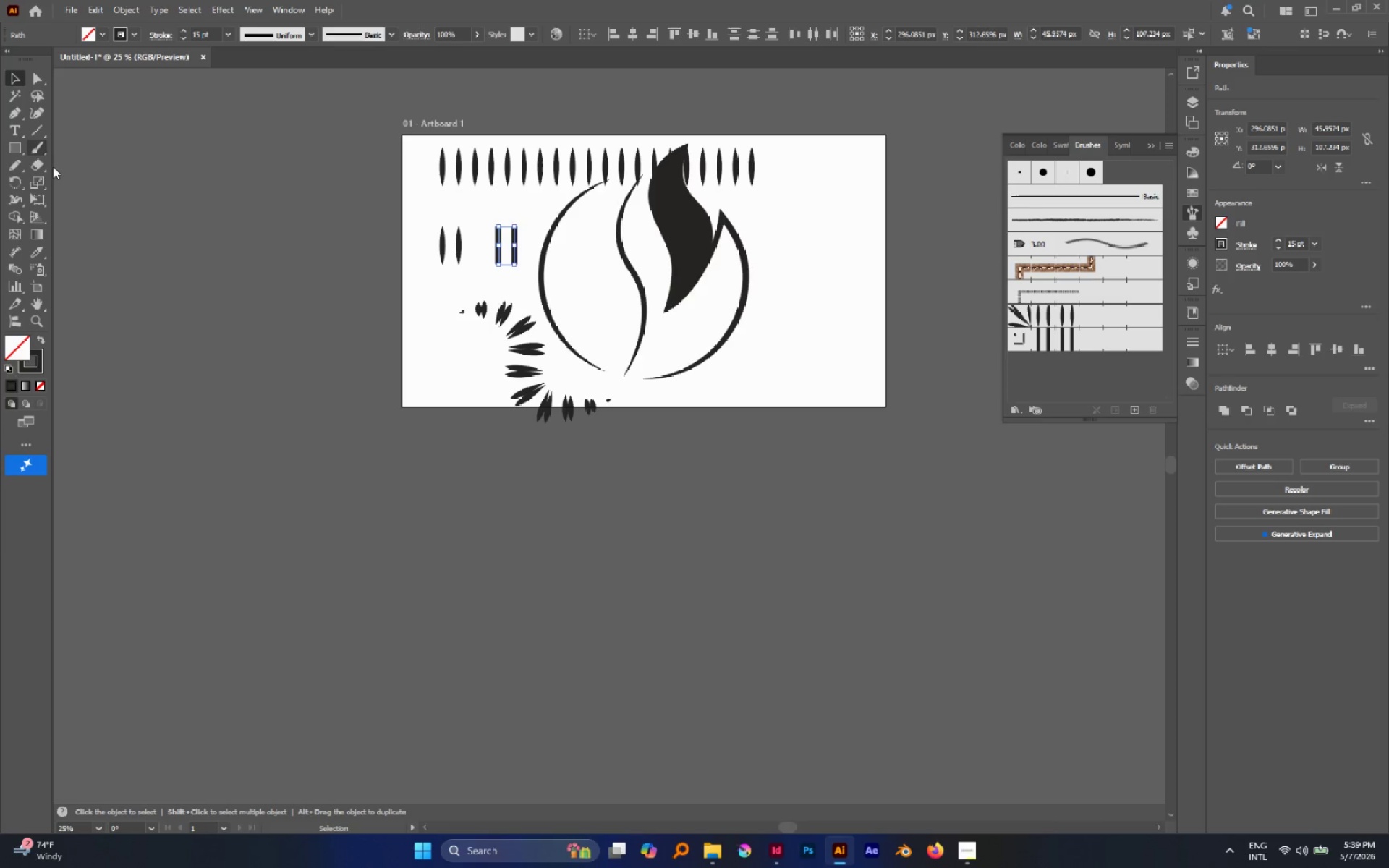 
type(nv)
 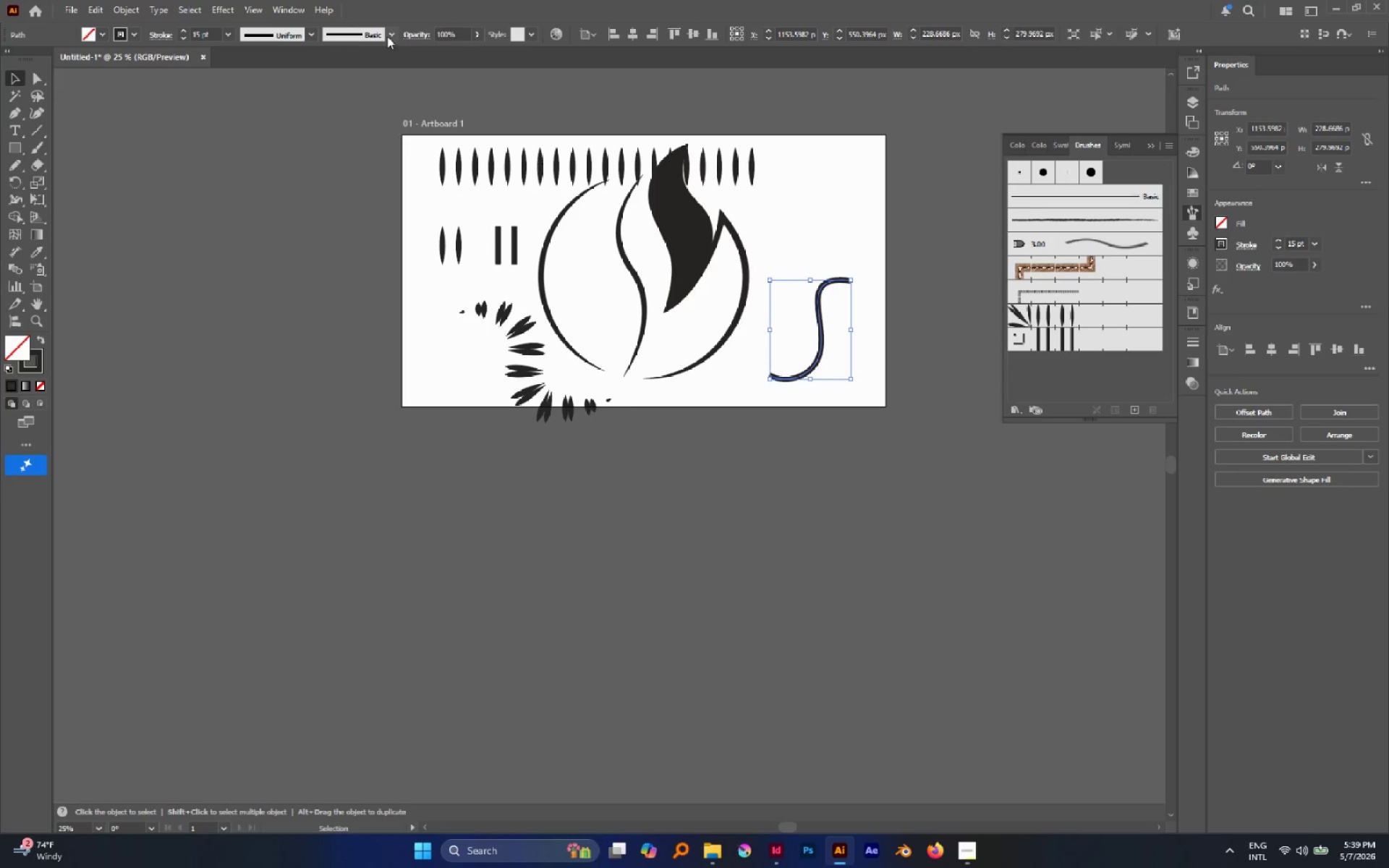 
left_click_drag(start_coordinate=[851, 281], to_coordinate=[766, 373])
 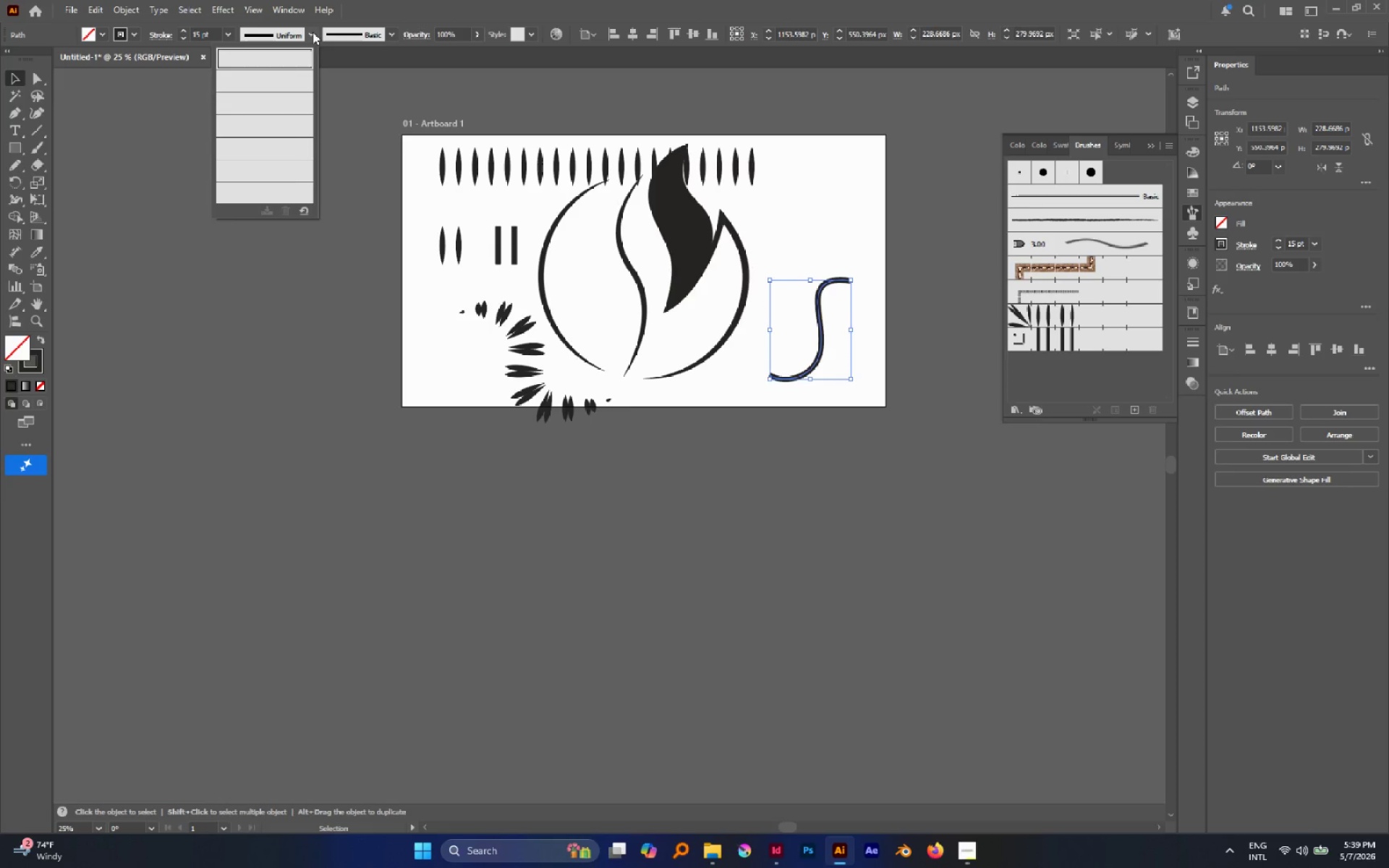 
left_click([289, 85])
 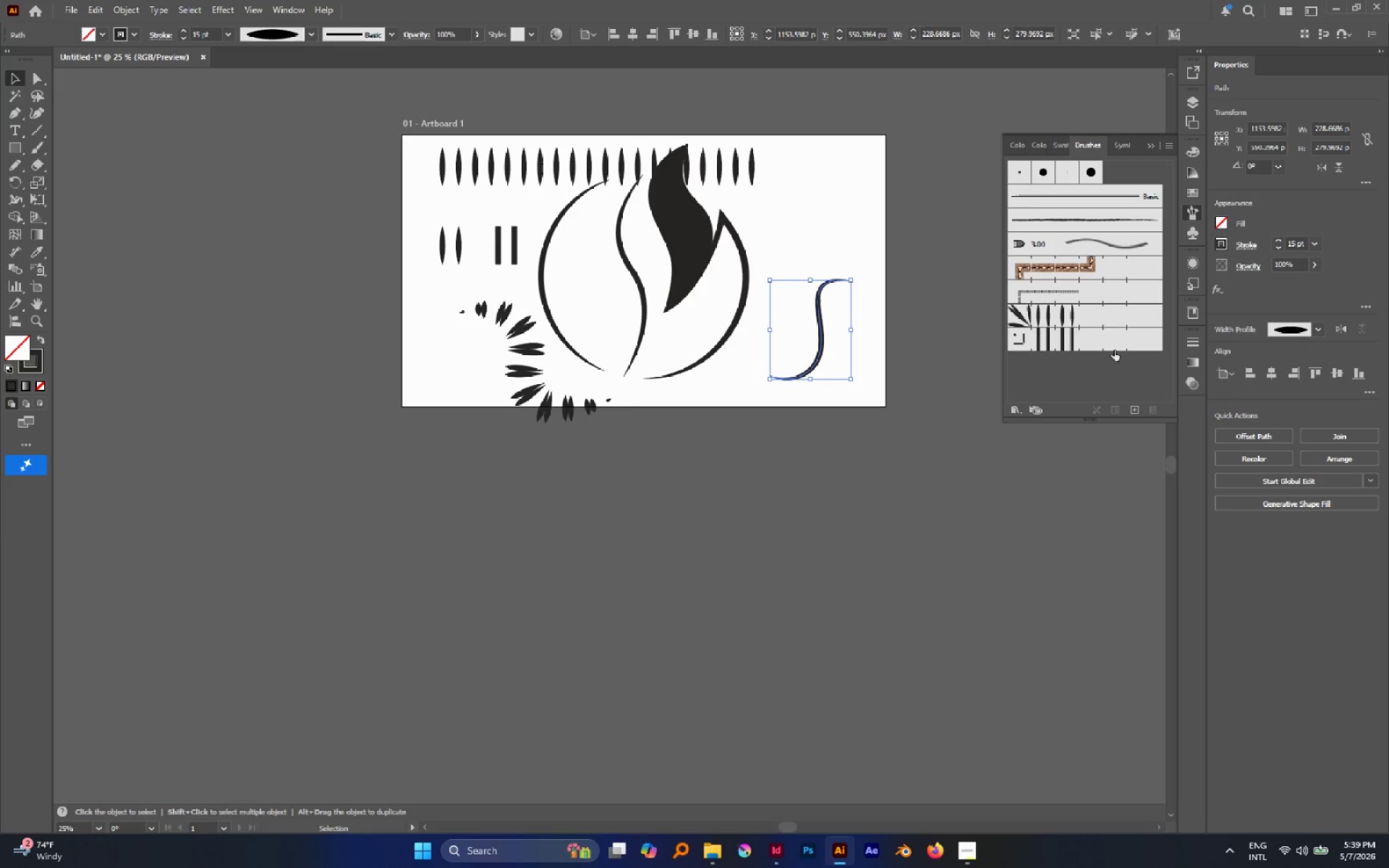 
left_click([1104, 343])
 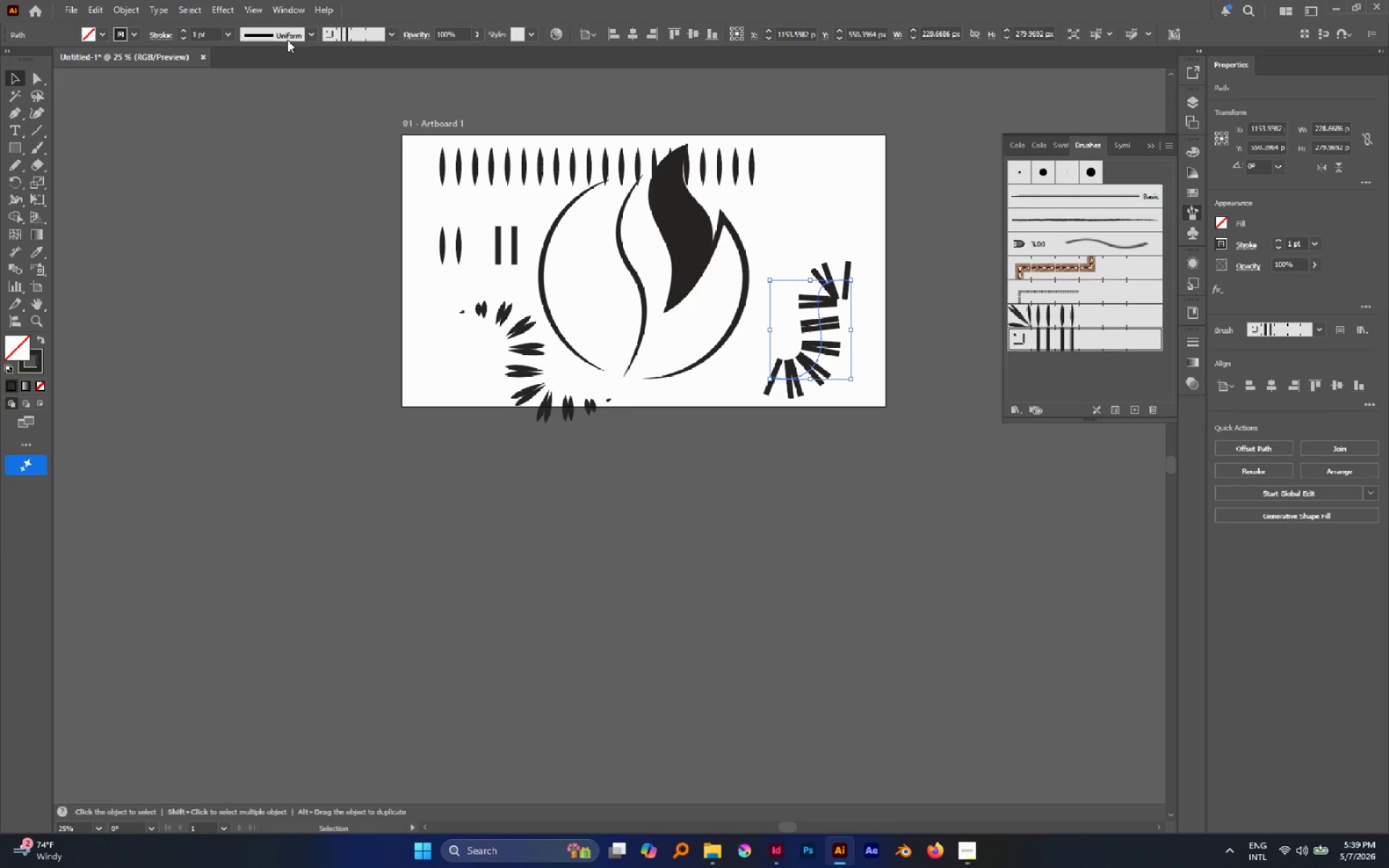 
left_click([310, 35])
 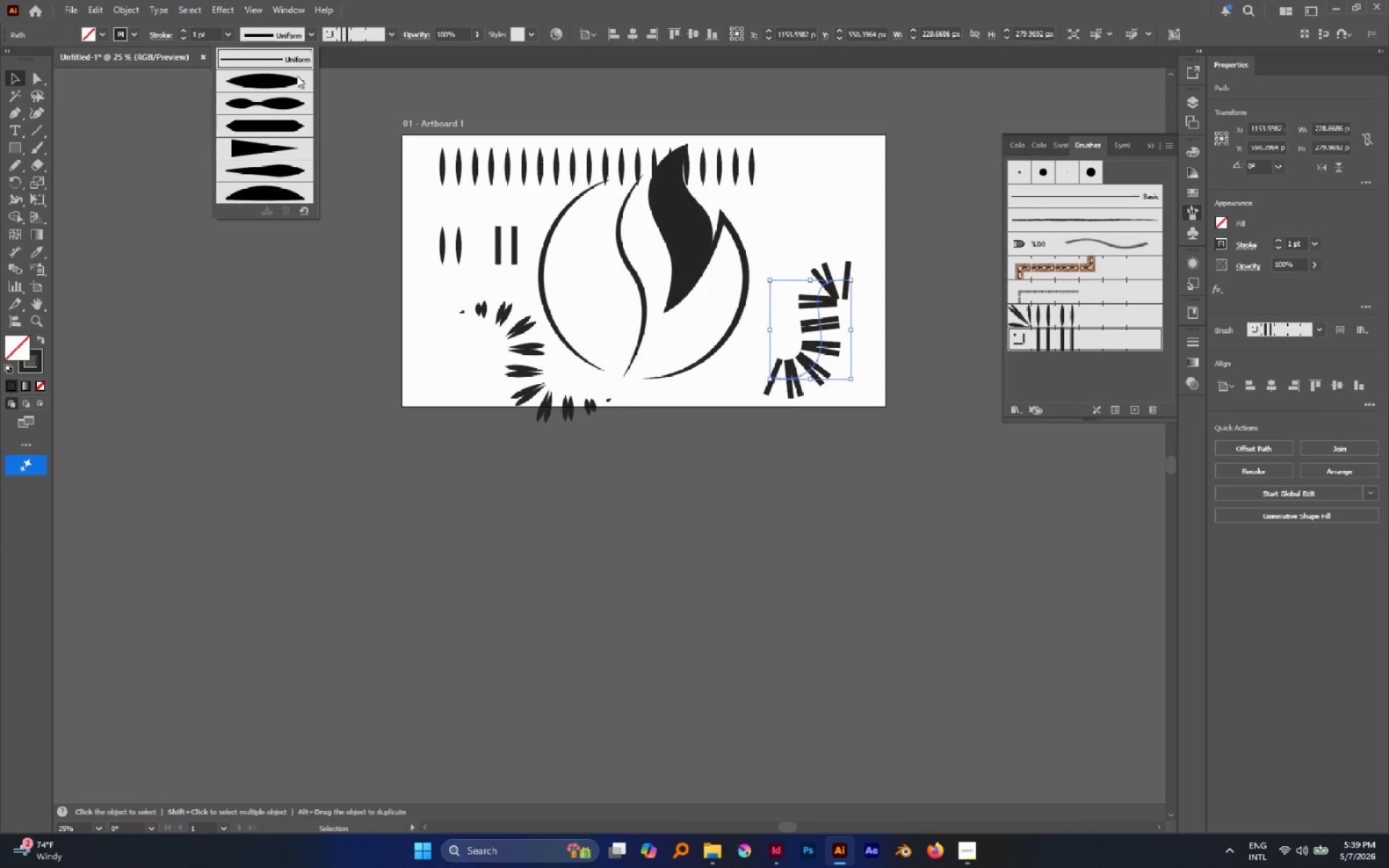 
left_click([297, 76])
 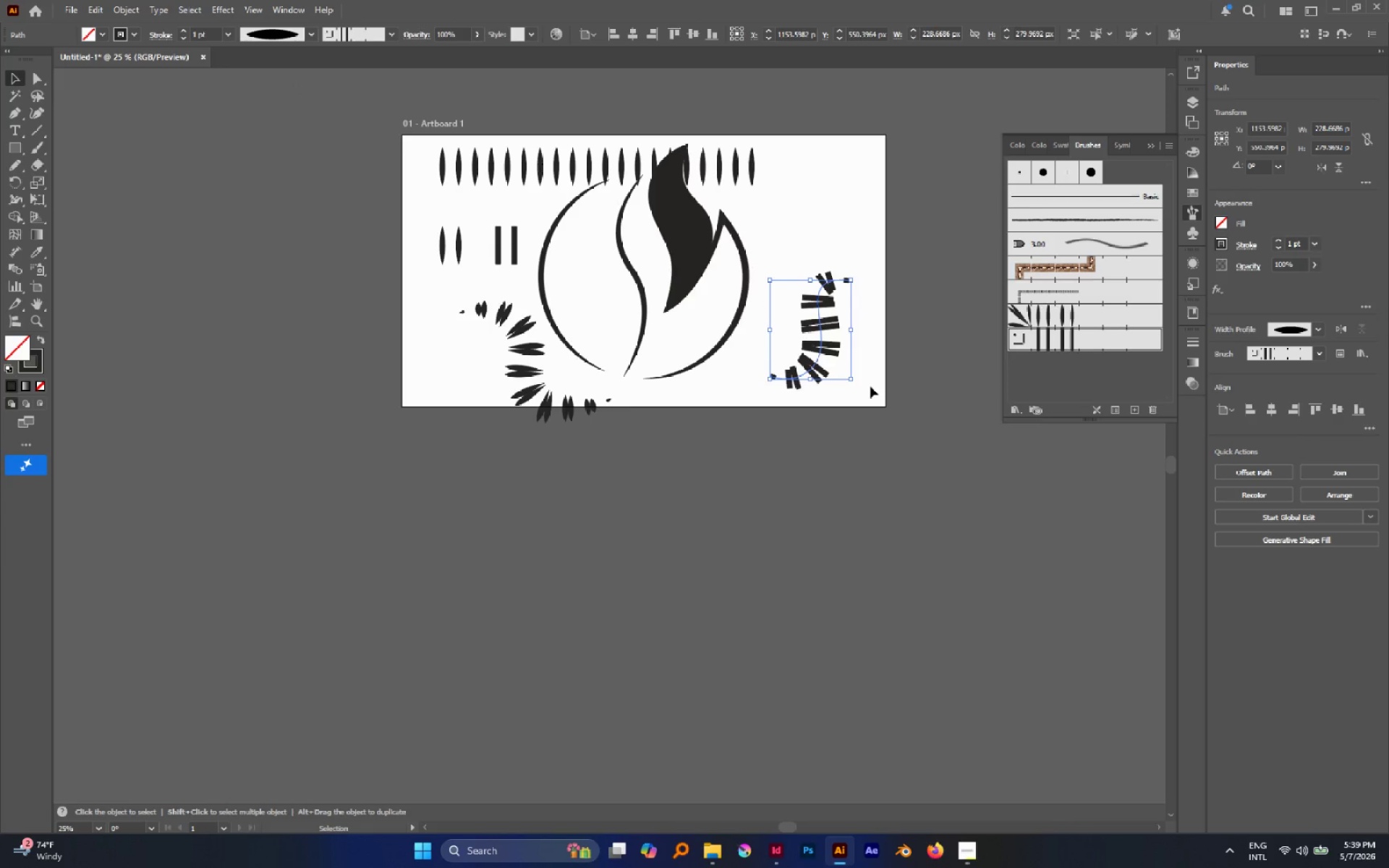 
key(V)
 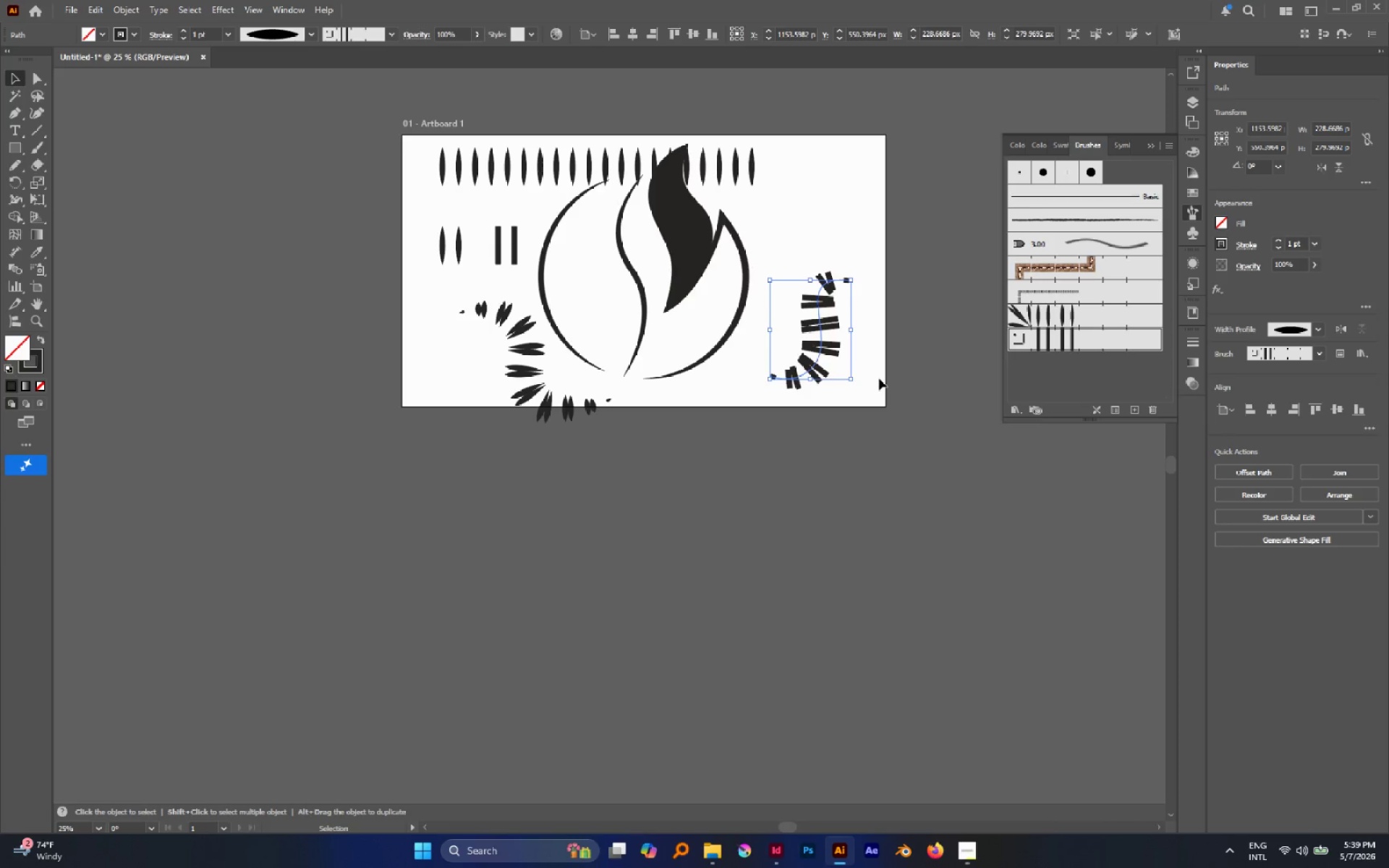 
left_click([880, 374])
 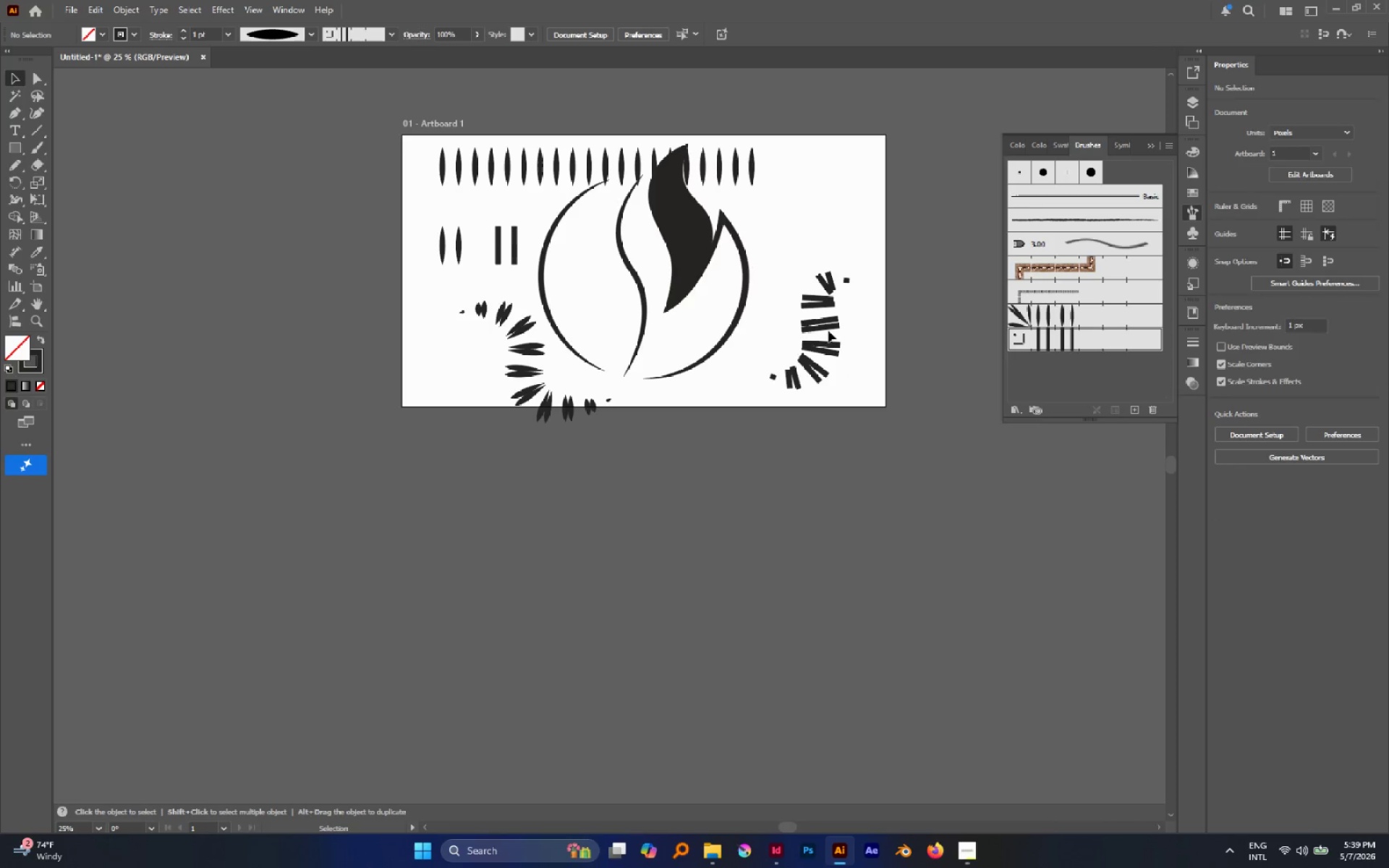 
left_click([827, 328])
 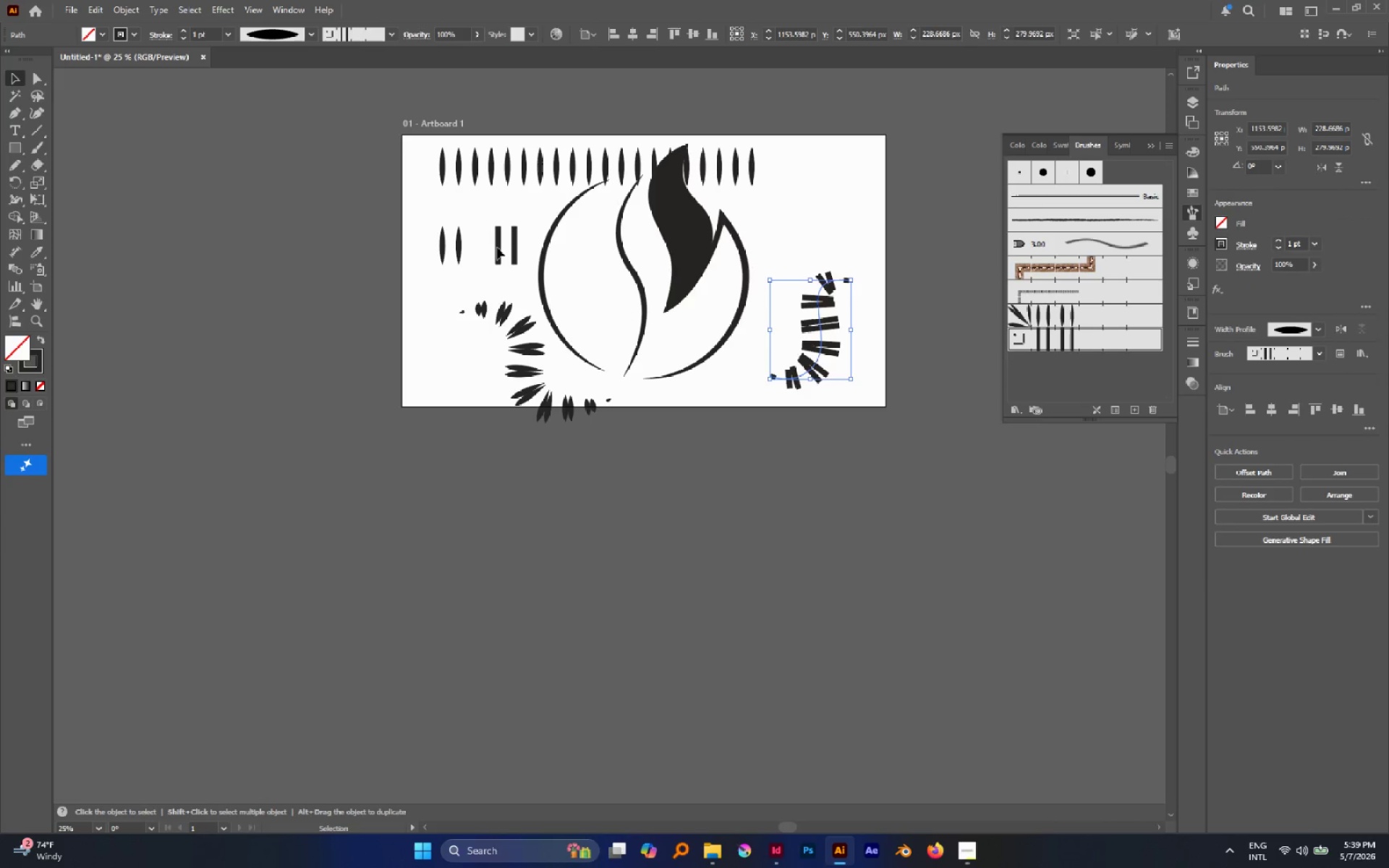 
left_click([497, 247])
 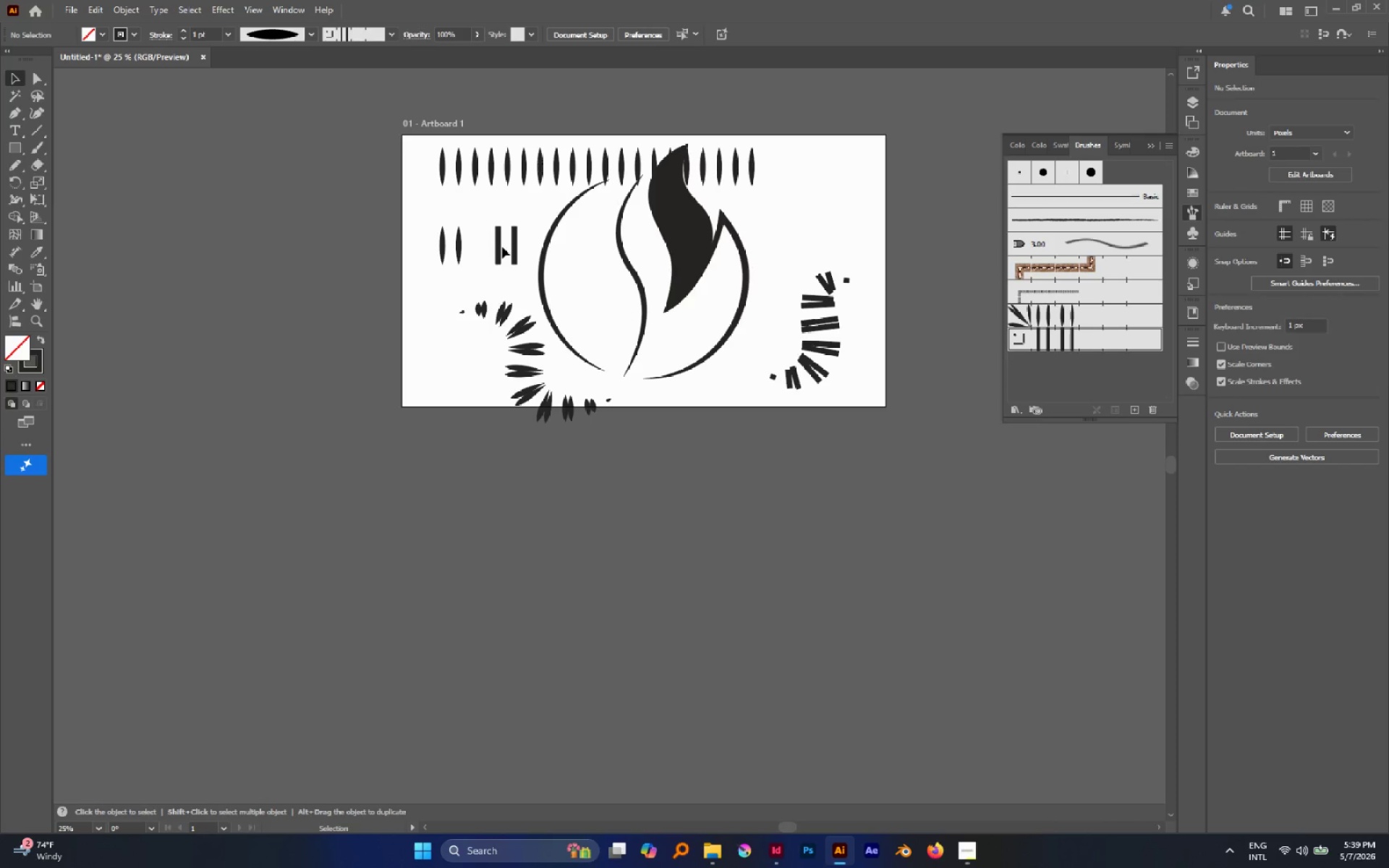 
left_click_drag(start_coordinate=[502, 247], to_coordinate=[490, 256])
 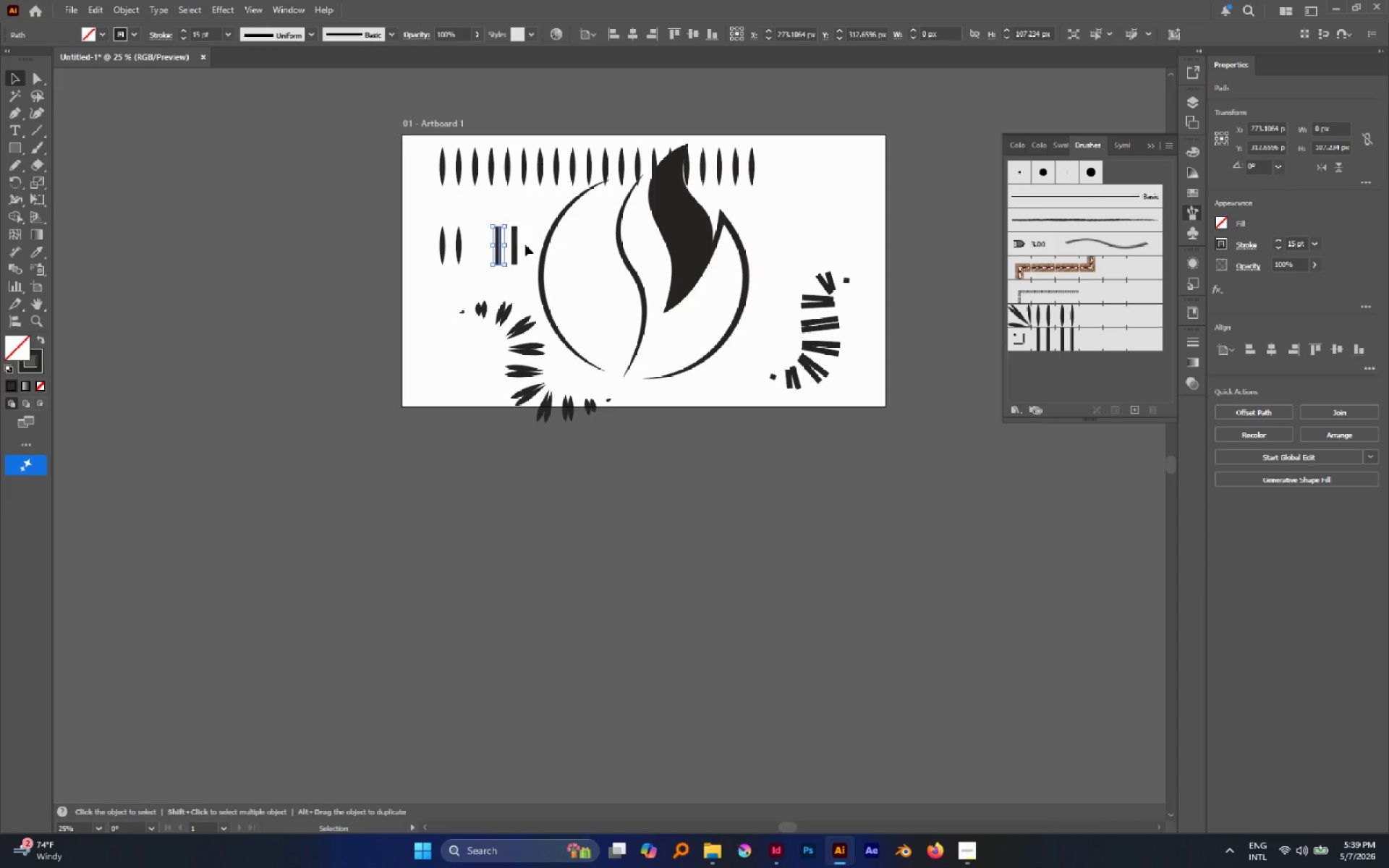 
left_click_drag(start_coordinate=[525, 244], to_coordinate=[519, 255])
 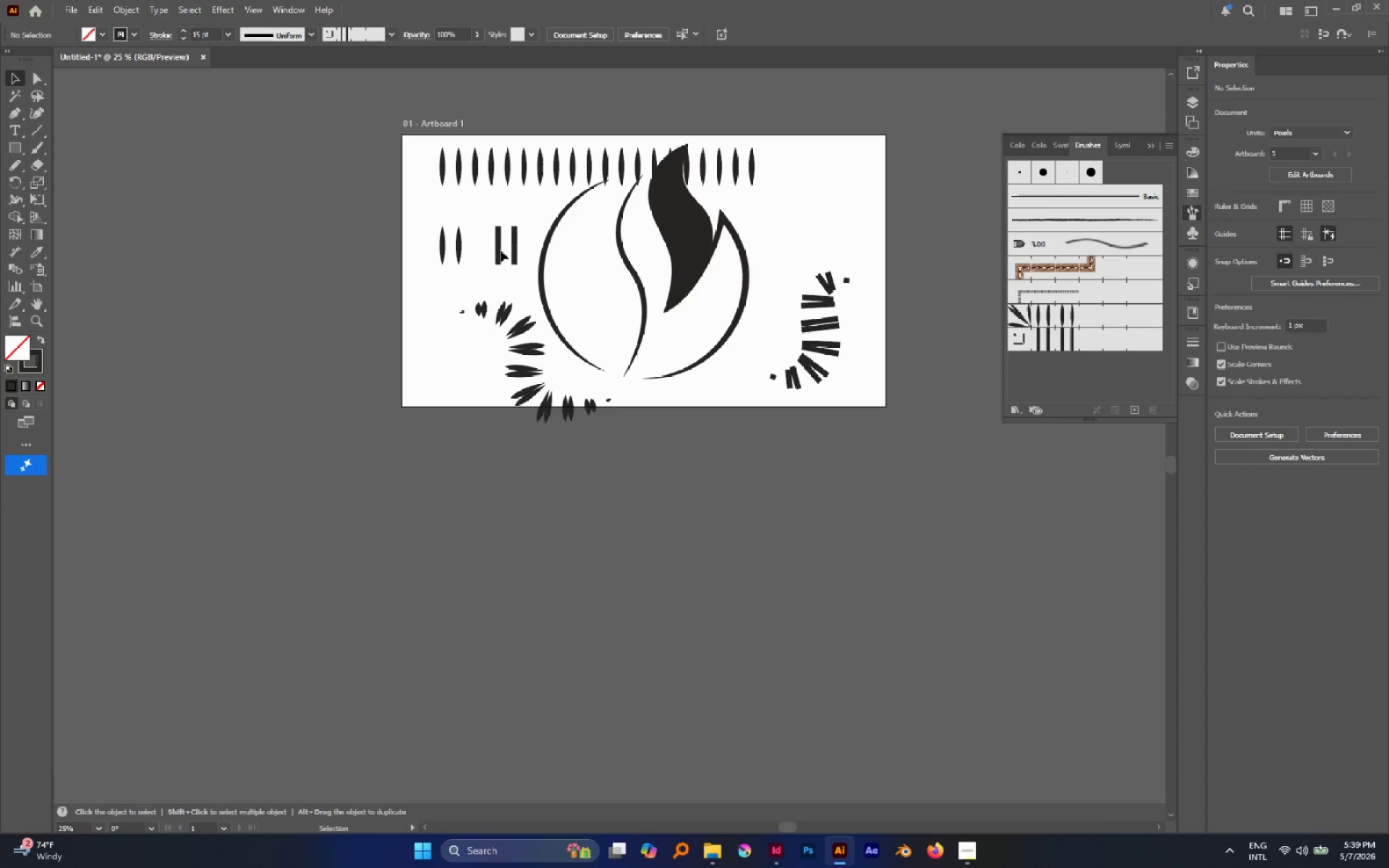 
left_click([499, 250])
 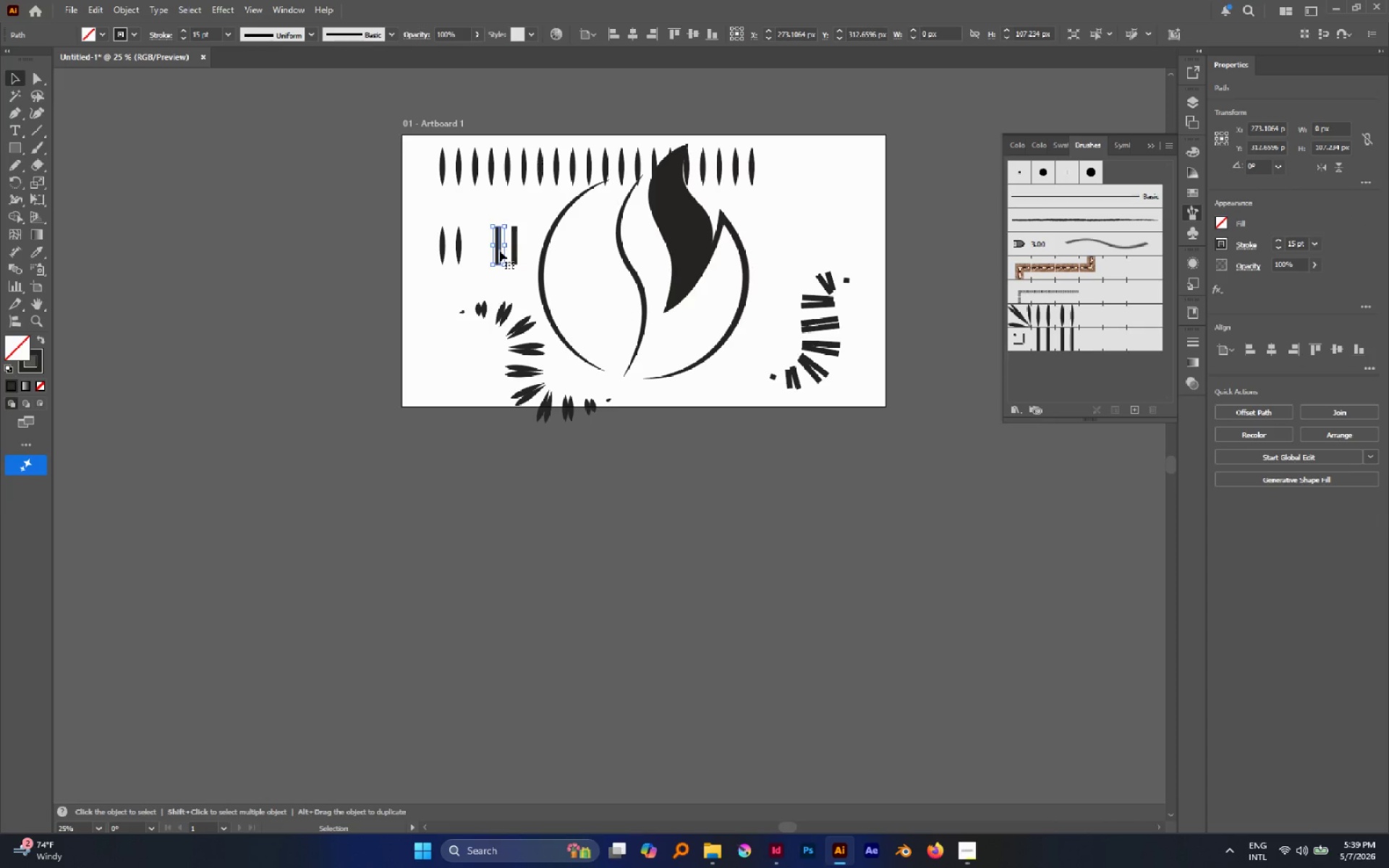 
left_click_drag(start_coordinate=[499, 250], to_coordinate=[1092, 386])
 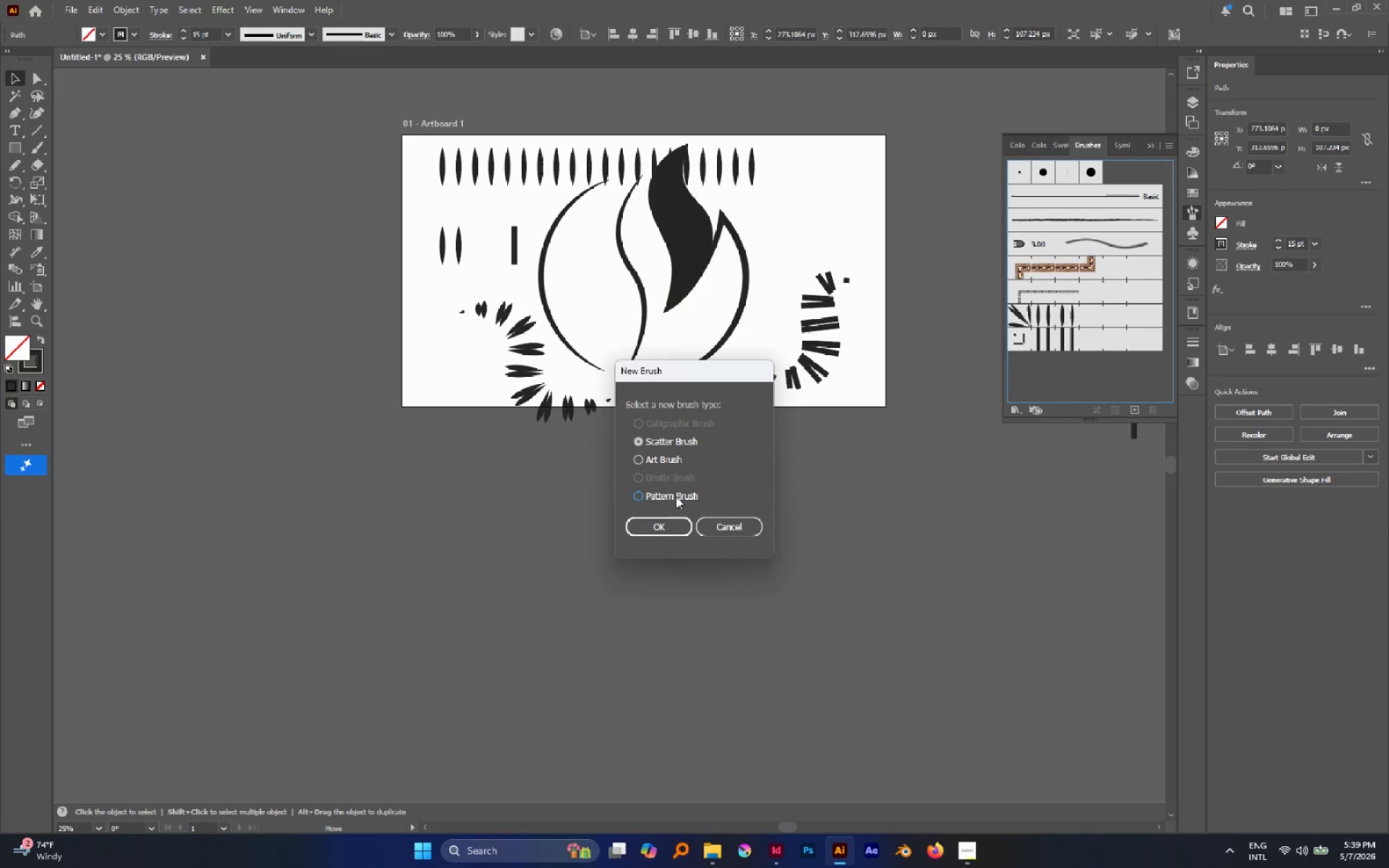 
double_click([668, 537])
 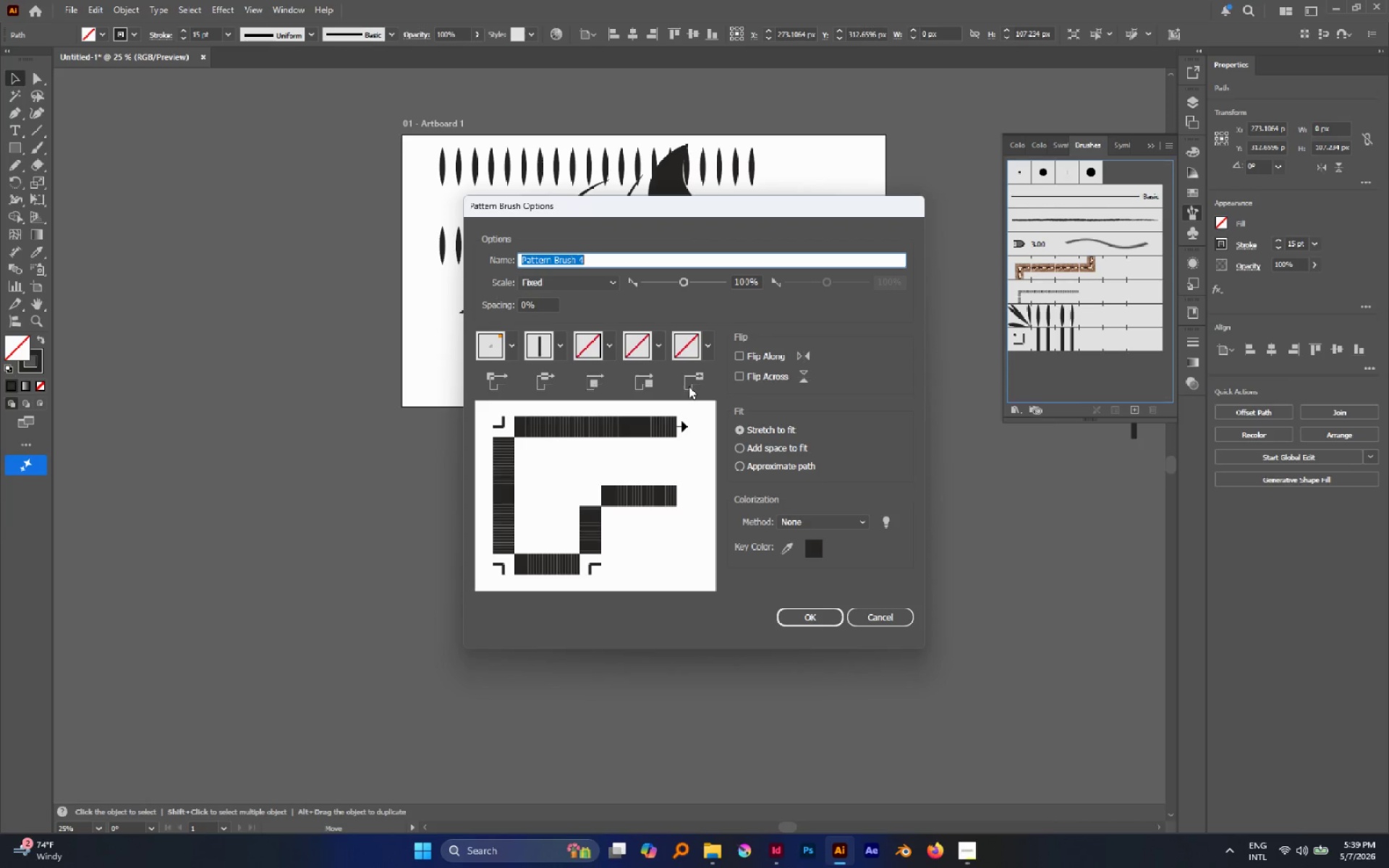 
left_click([765, 452])
 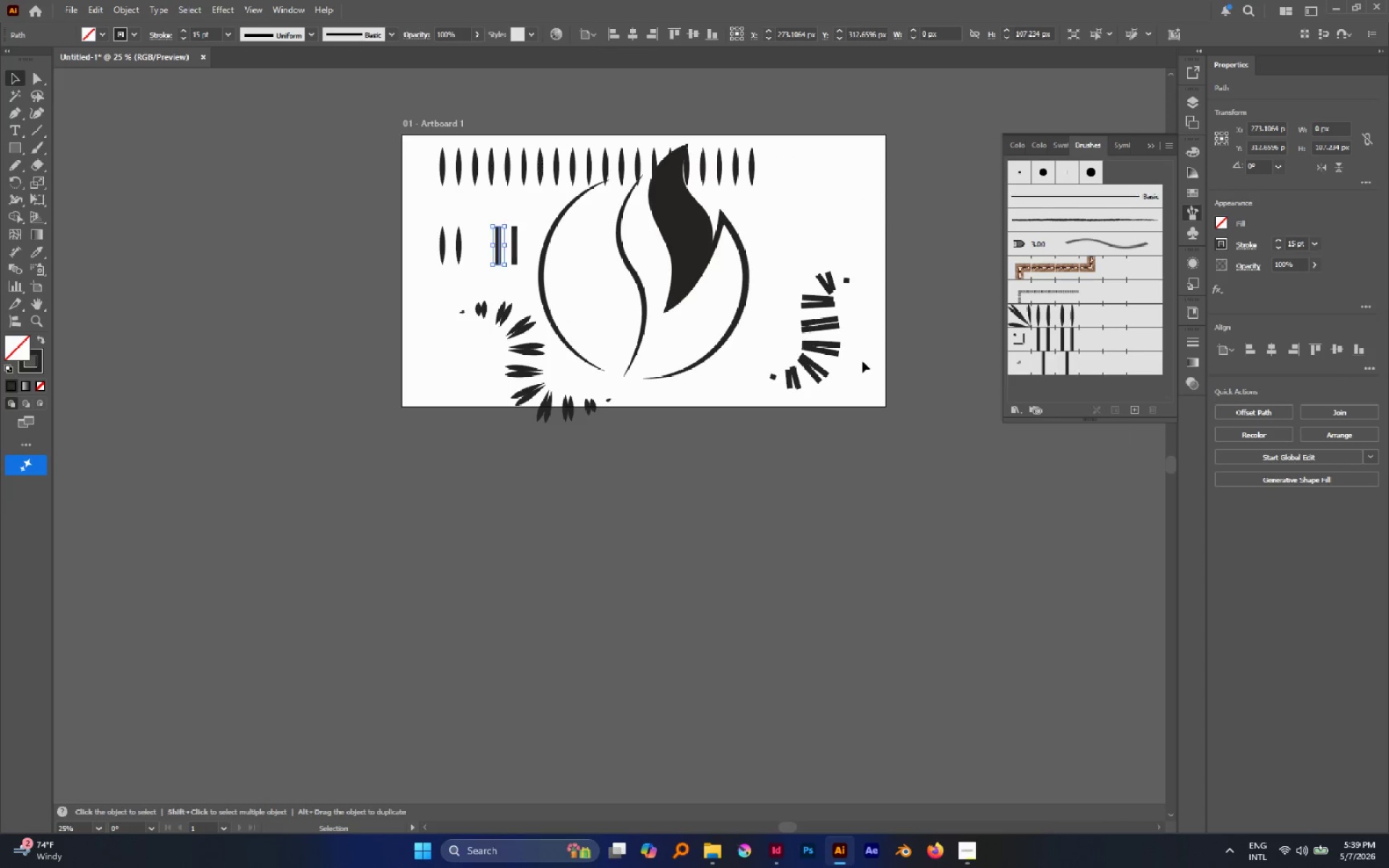 
left_click([818, 370])
 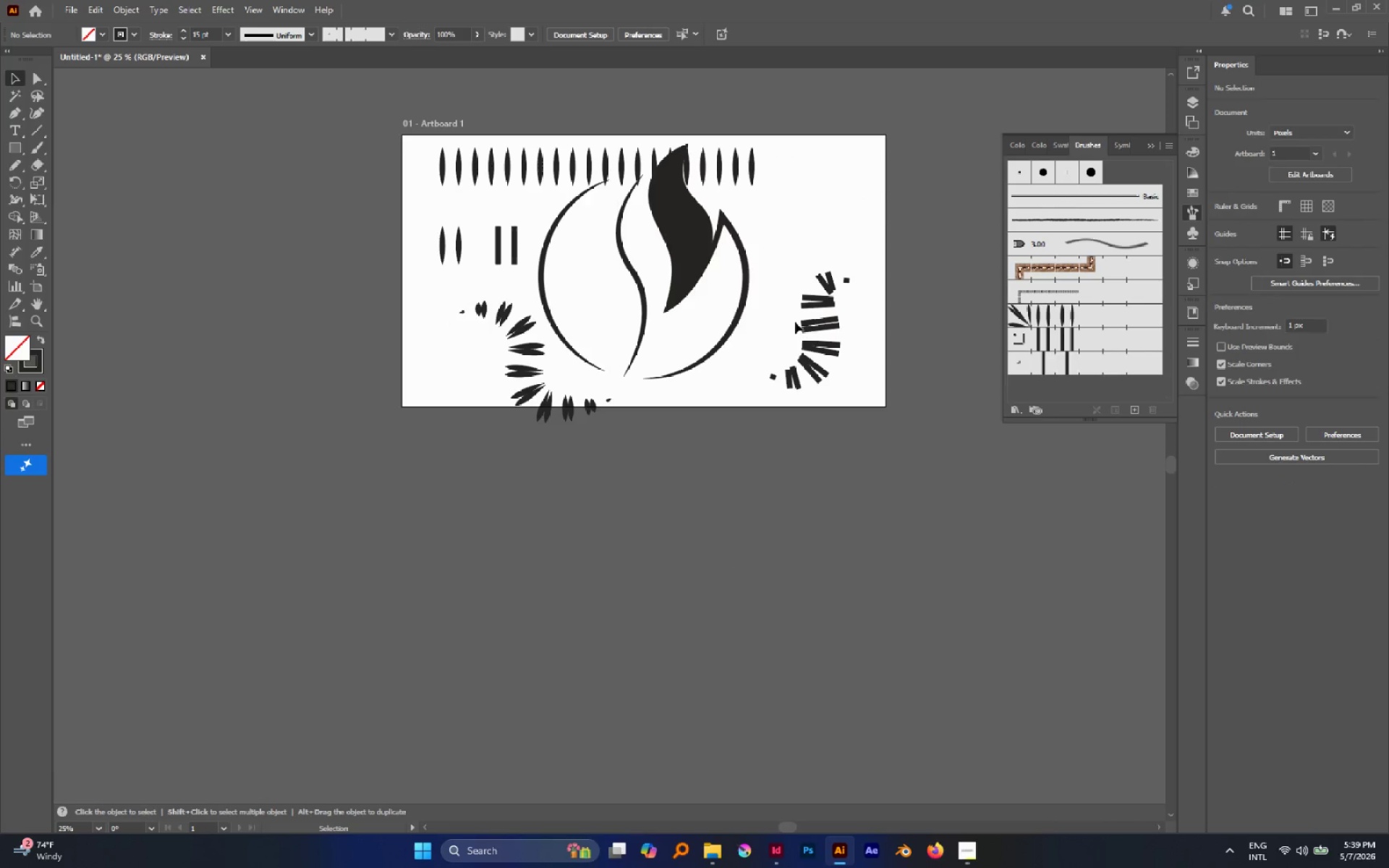 
left_click_drag(start_coordinate=[773, 315], to_coordinate=[841, 369])
 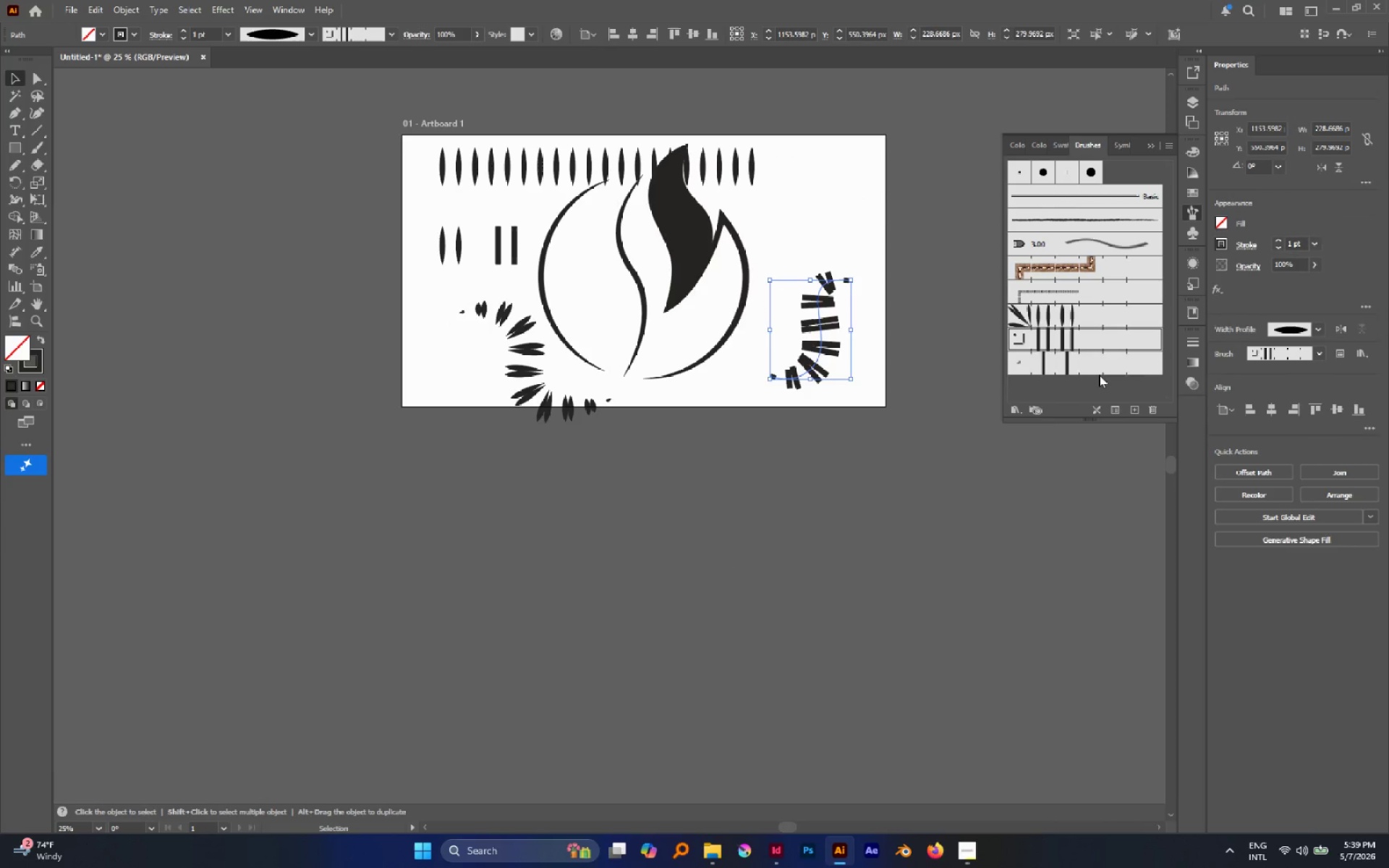 
left_click([1098, 372])
 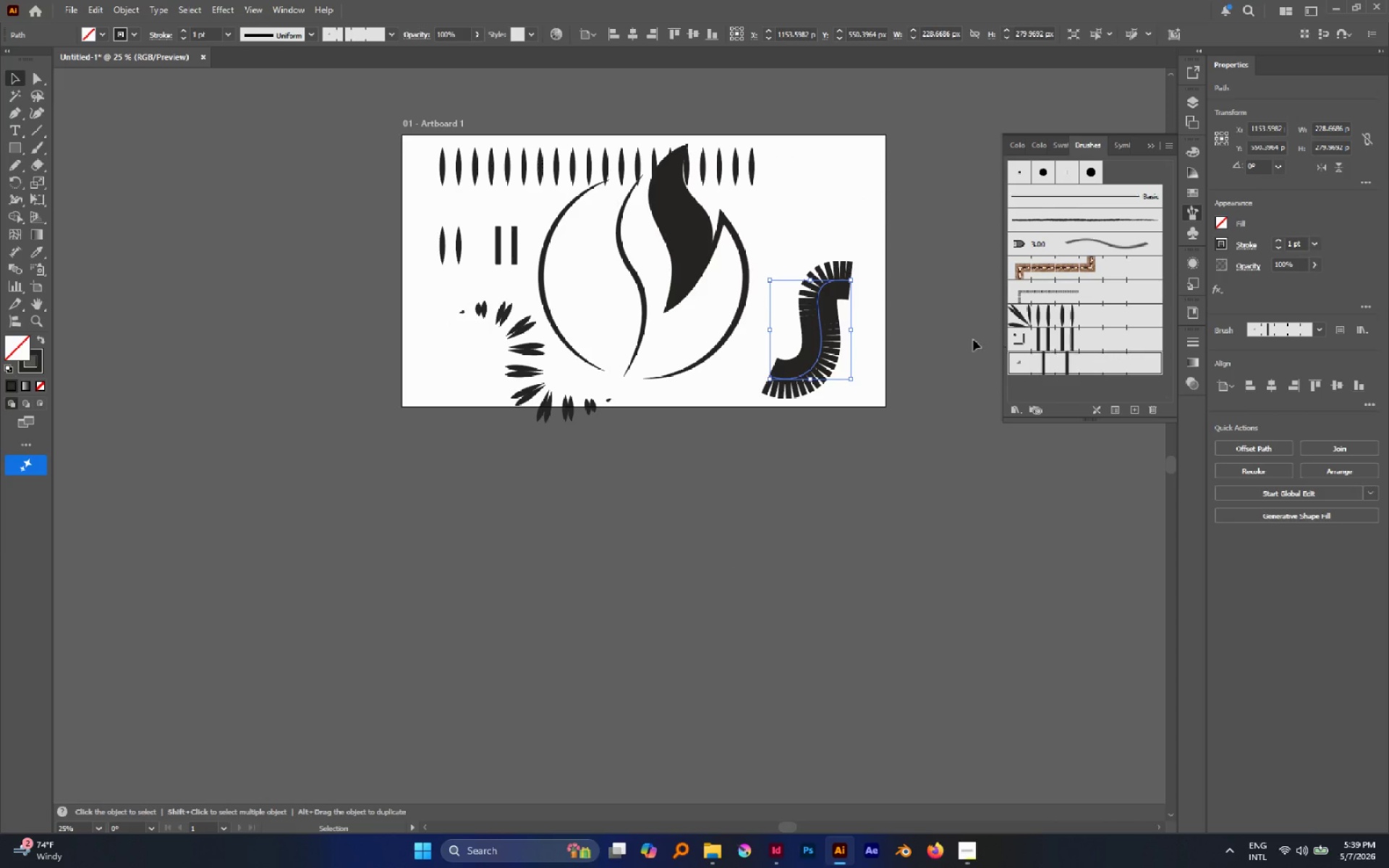 
wait(6.22)
 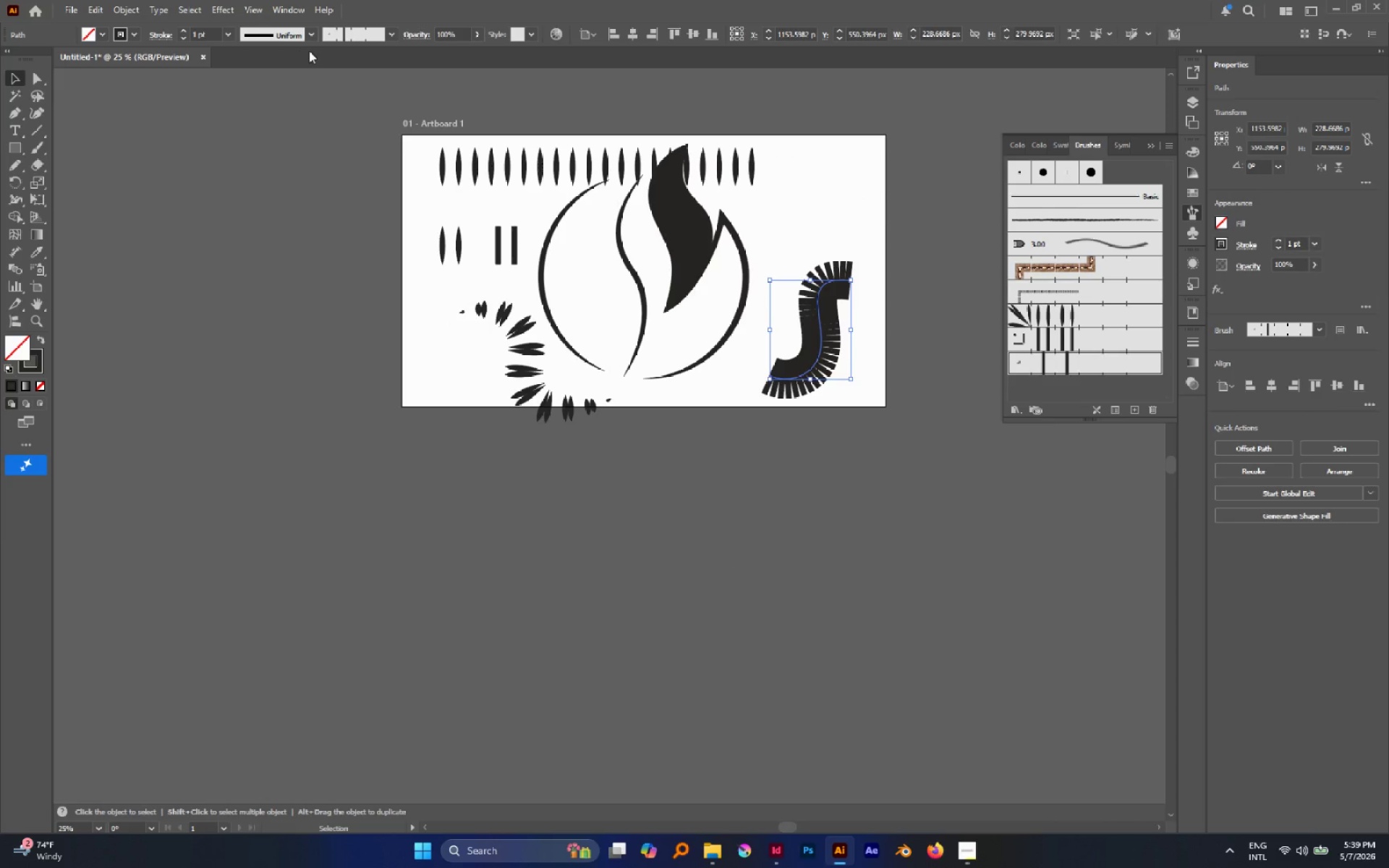 
left_click([228, 38])
 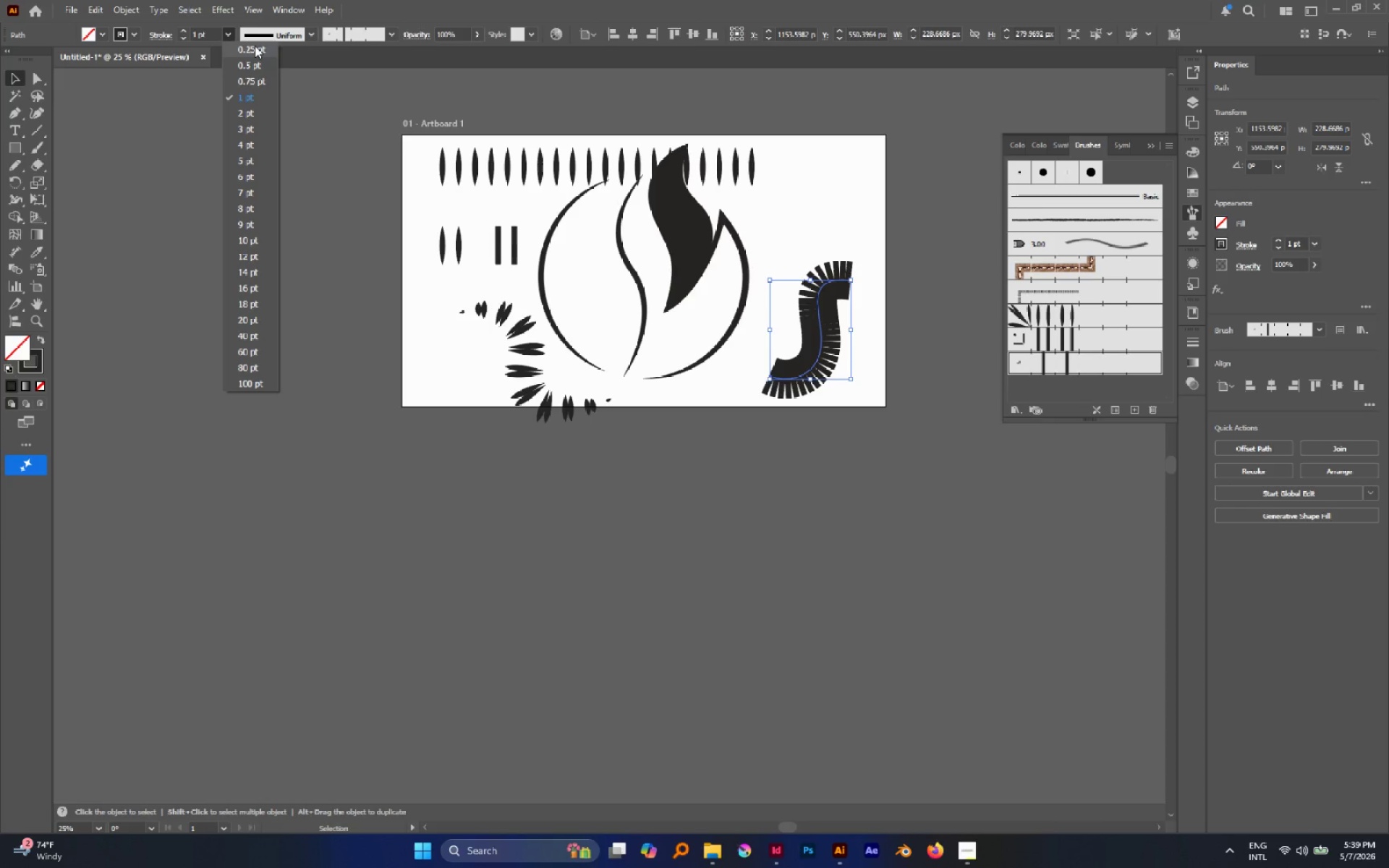 
double_click([310, 33])
 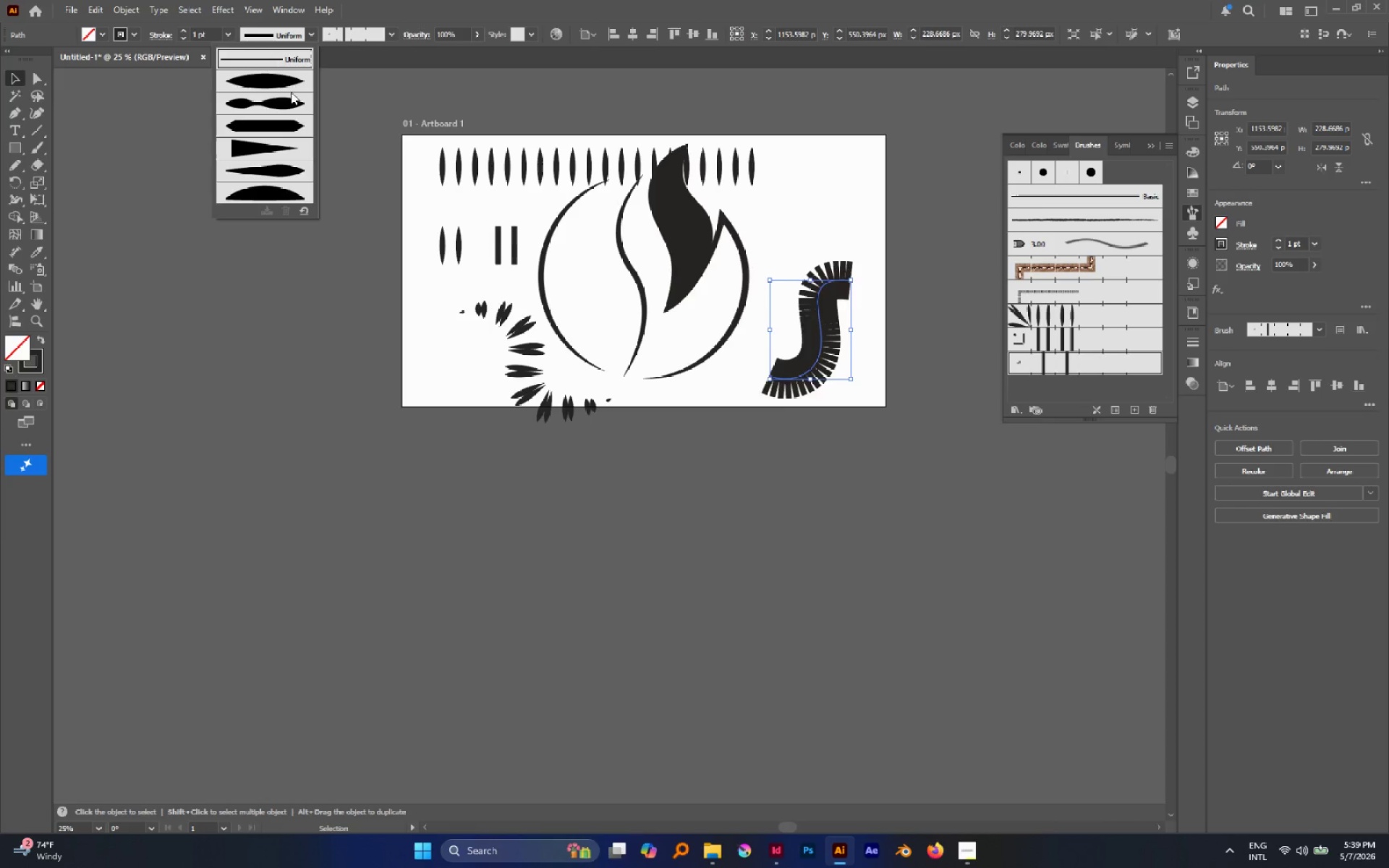 
left_click([287, 78])
 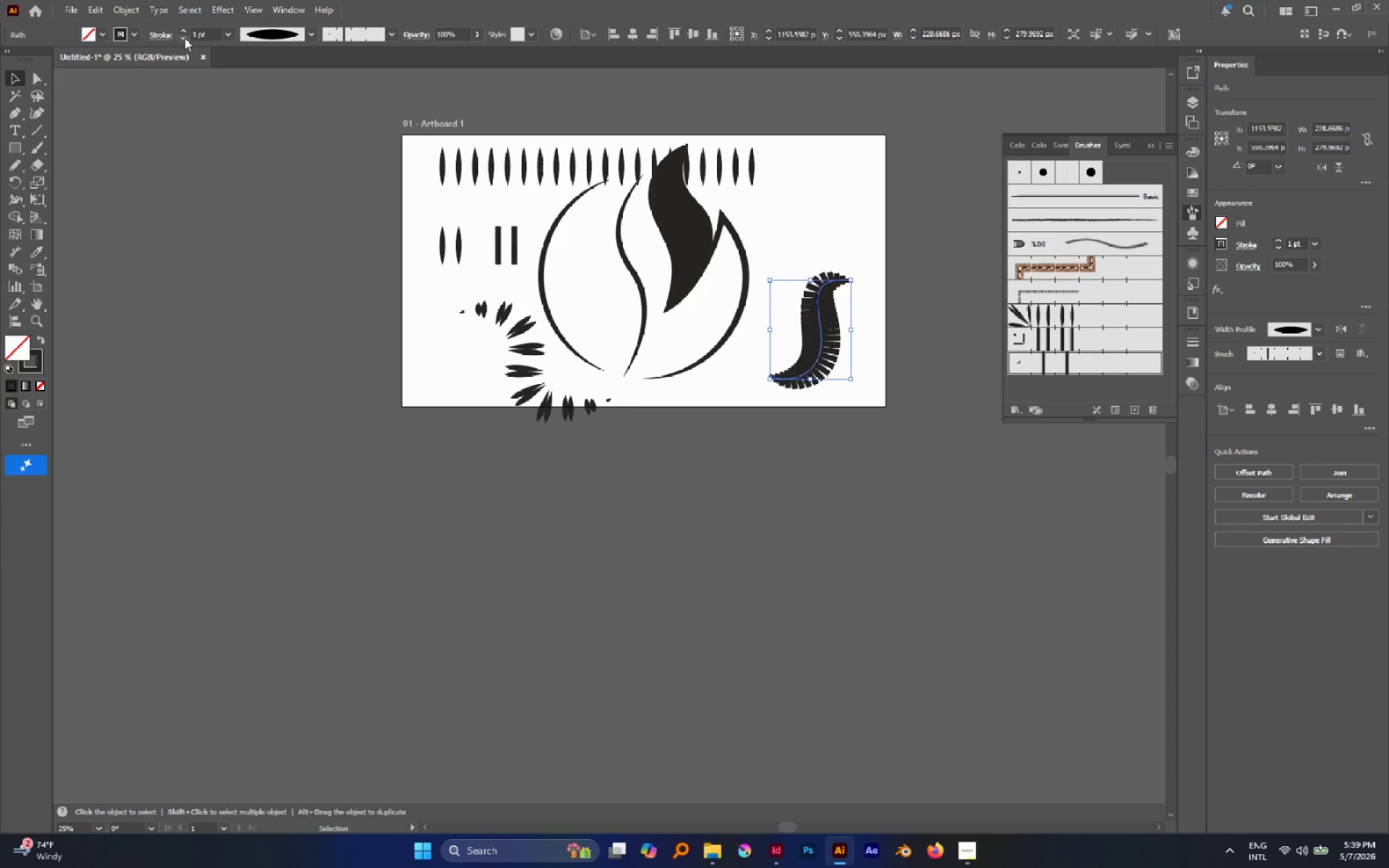 
double_click([183, 38])
 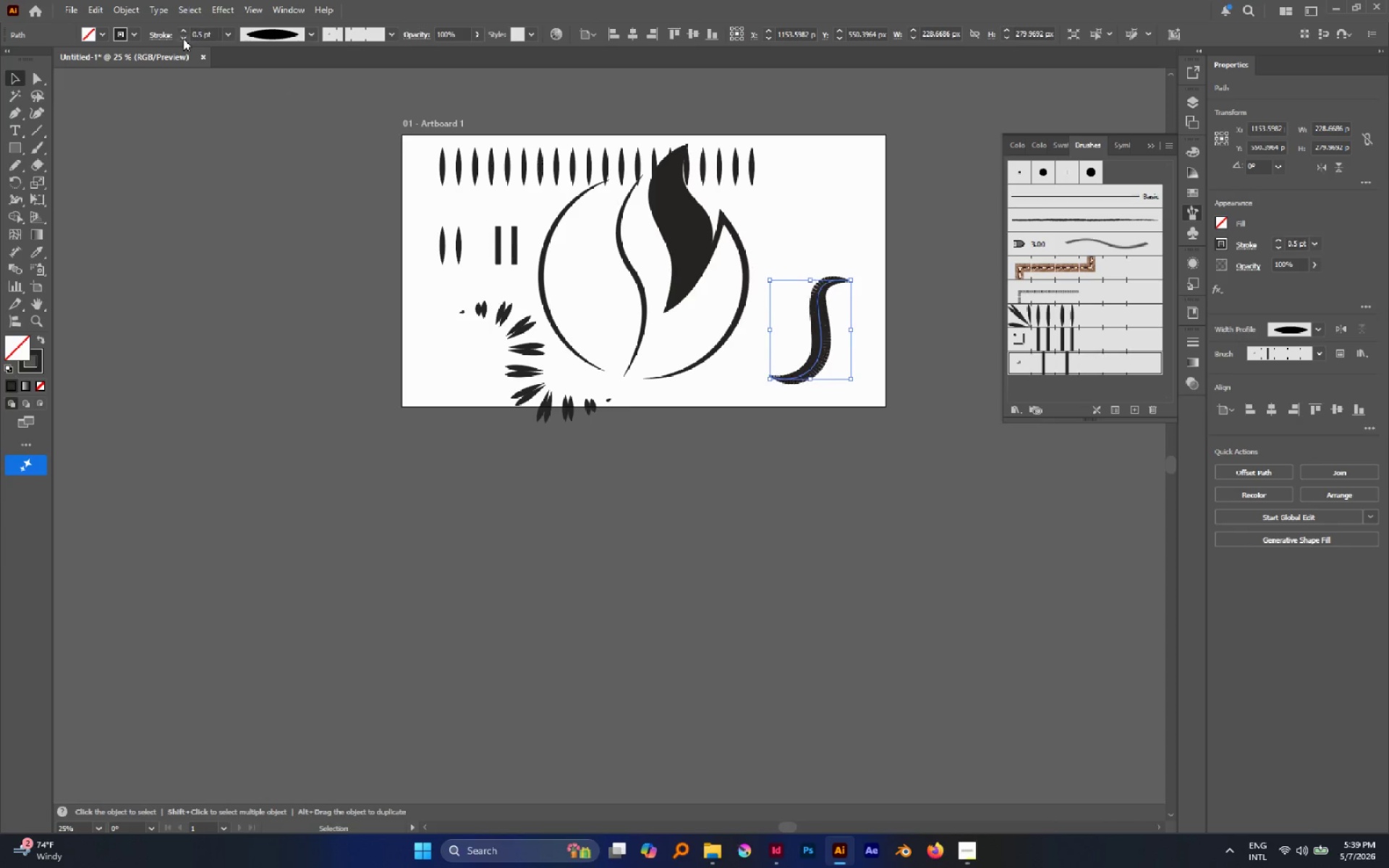 
triple_click([183, 38])
 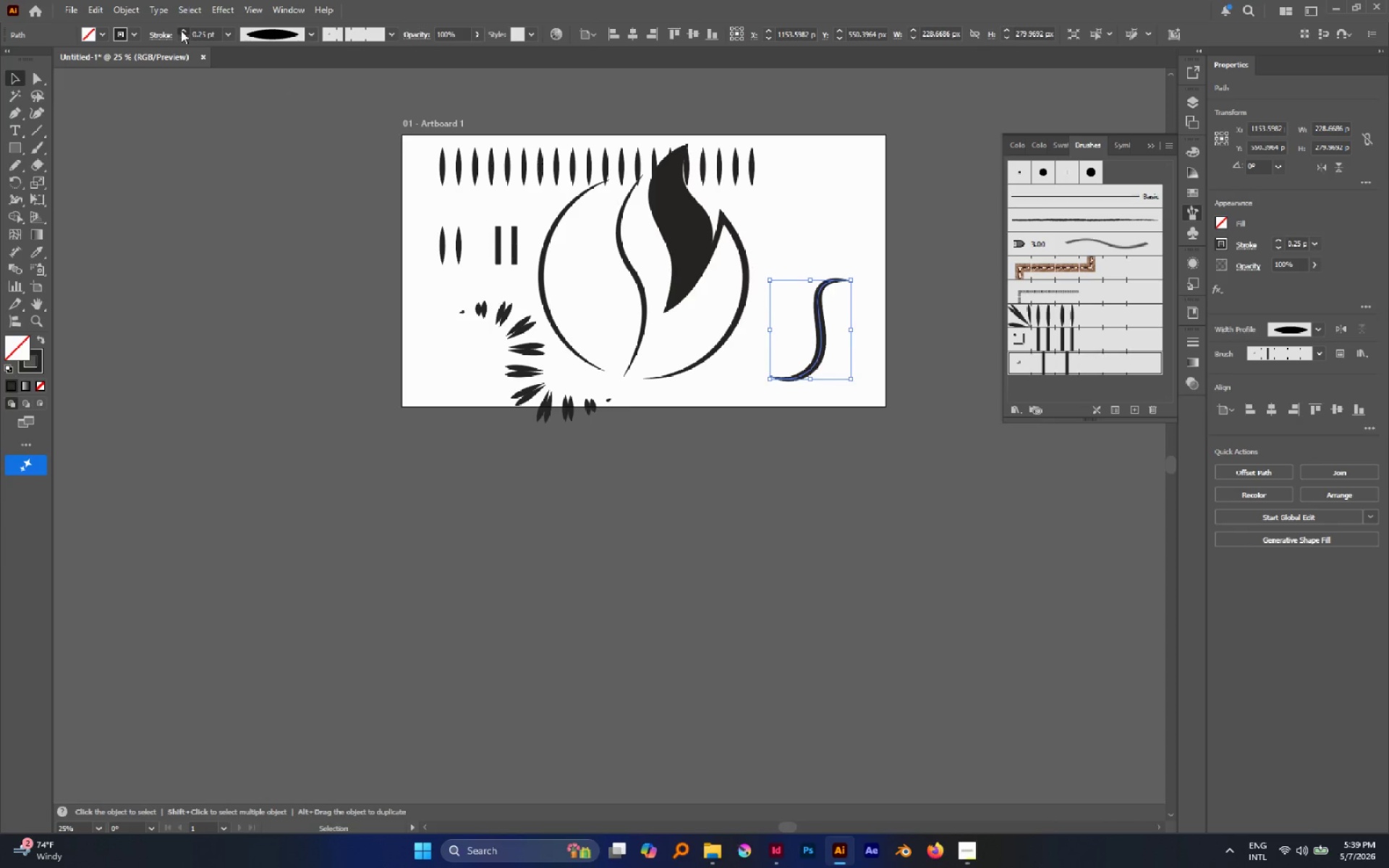 
double_click([181, 30])
 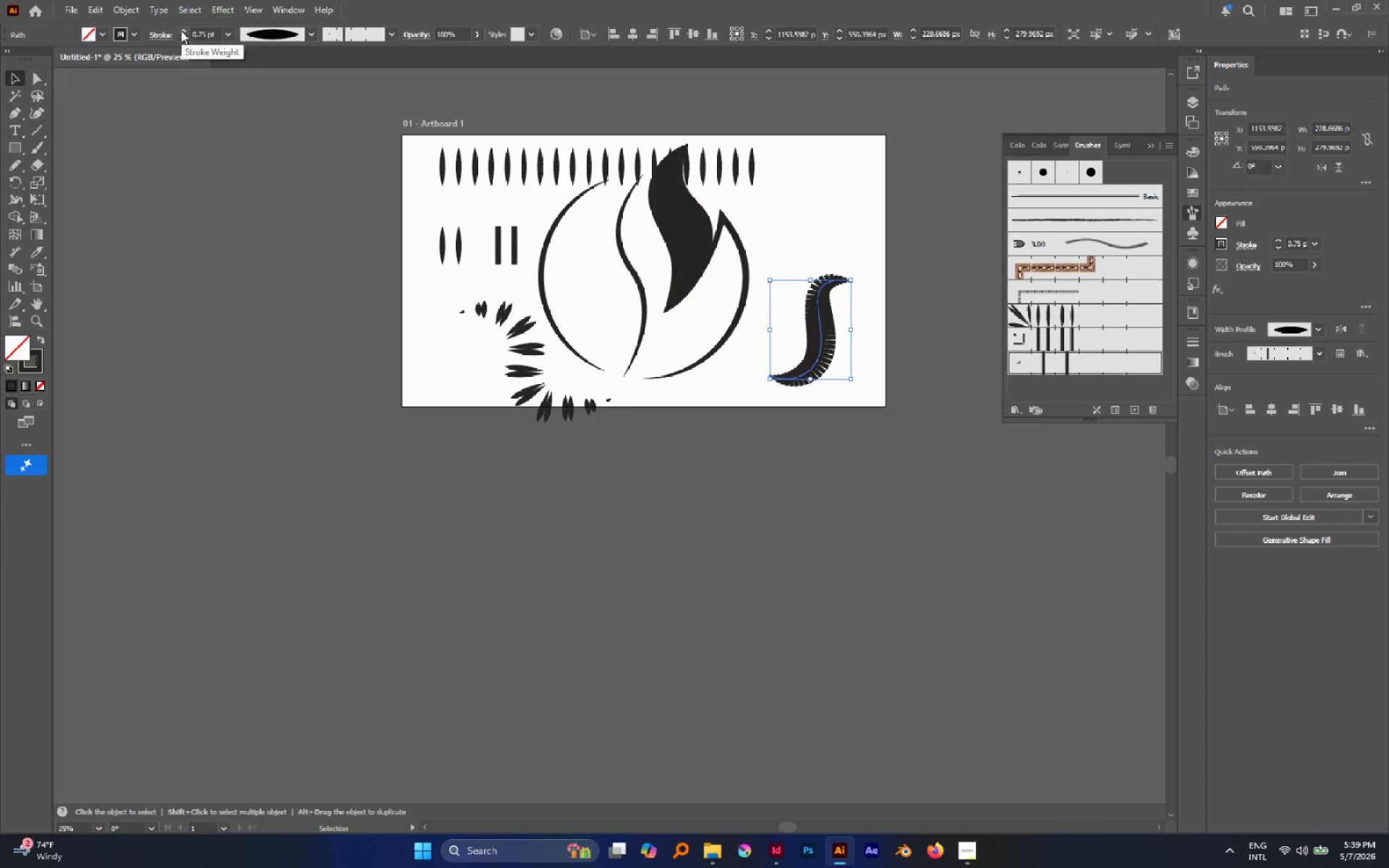 
left_click([181, 30])
 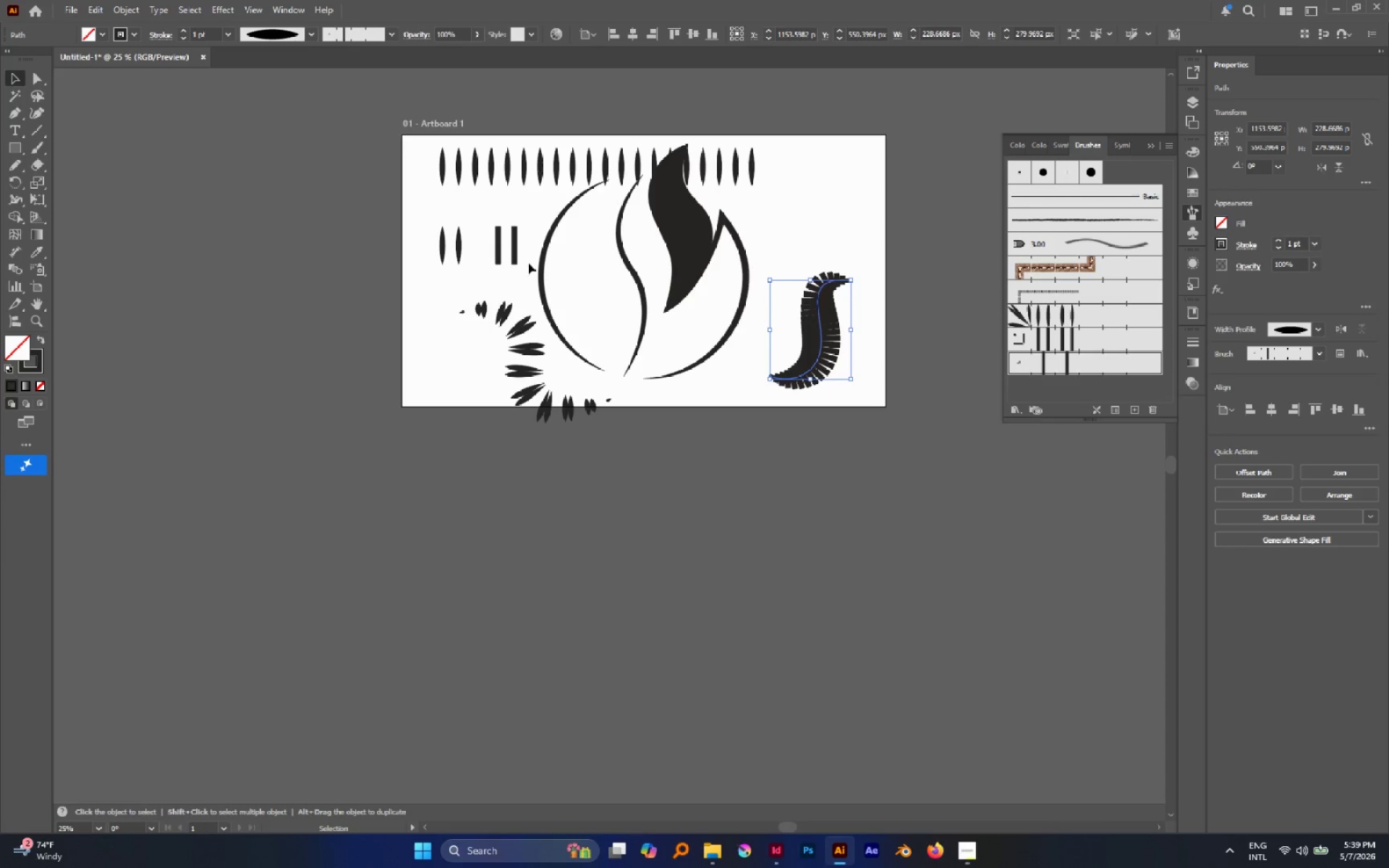 
hold_key(key=AltLeft, duration=1.03)
scroll: coordinate [517, 247], scroll_direction: up, amount: 4.0
 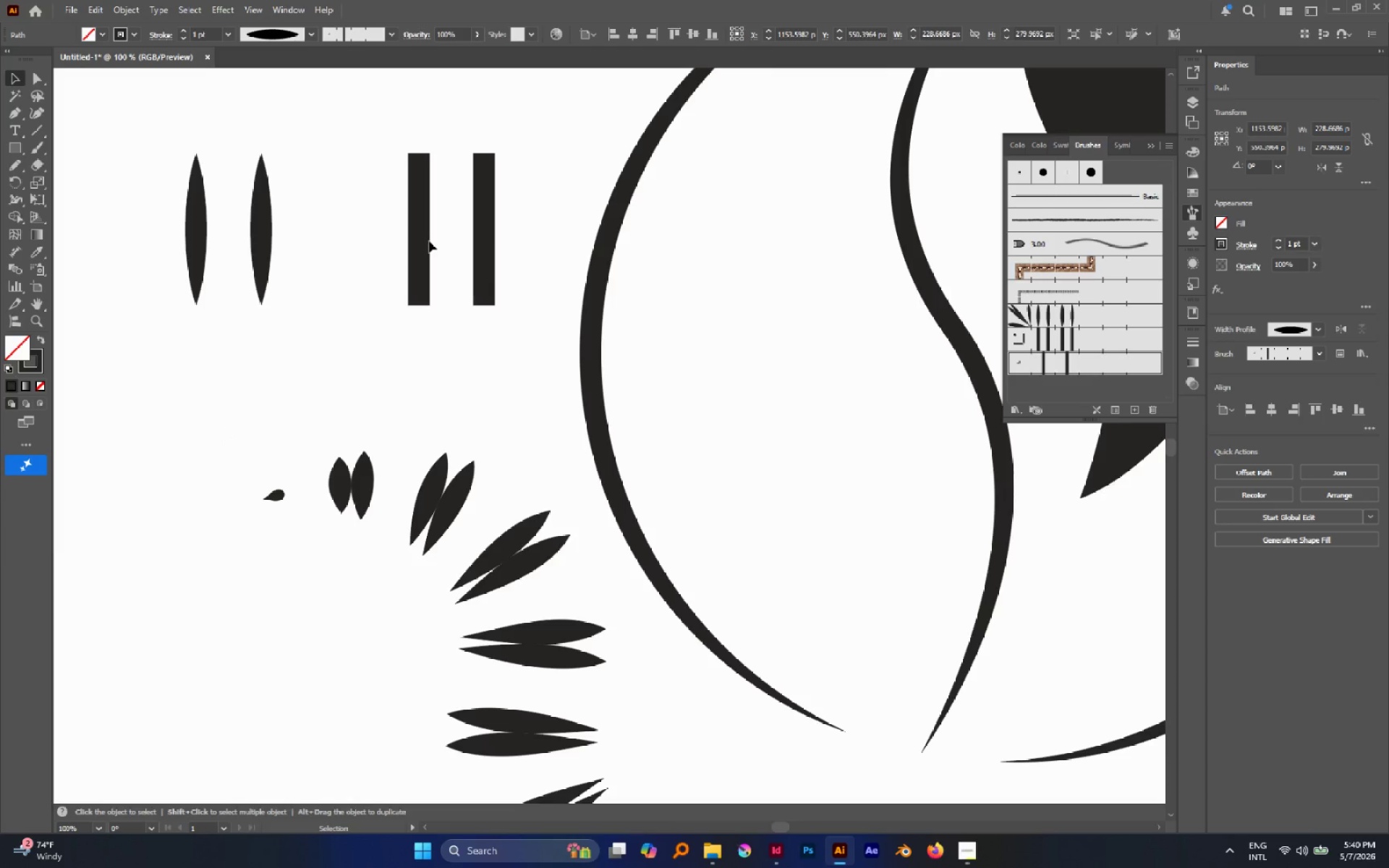 
hold_key(key=AltLeft, duration=0.42)
scroll: coordinate [426, 239], scroll_direction: down, amount: 2.0
 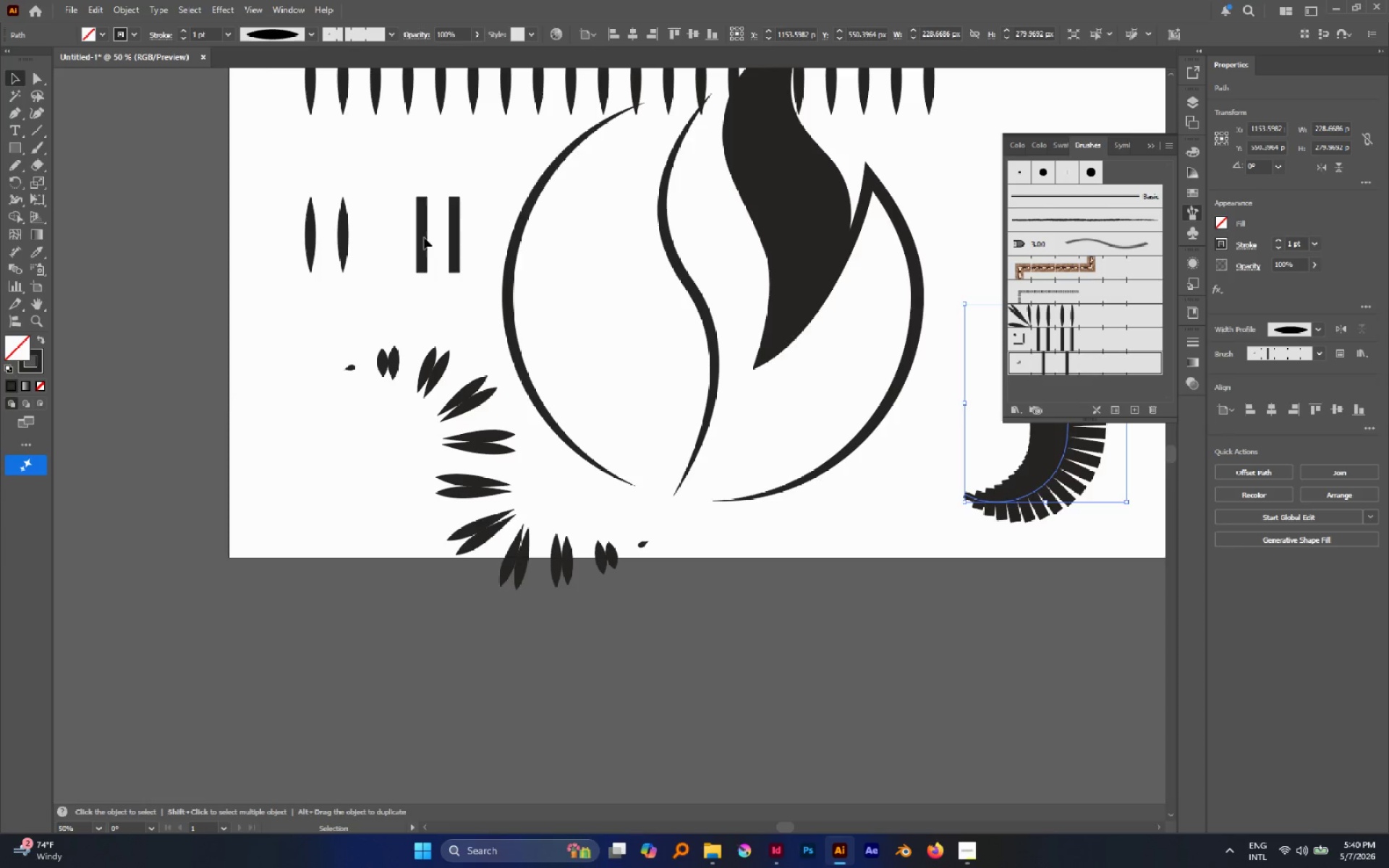 
left_click([423, 237])
 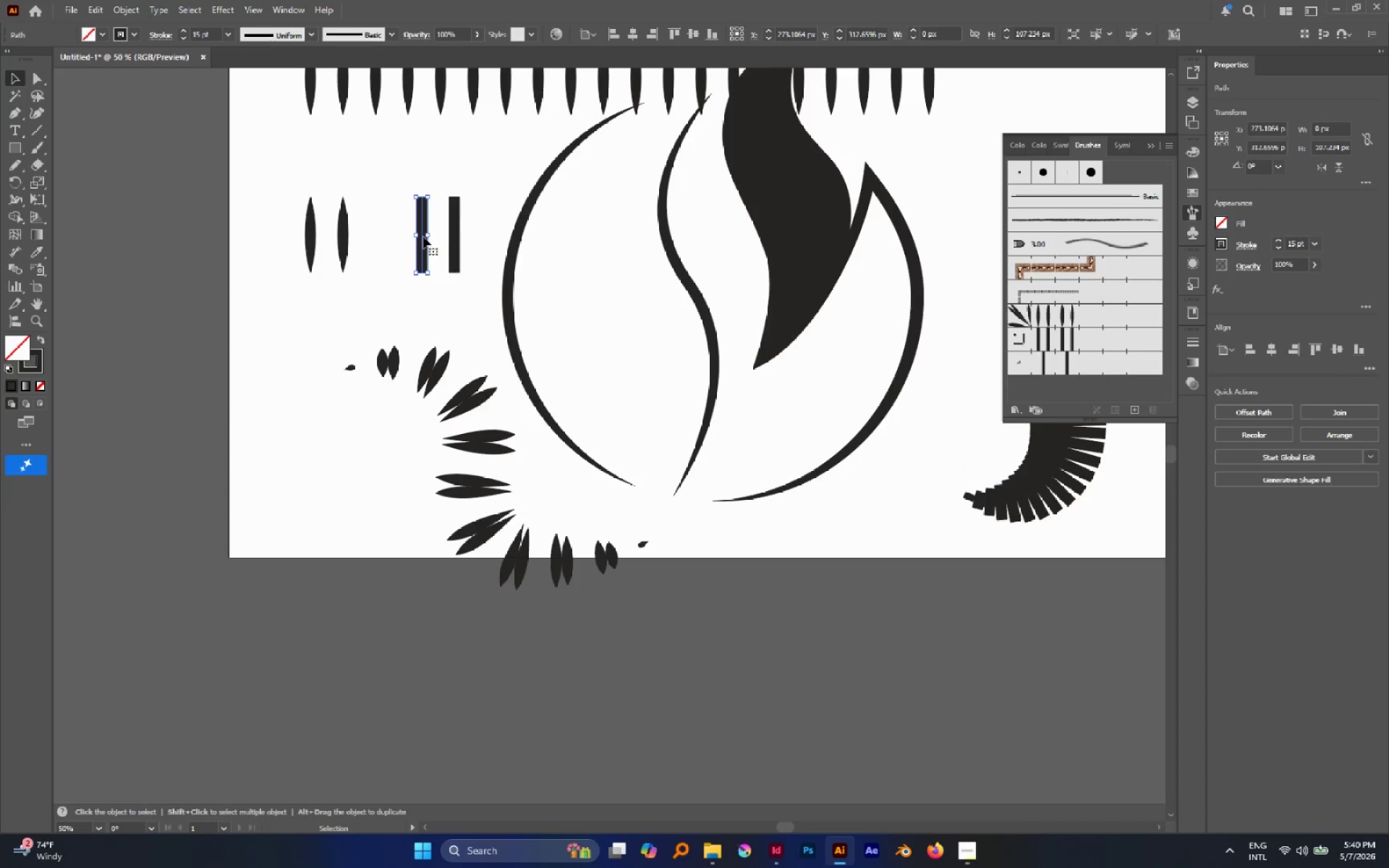 
left_click_drag(start_coordinate=[423, 236], to_coordinate=[243, 467])
 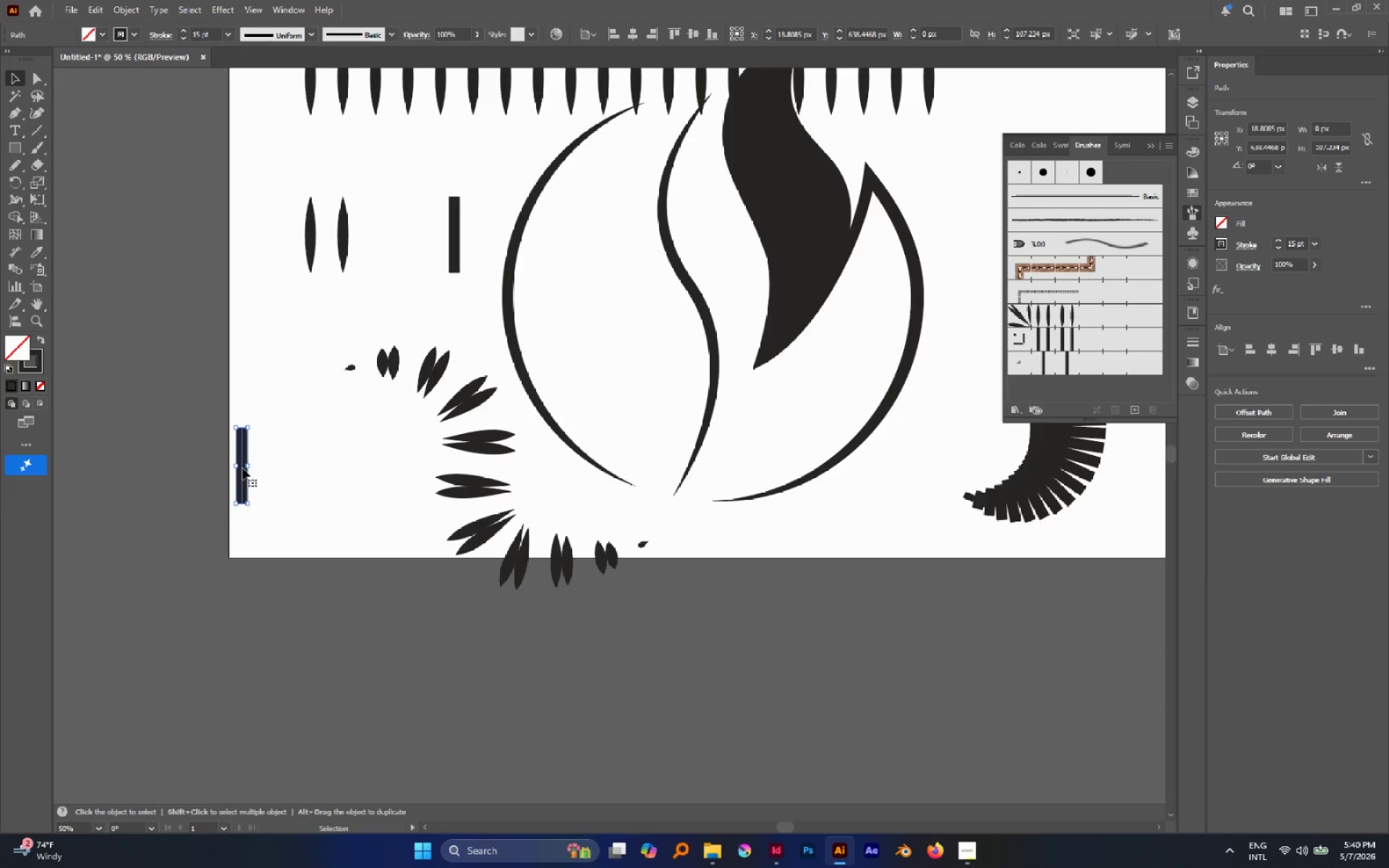 
hold_key(key=AltLeft, duration=0.83)
 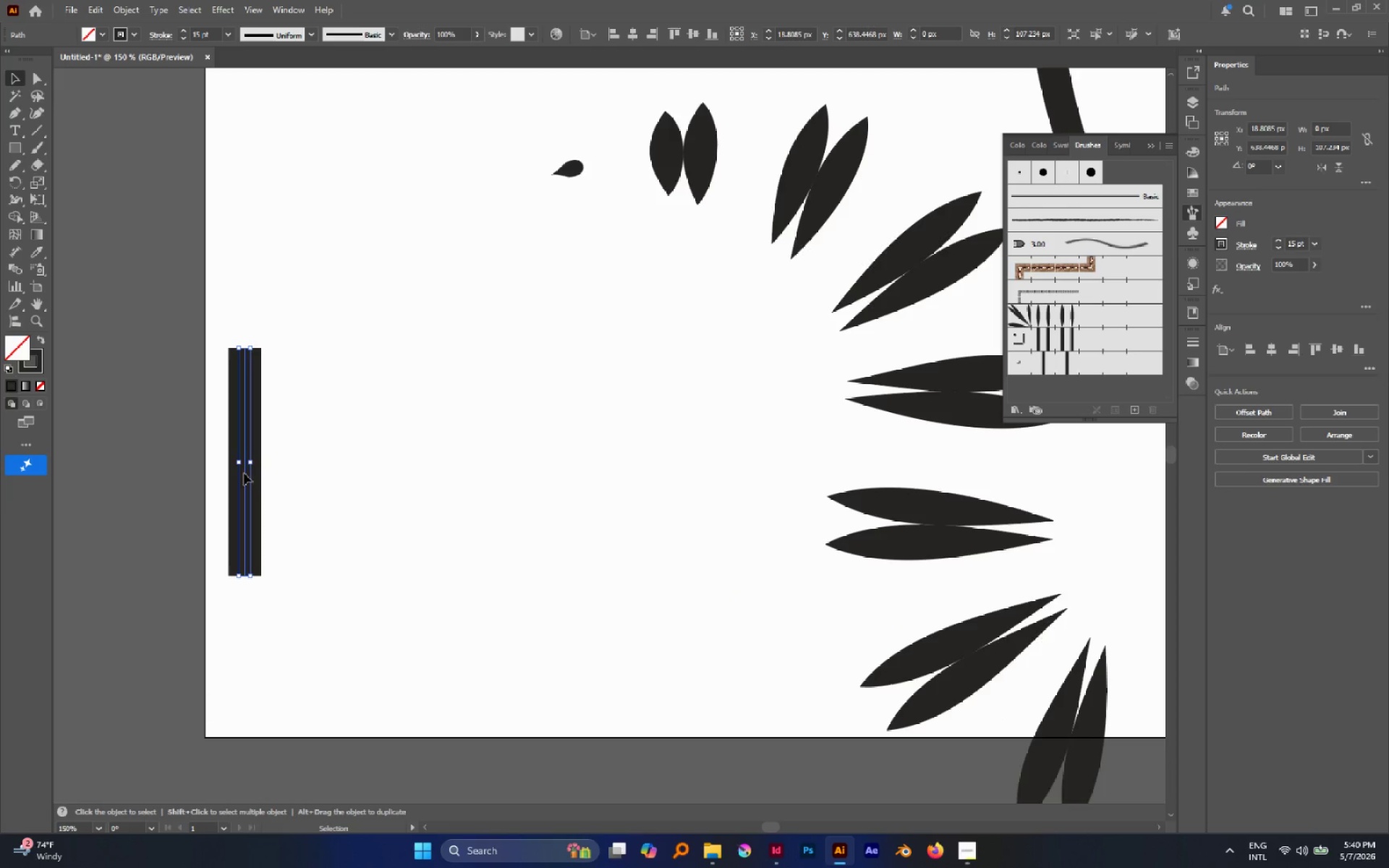 
hold_key(key=AltLeft, duration=0.97)
 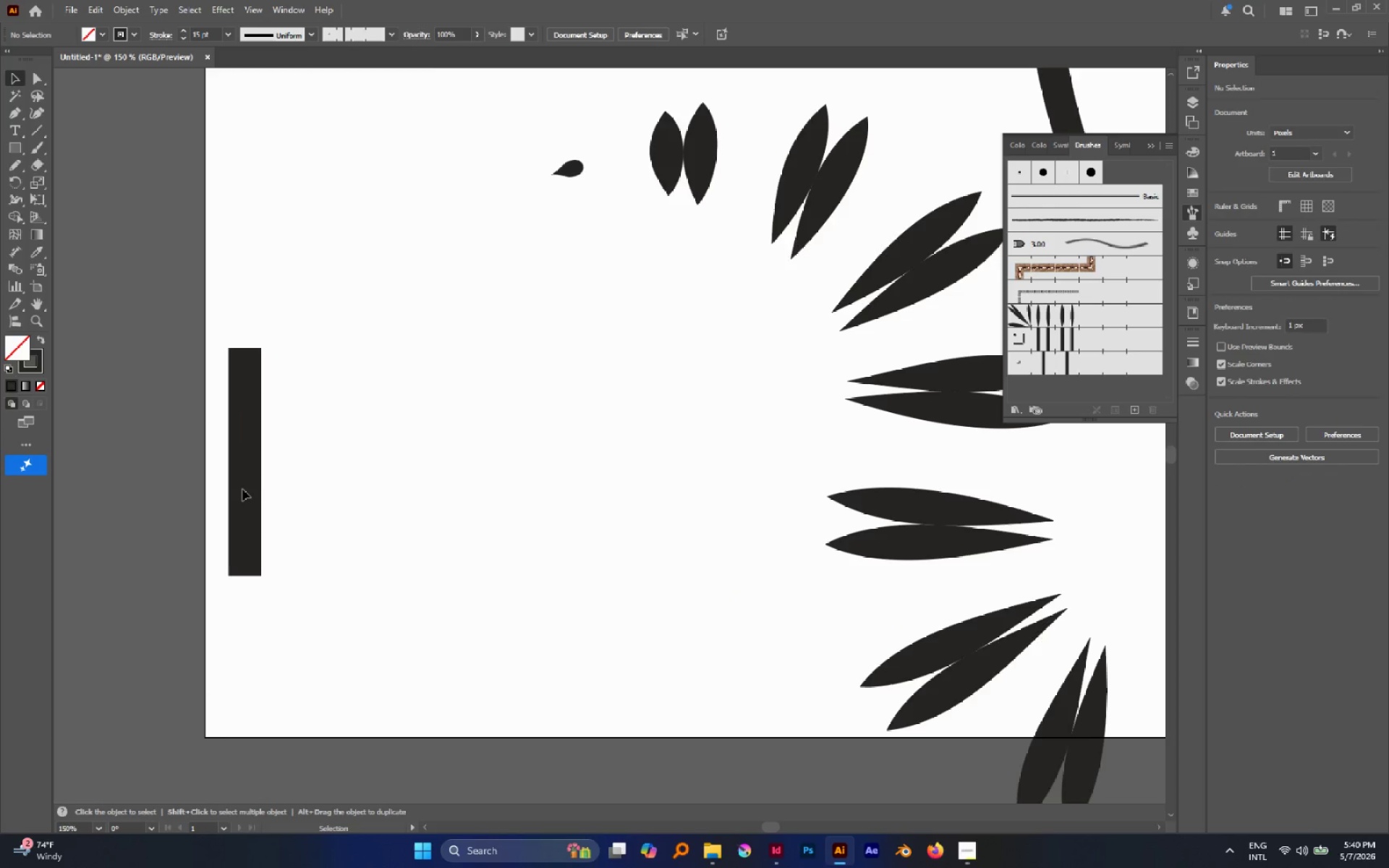 
scroll: coordinate [239, 467], scroll_direction: up, amount: 3.0
 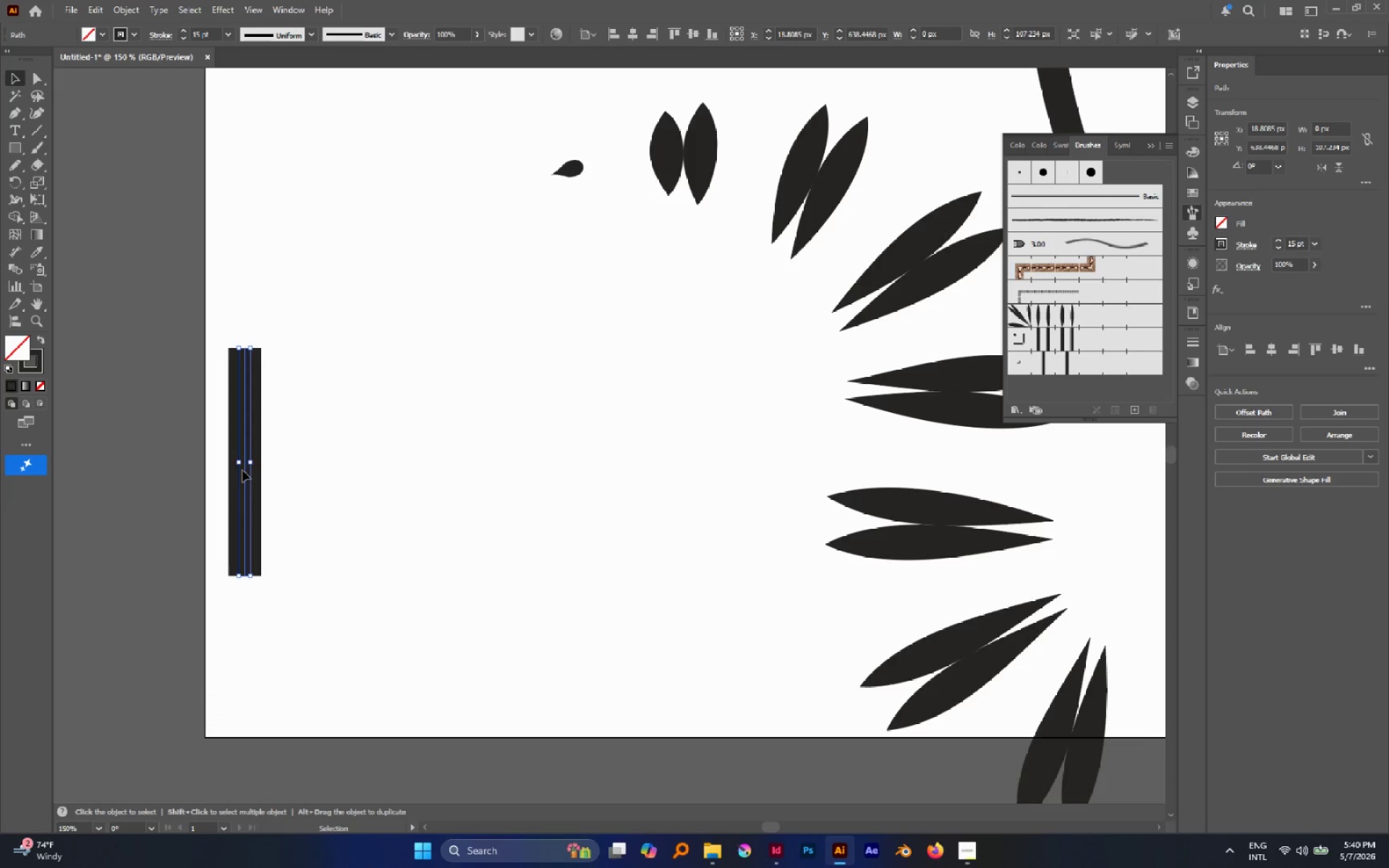 
left_click_drag(start_coordinate=[243, 472], to_coordinate=[281, 484])
 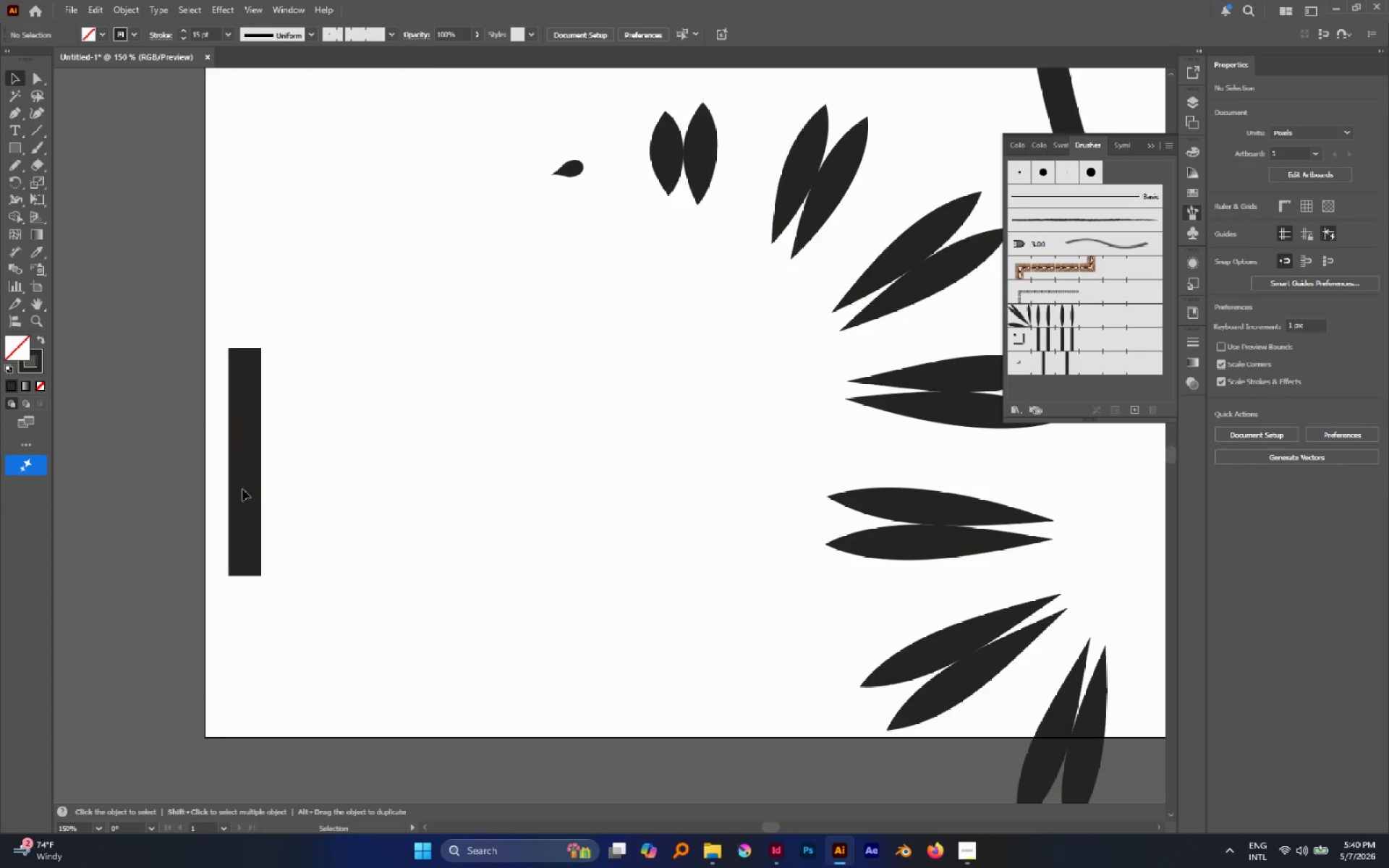 
hold_key(key=ShiftLeft, duration=0.56)
 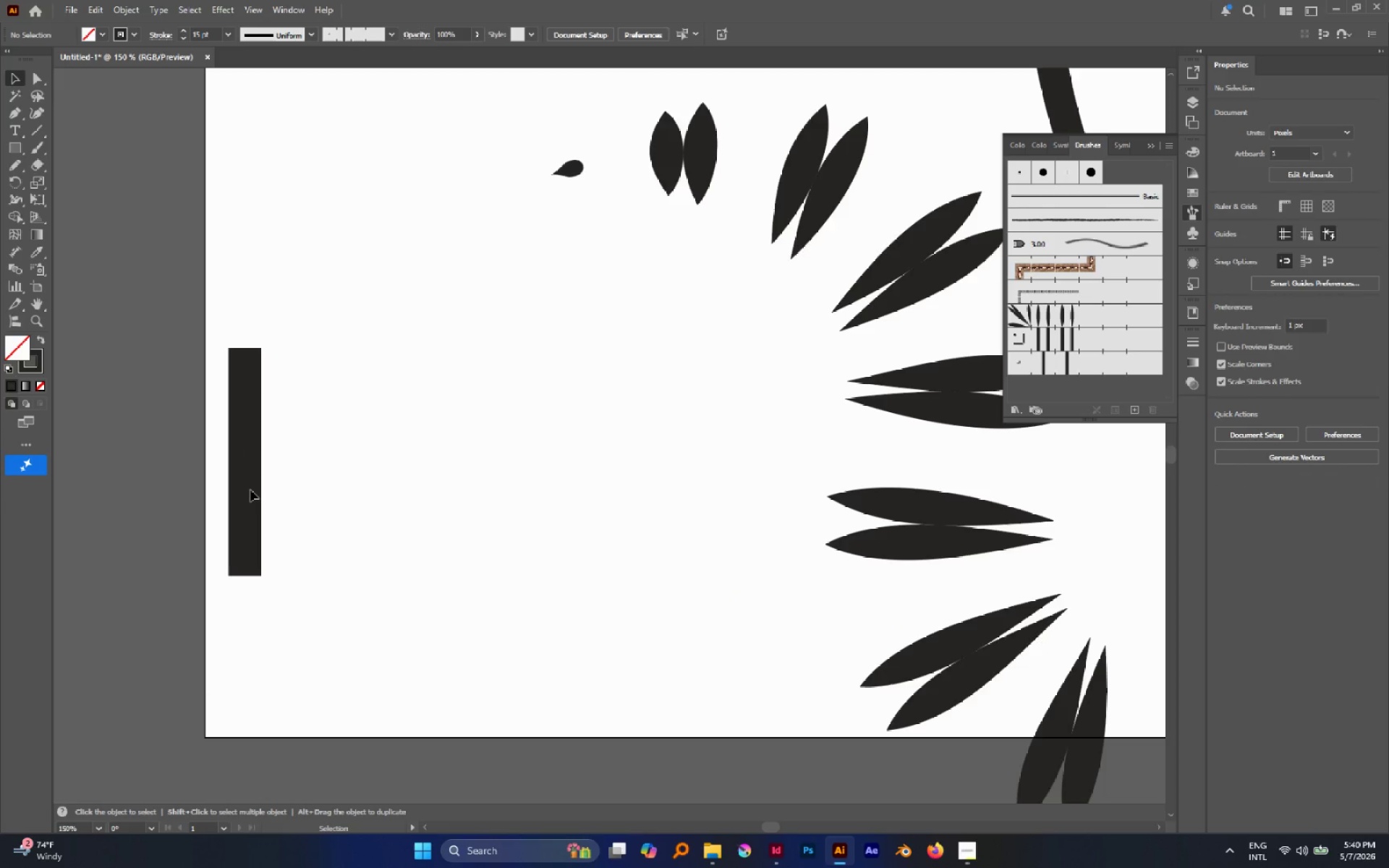 
left_click_drag(start_coordinate=[342, 477], to_coordinate=[173, 488])
 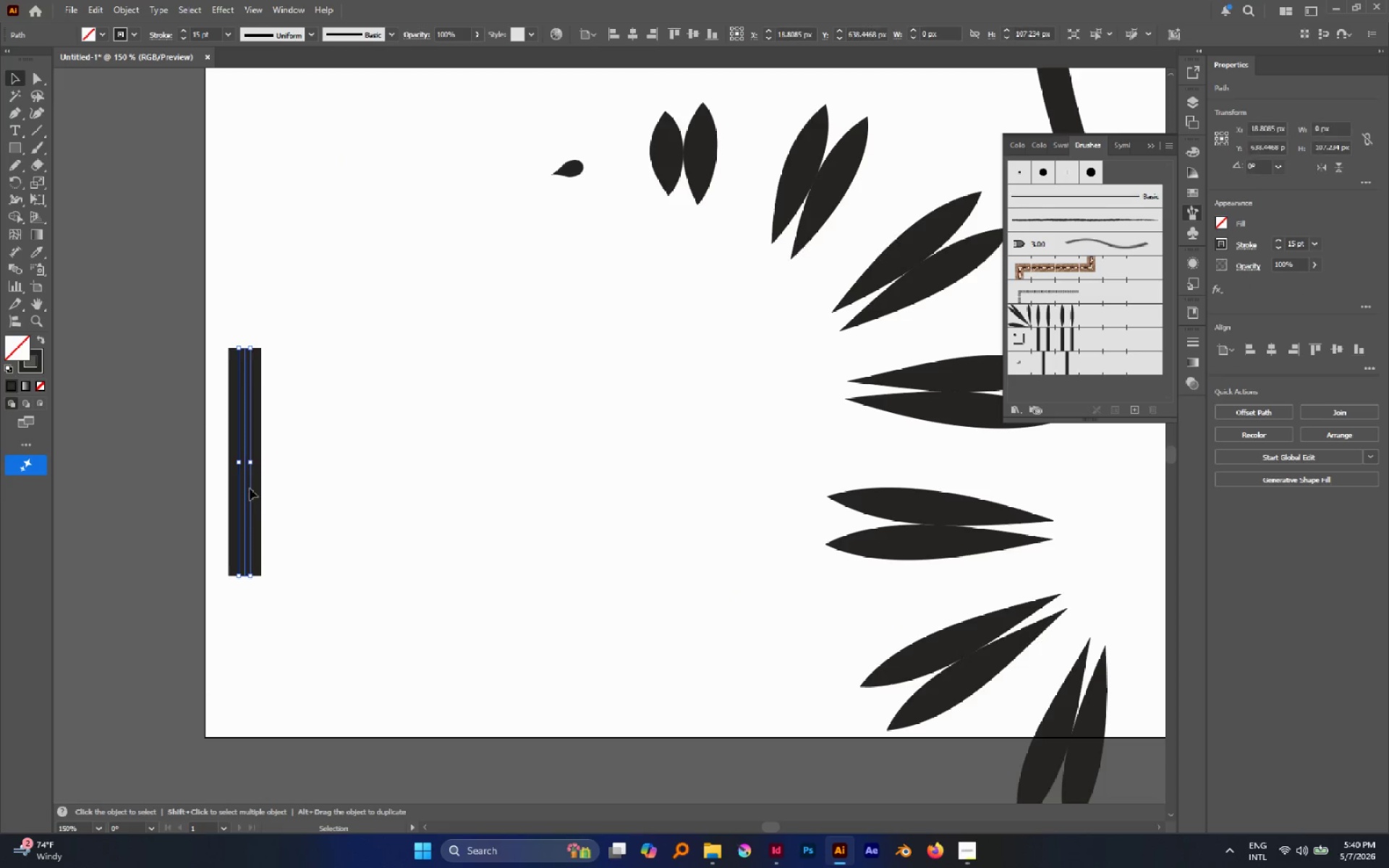 
hold_key(key=AltLeft, duration=2.05)
left_click_drag(start_coordinate=[244, 488], to_coordinate=[279, 493])
 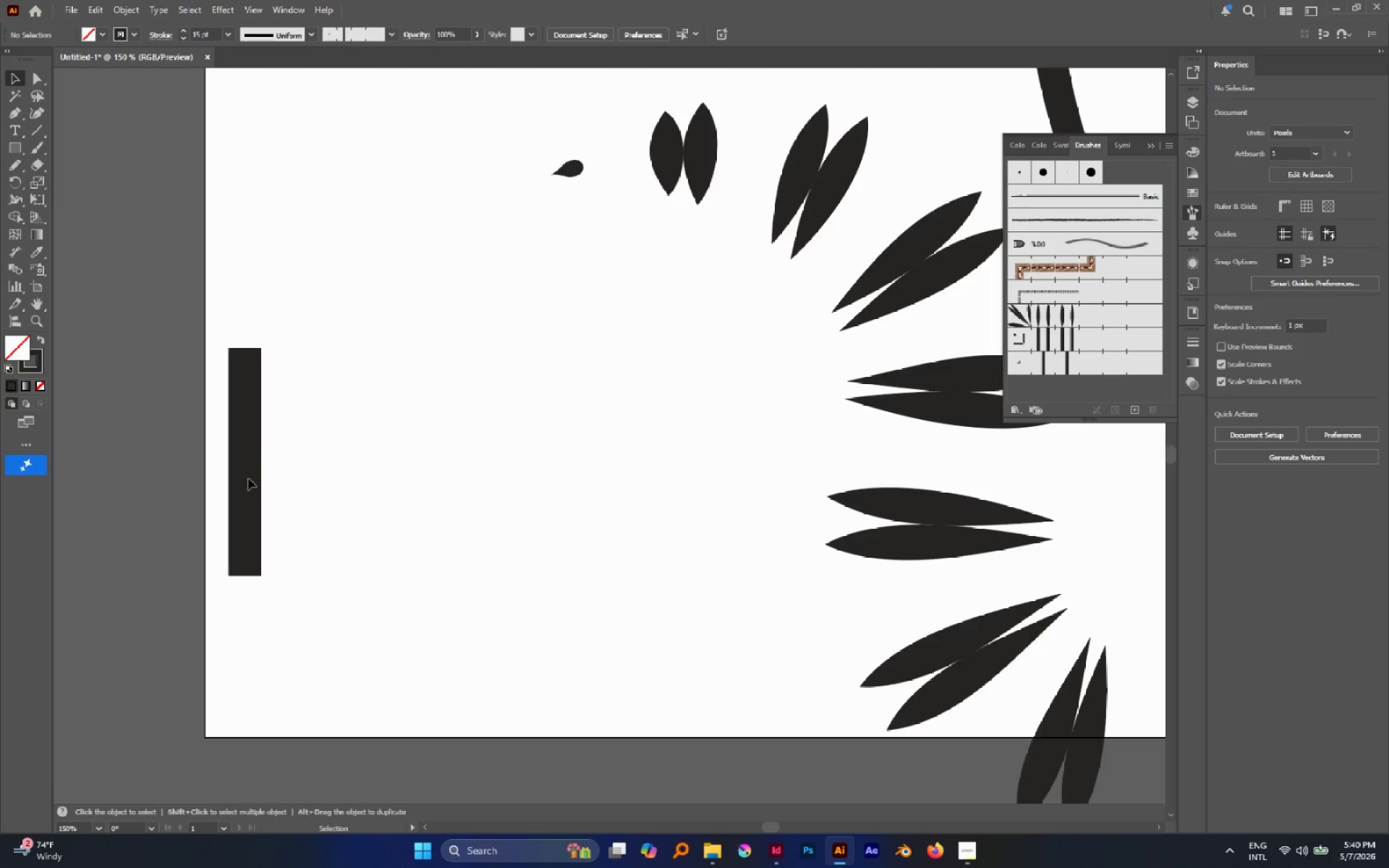 
hold_key(key=ShiftLeft, duration=0.67)
 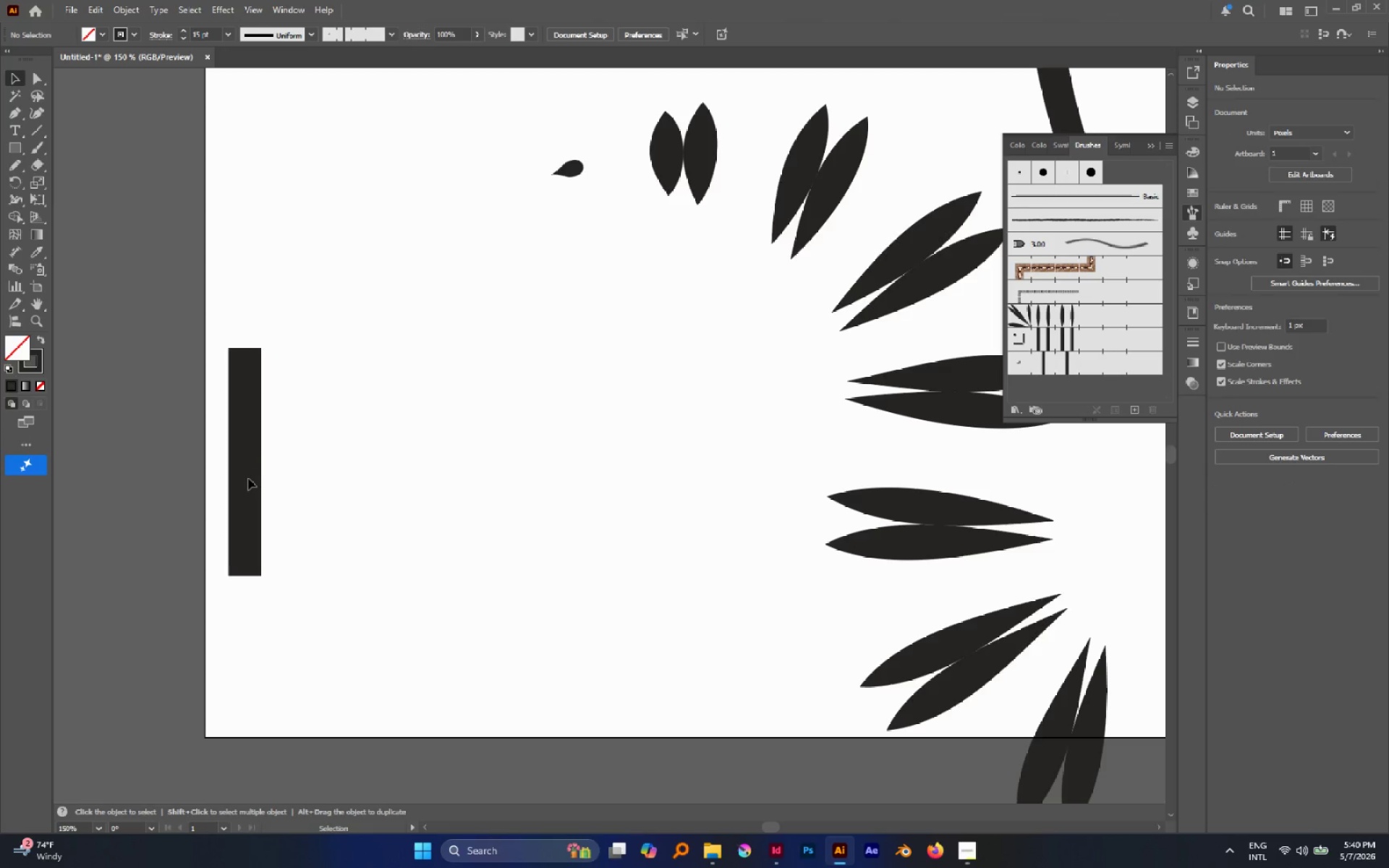 
left_click([248, 478])
 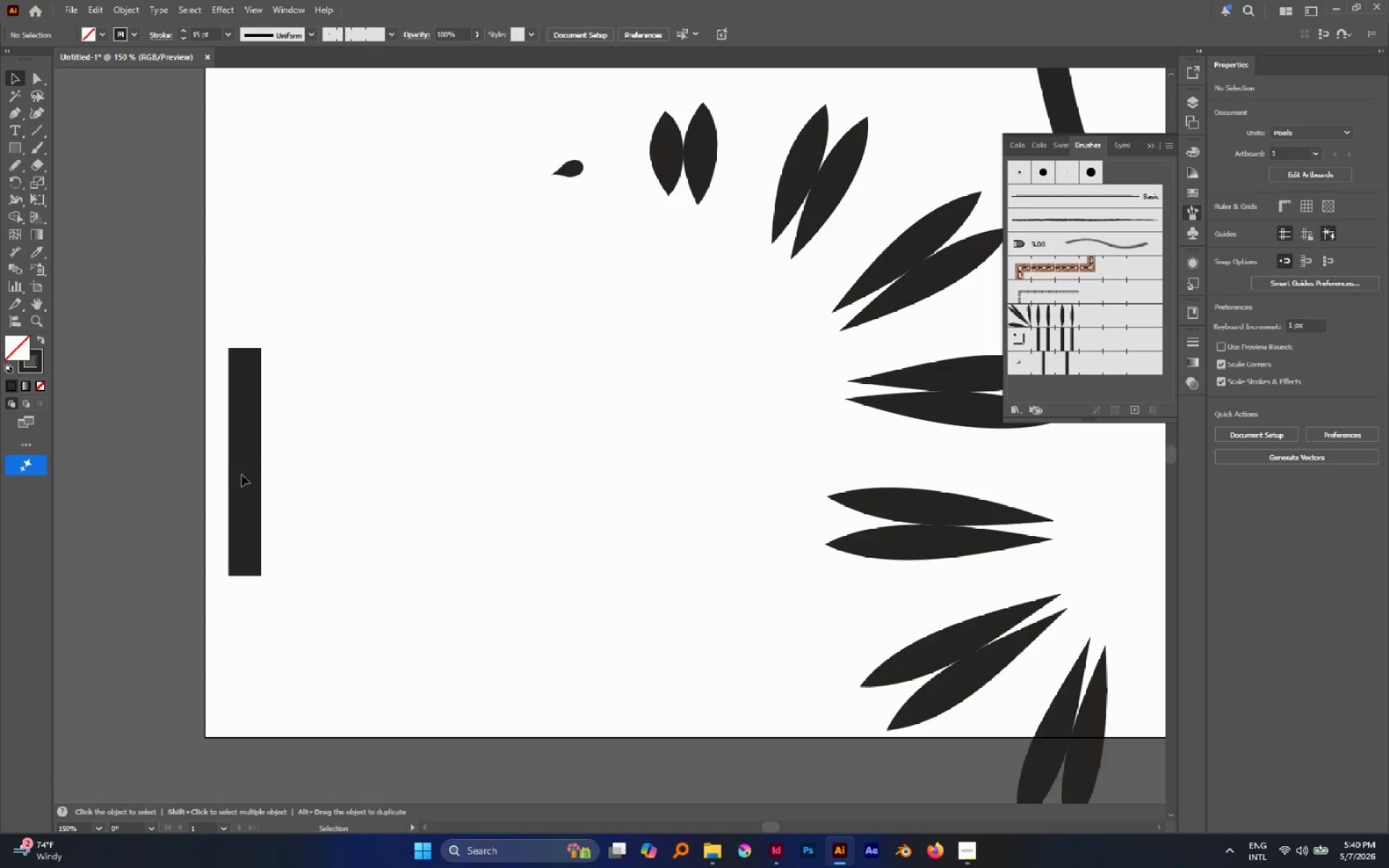 
left_click_drag(start_coordinate=[235, 472], to_coordinate=[279, 541])
 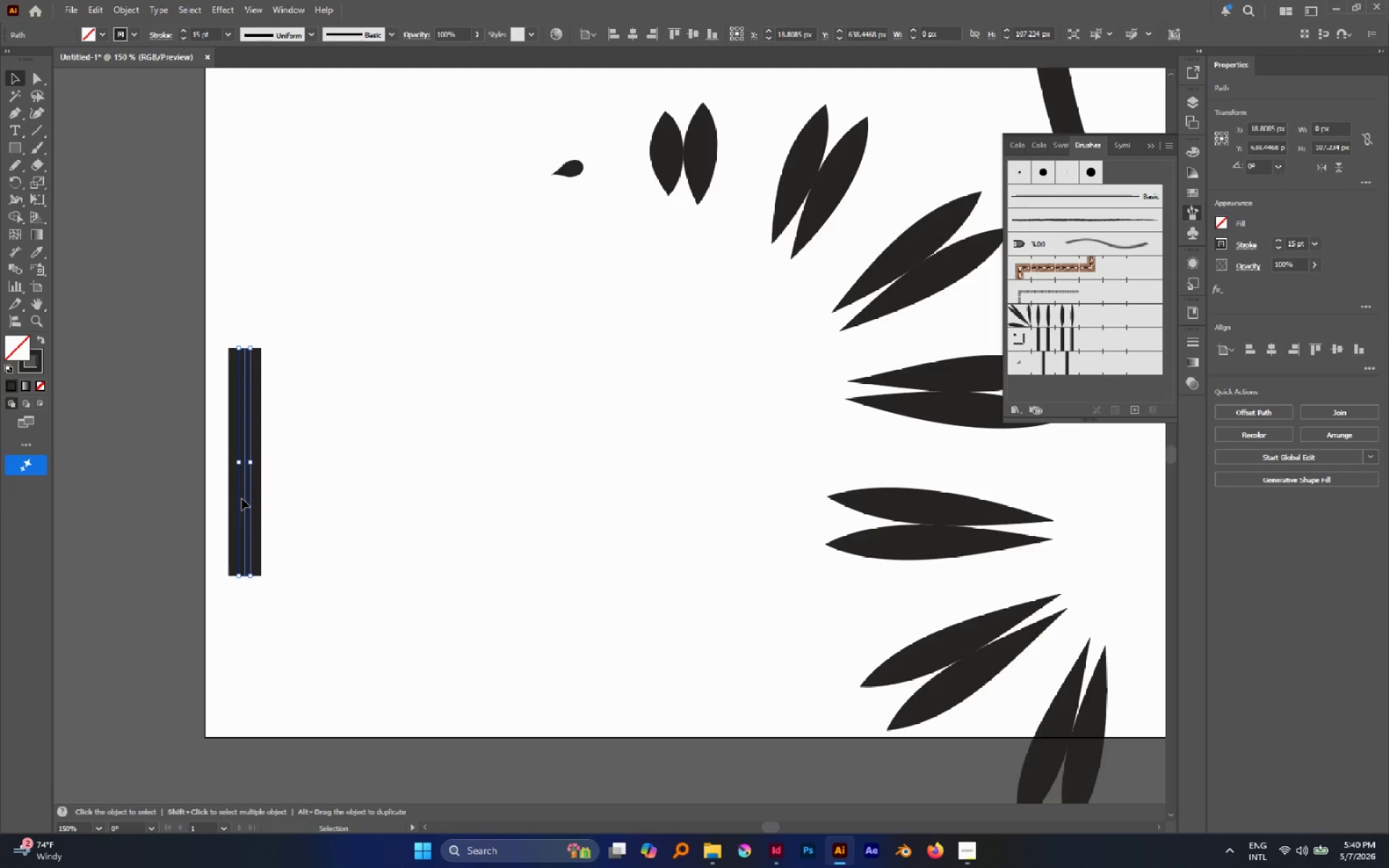 
hold_key(key=AltLeft, duration=4.25)
left_click_drag(start_coordinate=[245, 498], to_coordinate=[276, 505])
 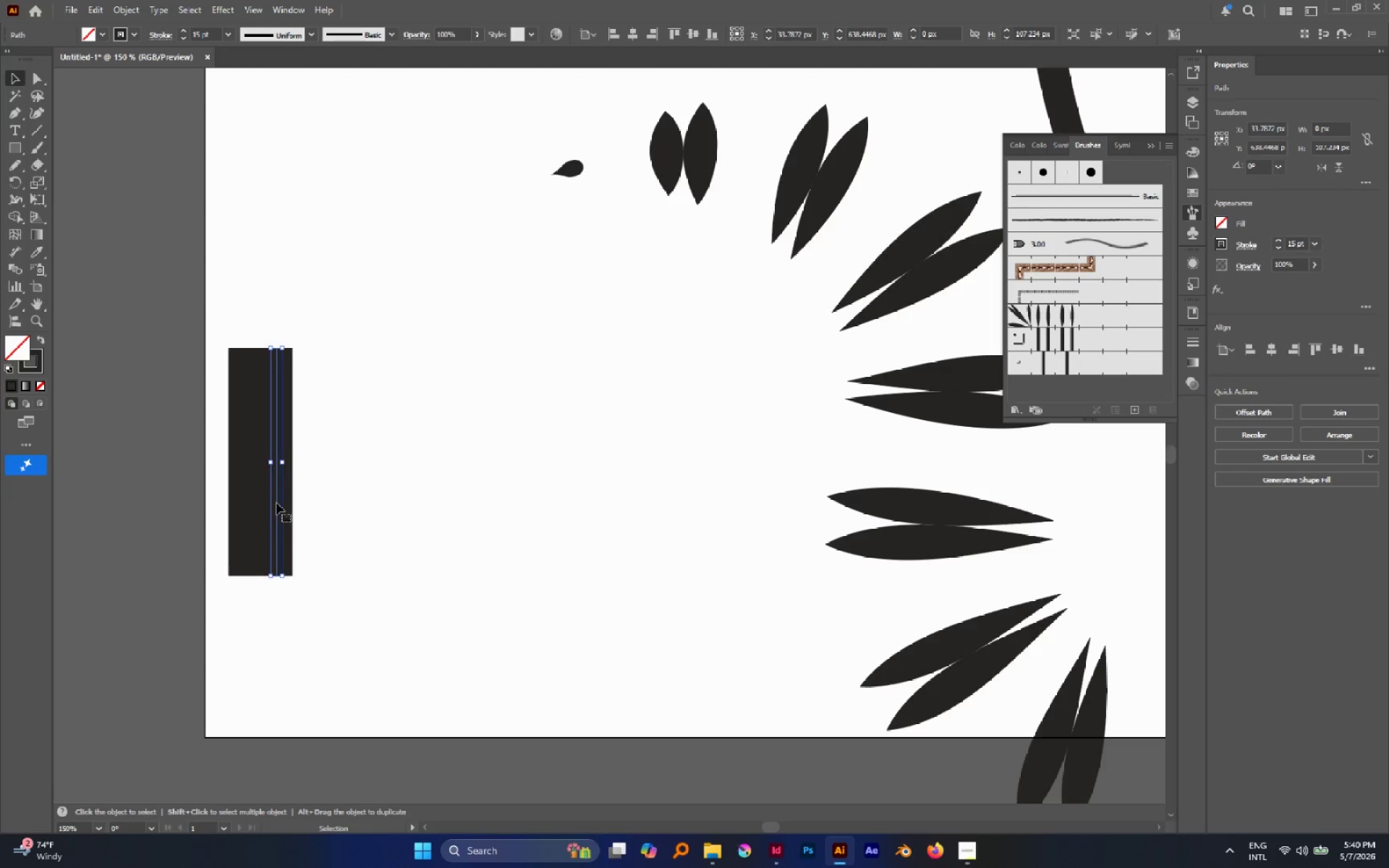 
hold_key(key=ShiftLeft, duration=3.36)
 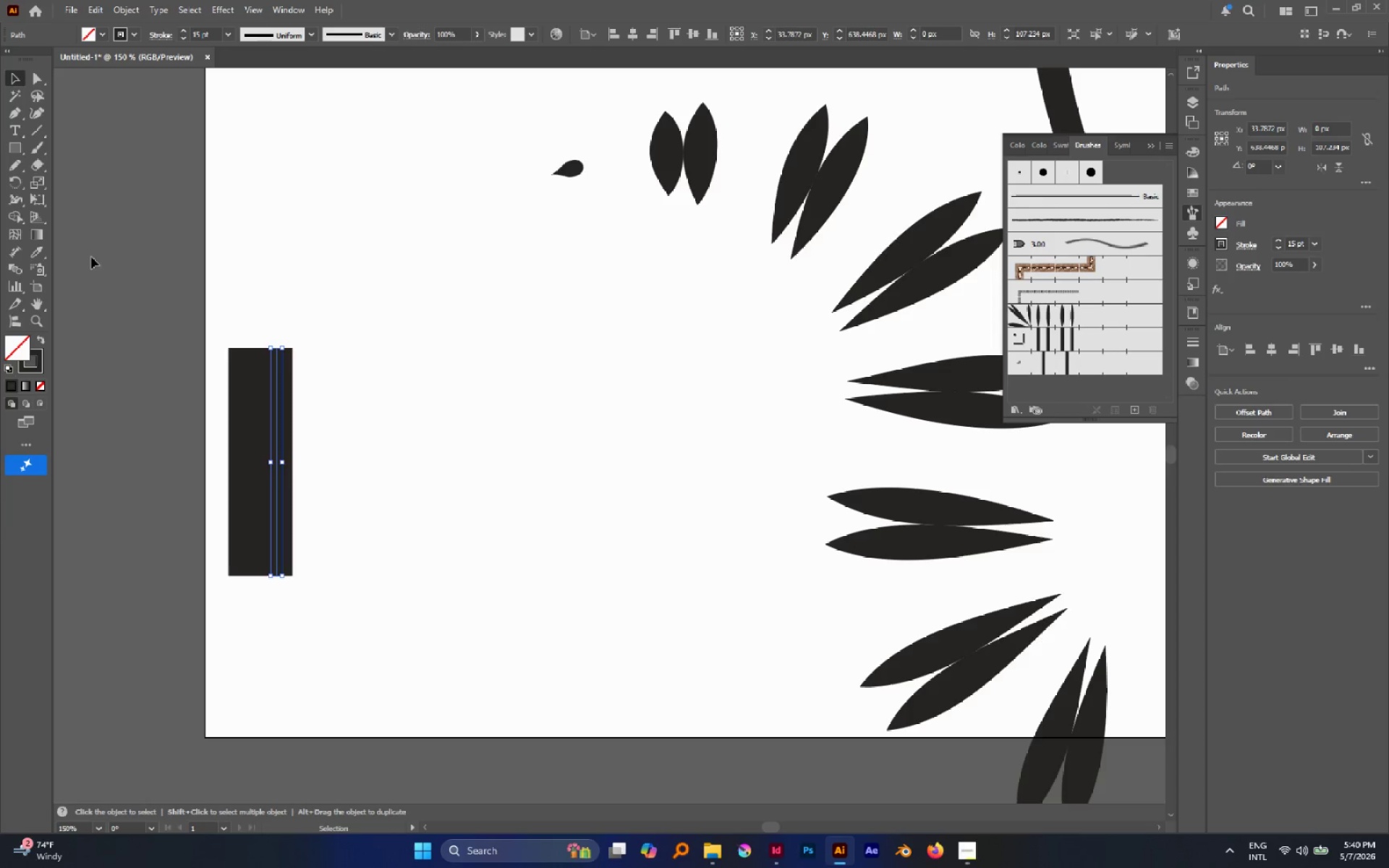 
left_click([43, 384])
 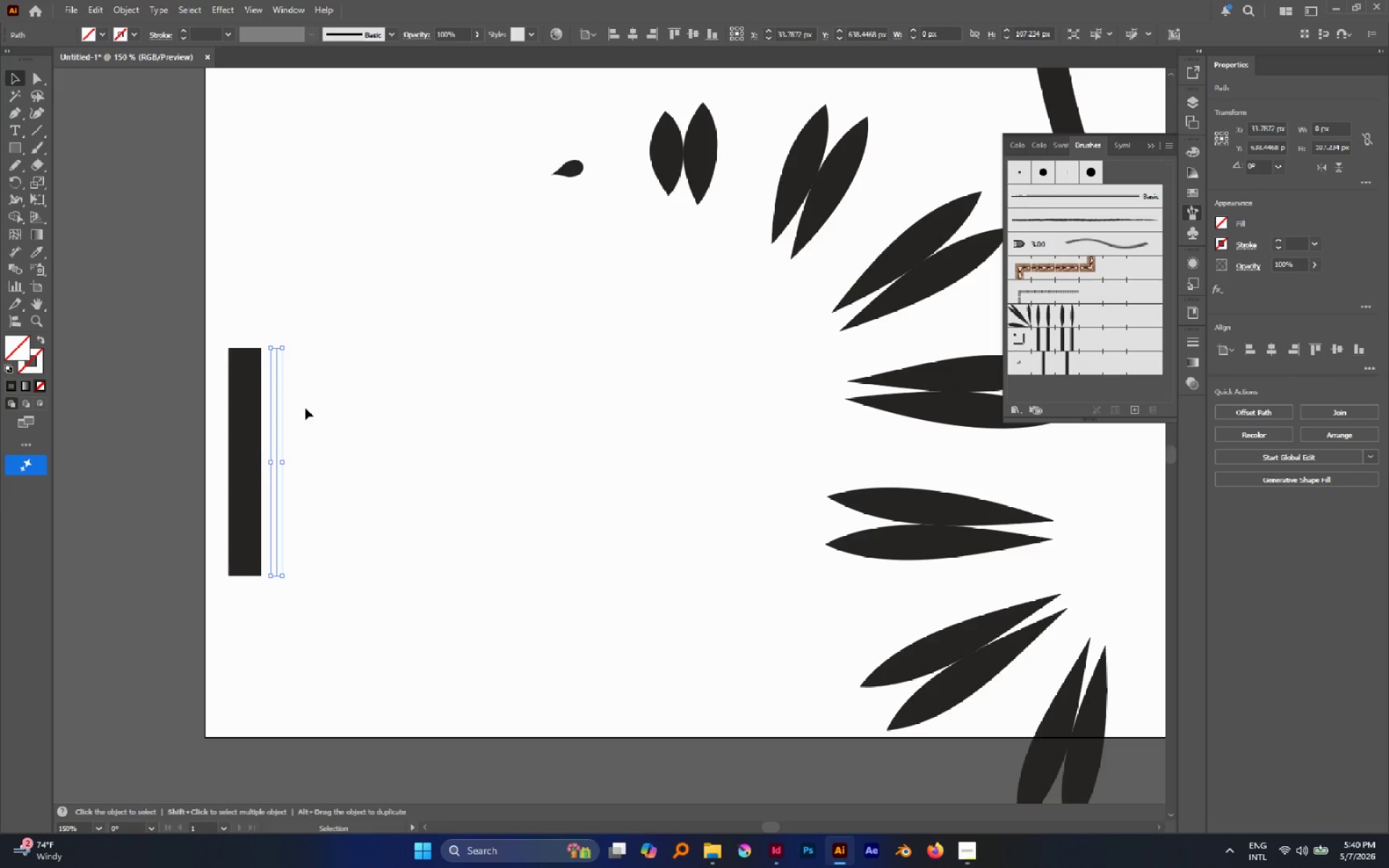 
key(ArrowLeft)
 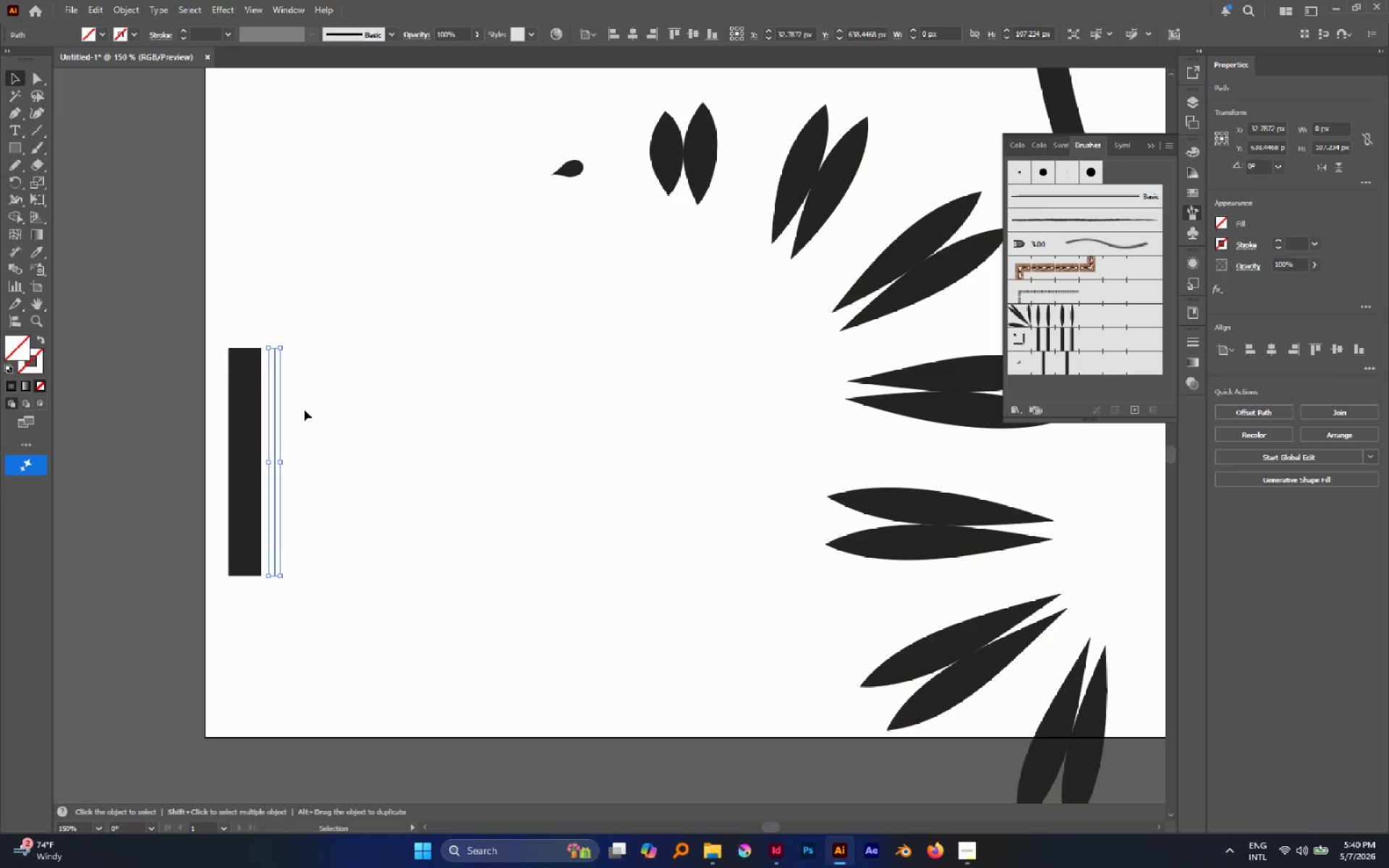 
key(ArrowLeft)
 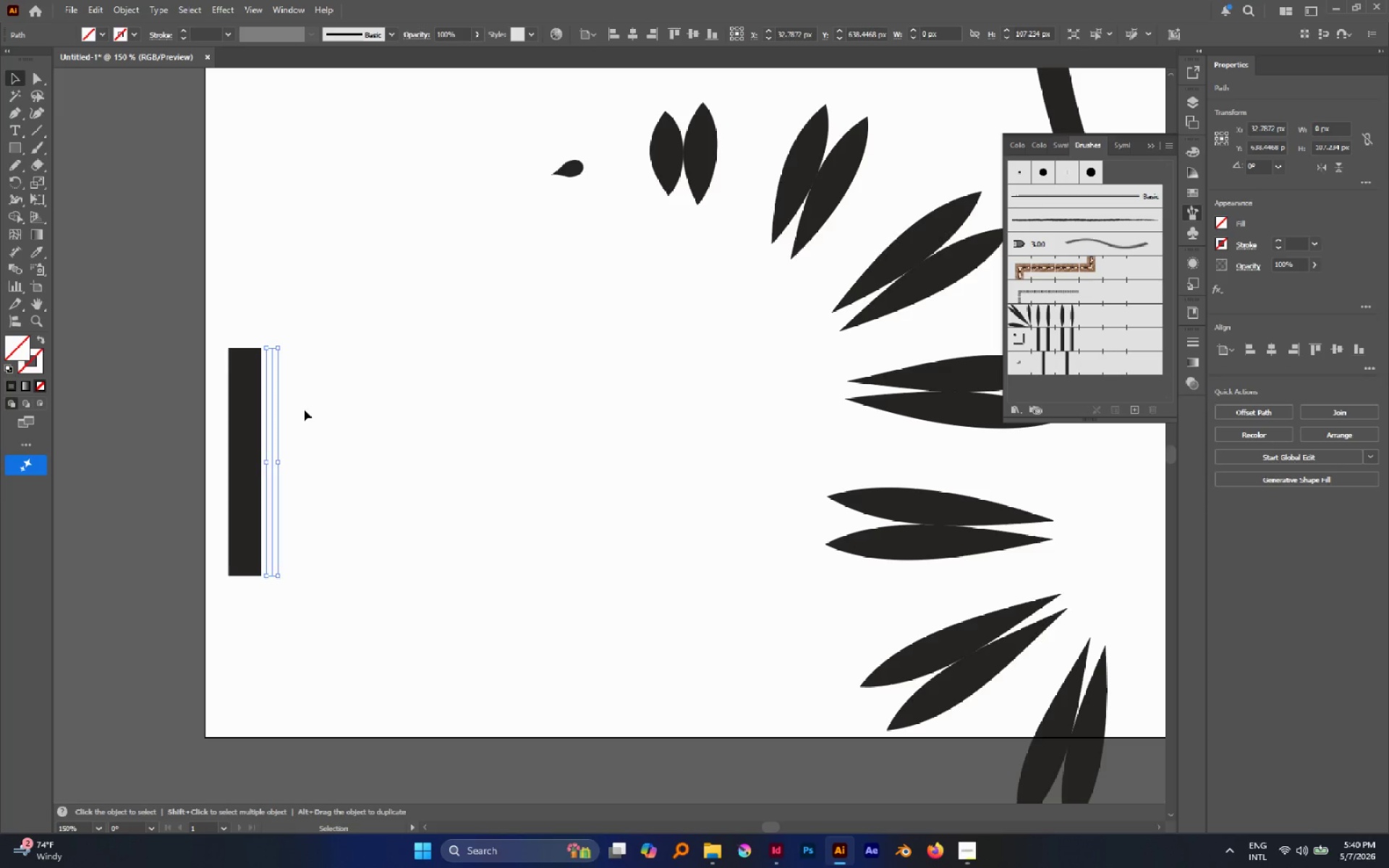 
key(ArrowLeft)
 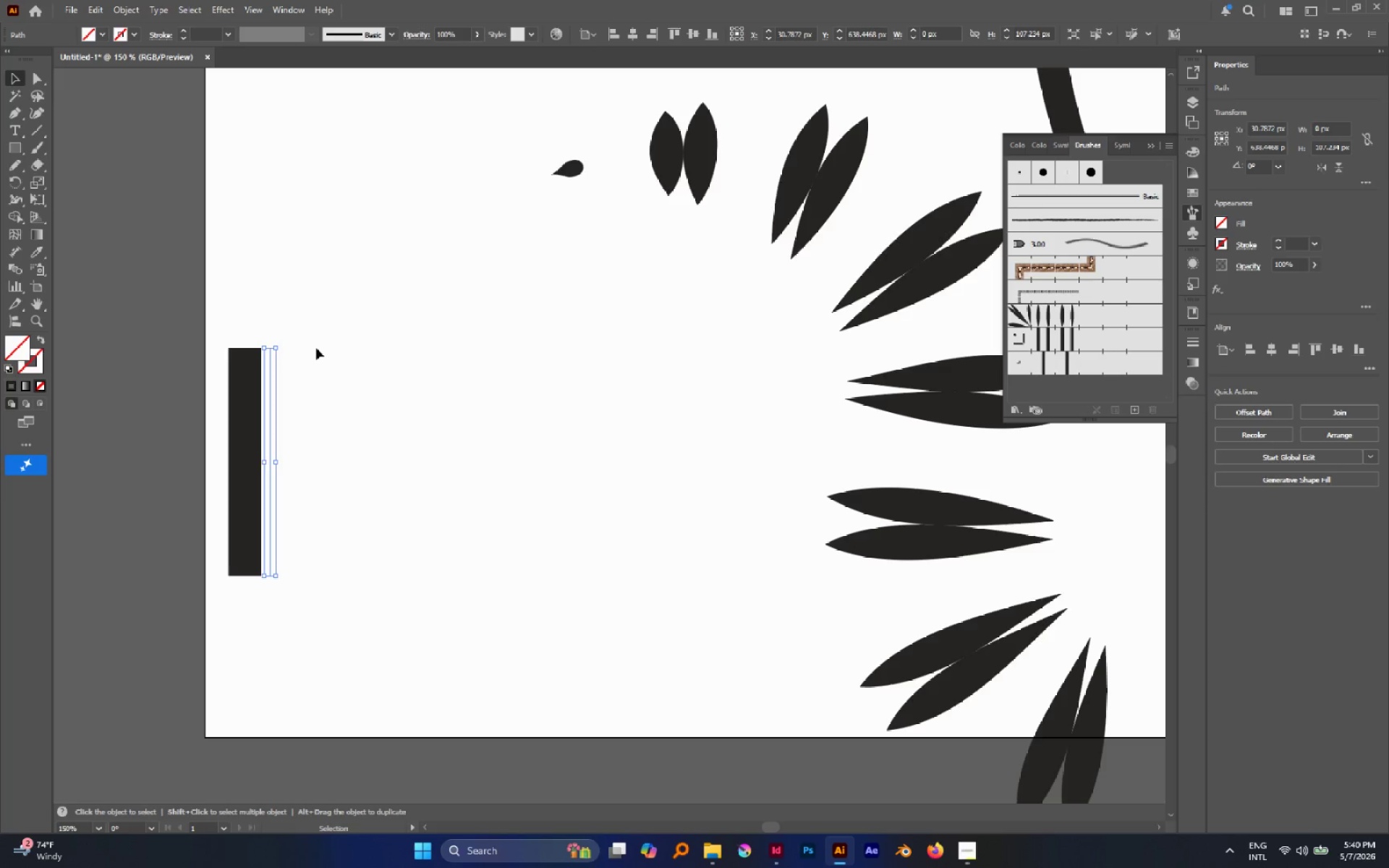 
left_click_drag(start_coordinate=[328, 341], to_coordinate=[143, 481])
 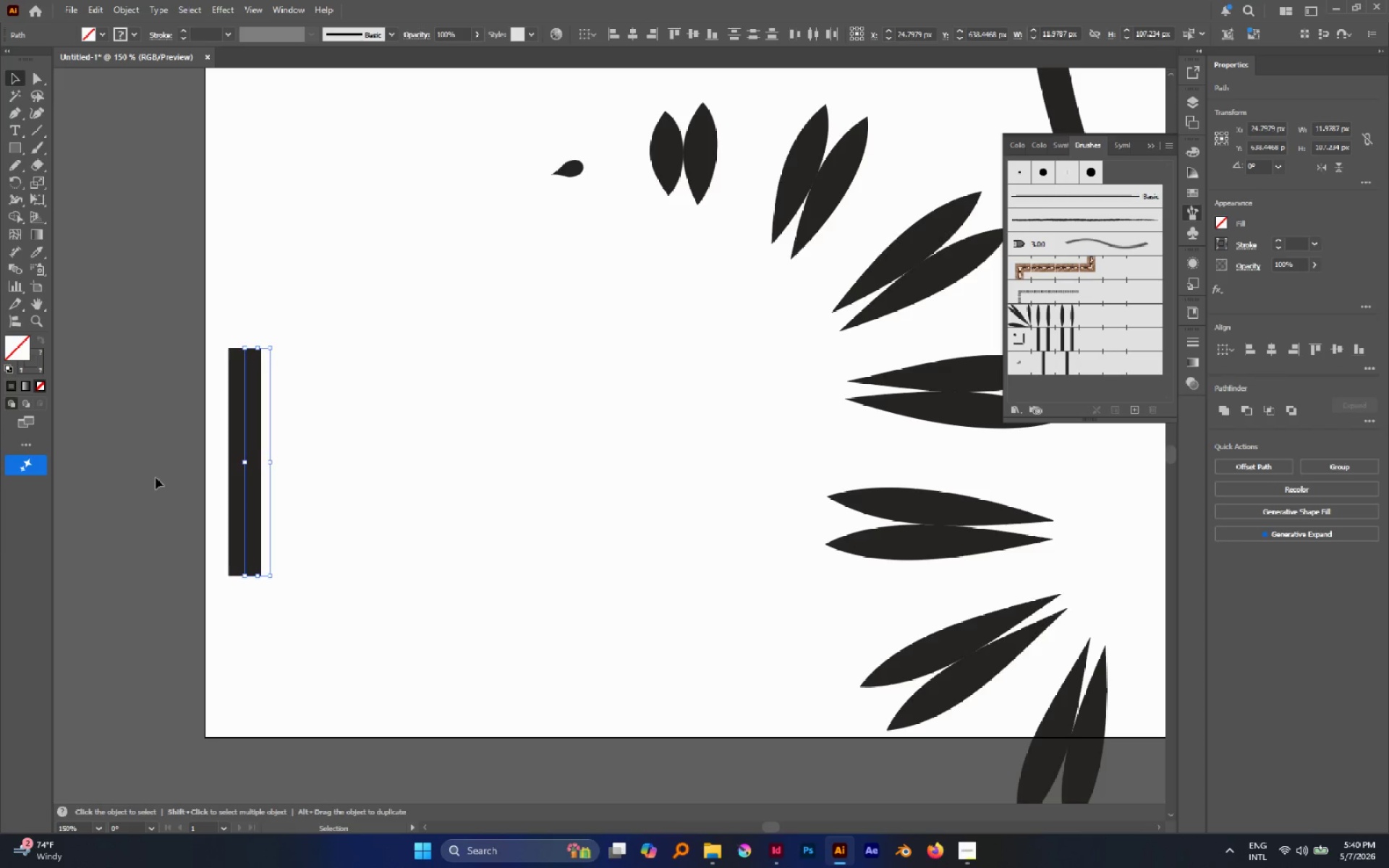 
key(Control+G)
 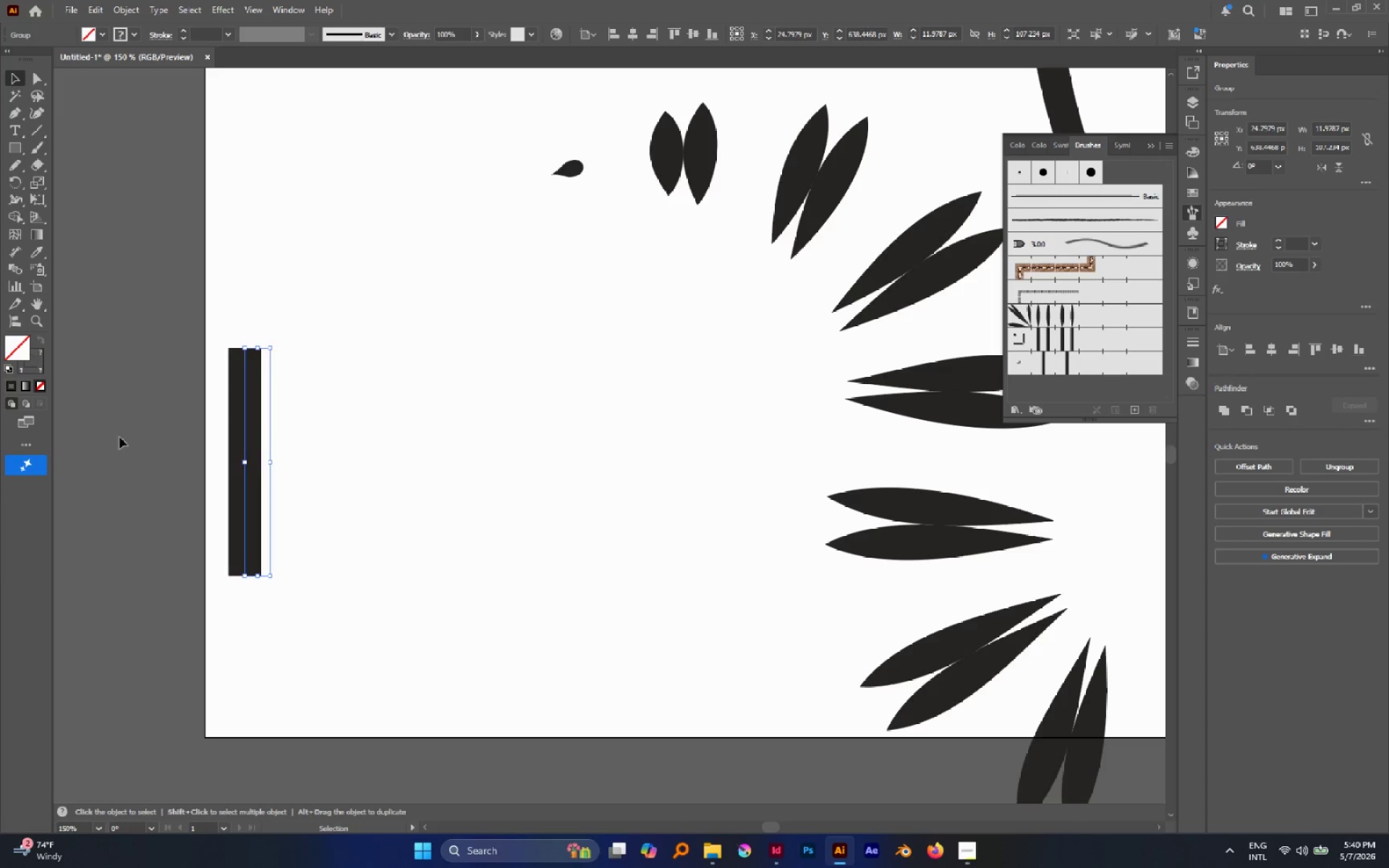 
left_click_drag(start_coordinate=[247, 428], to_coordinate=[428, 380])
 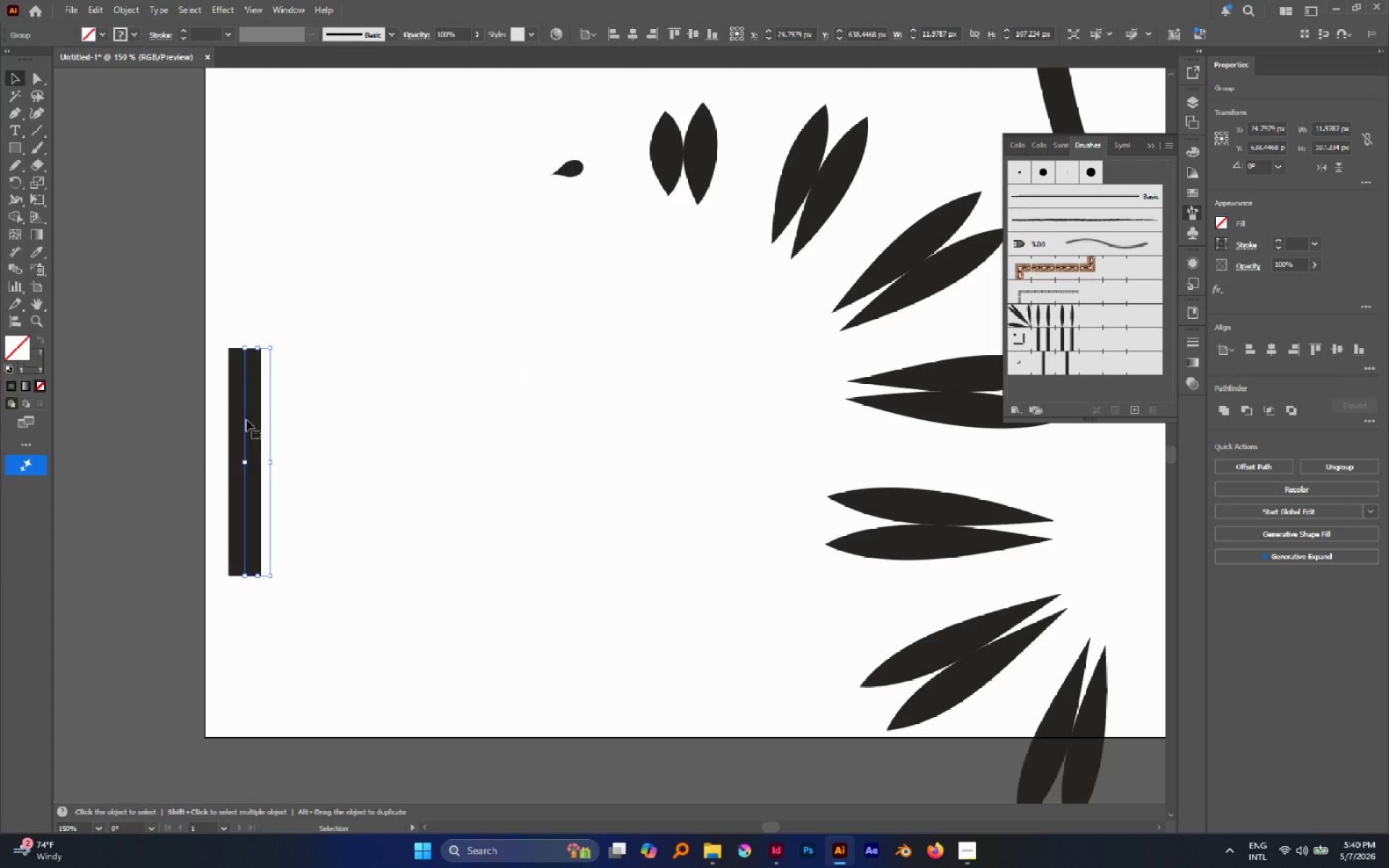 
left_click_drag(start_coordinate=[245, 419], to_coordinate=[1137, 380])
 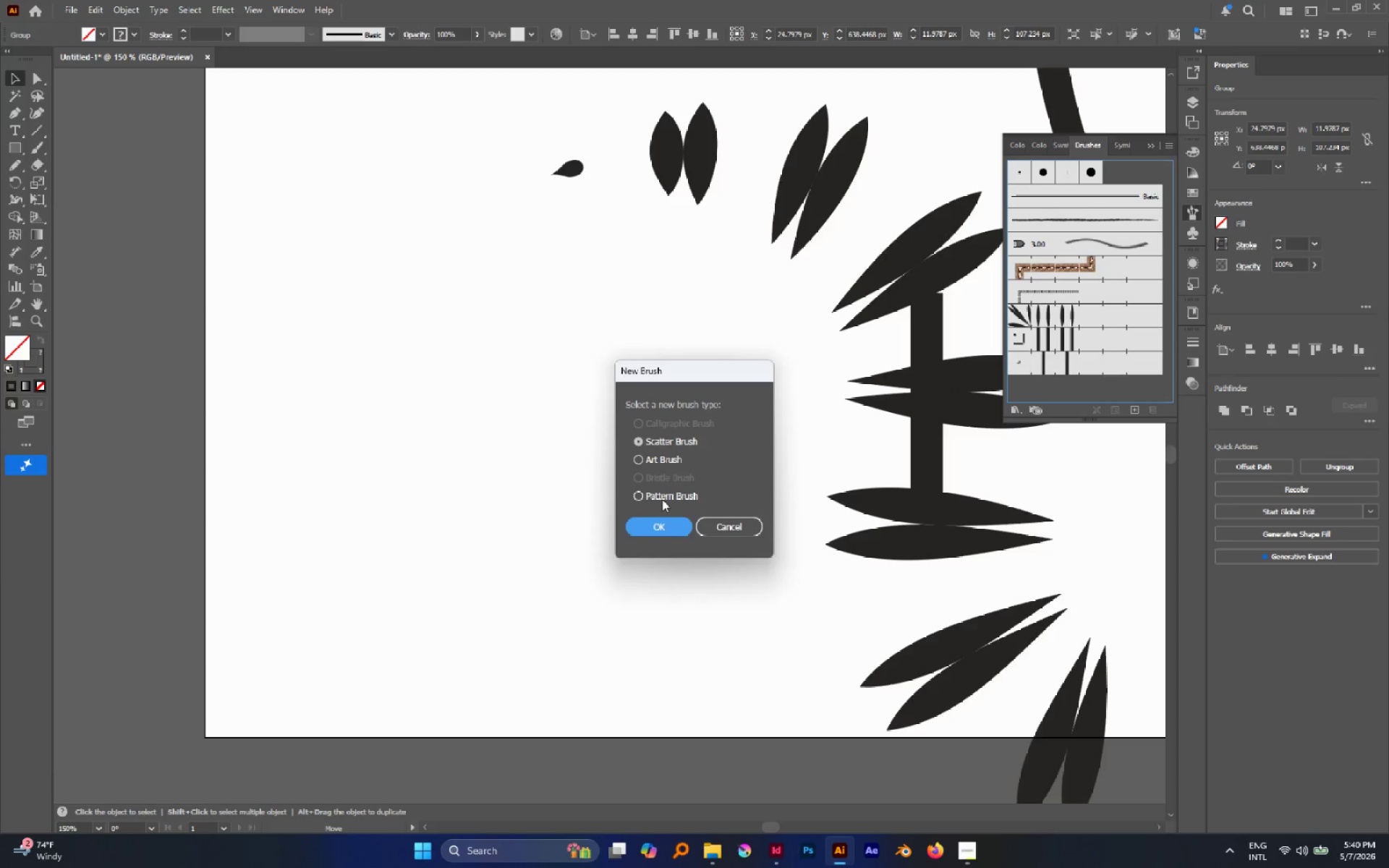 
double_click([665, 525])
 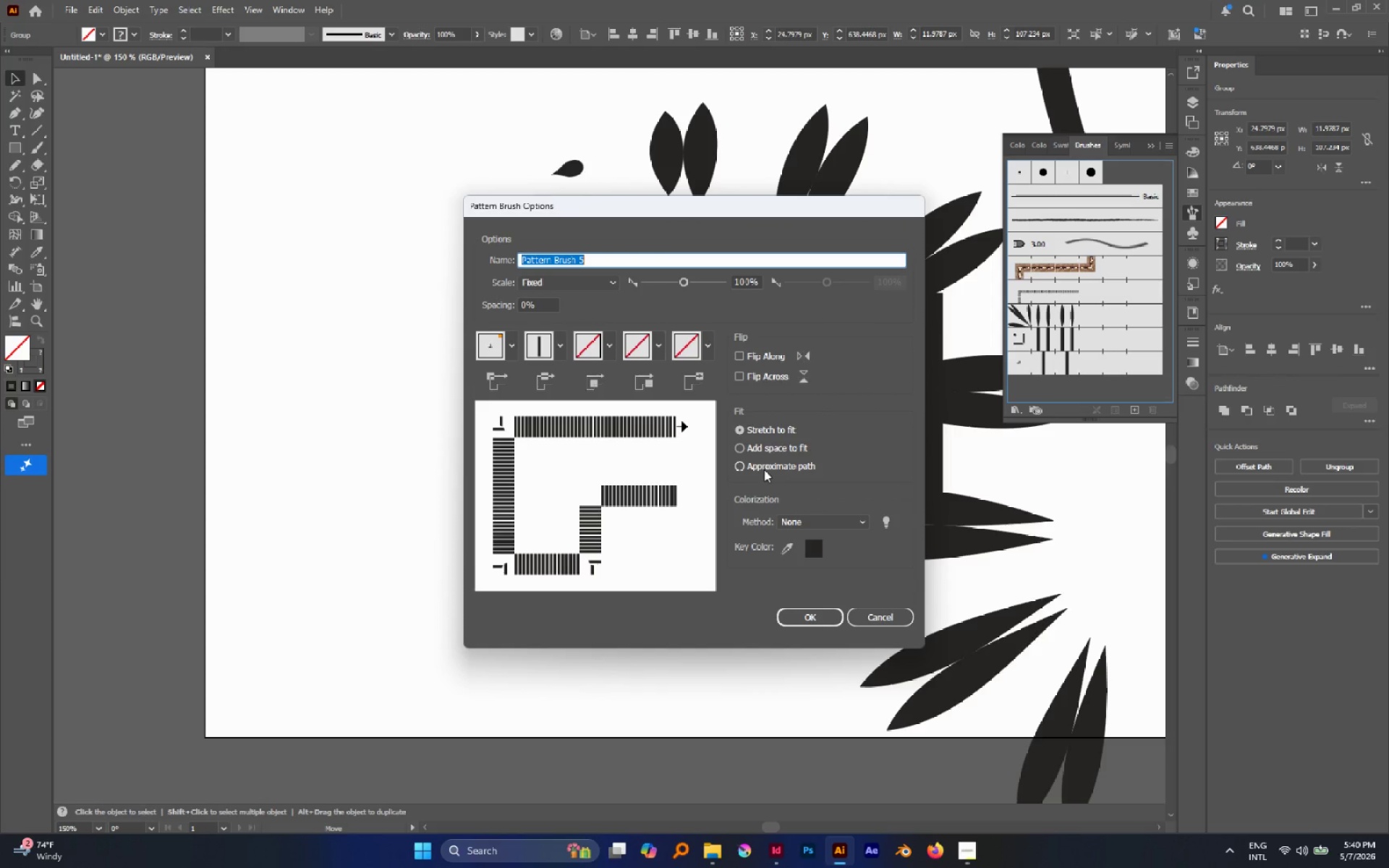 
left_click([768, 451])
 